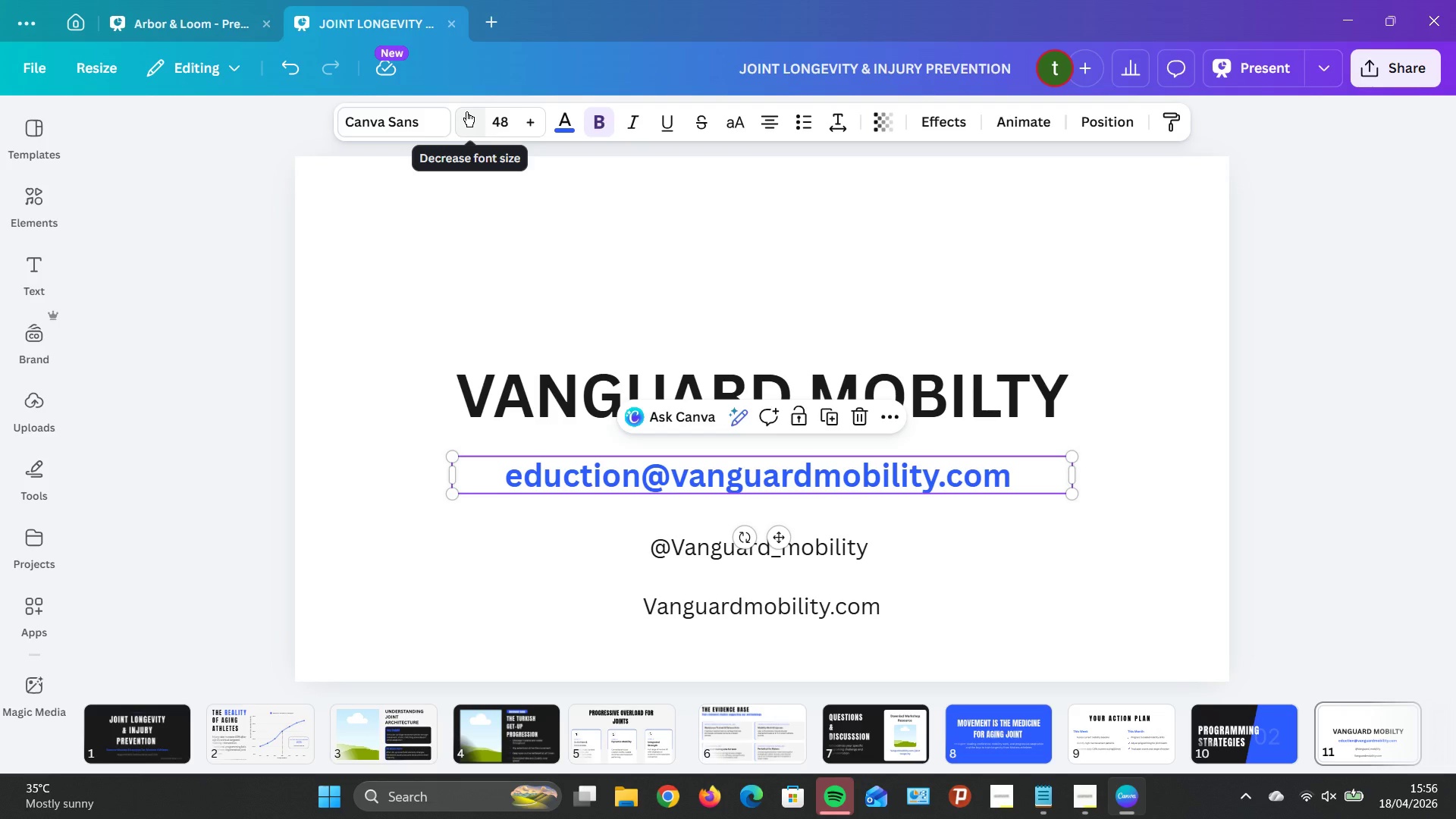 
left_click([466, 111])
 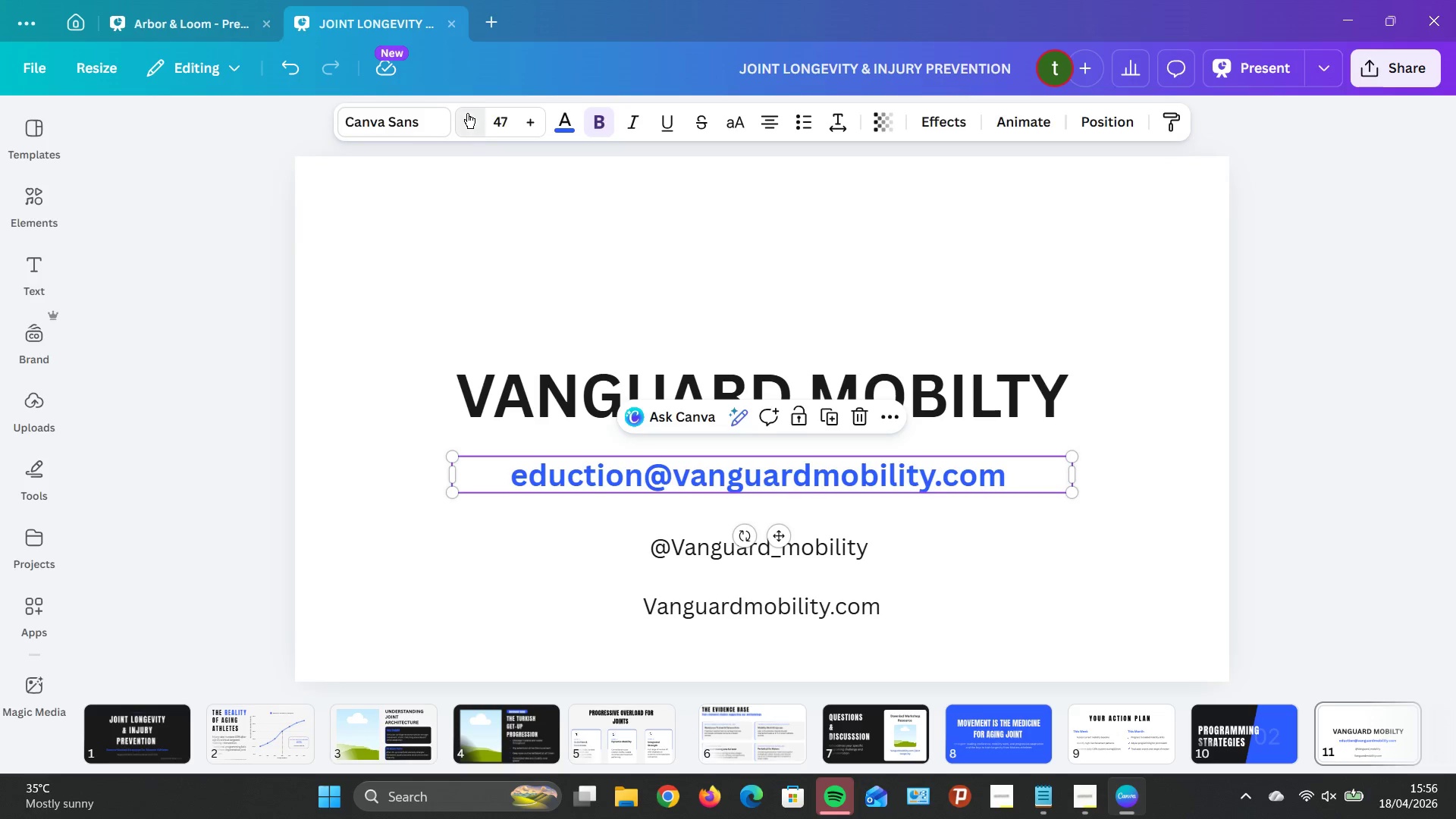 
triple_click([467, 113])
 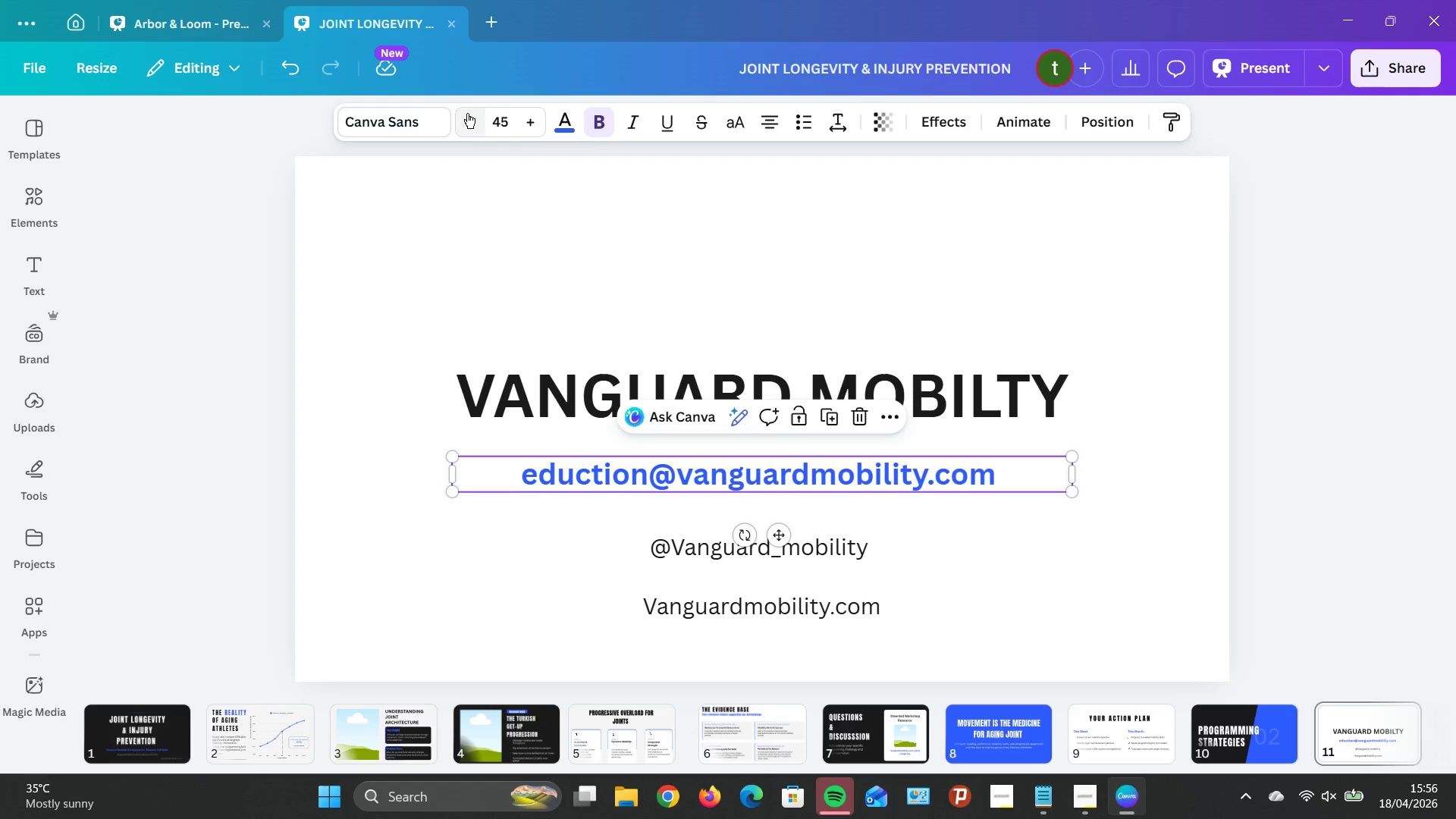 
triple_click([467, 113])
 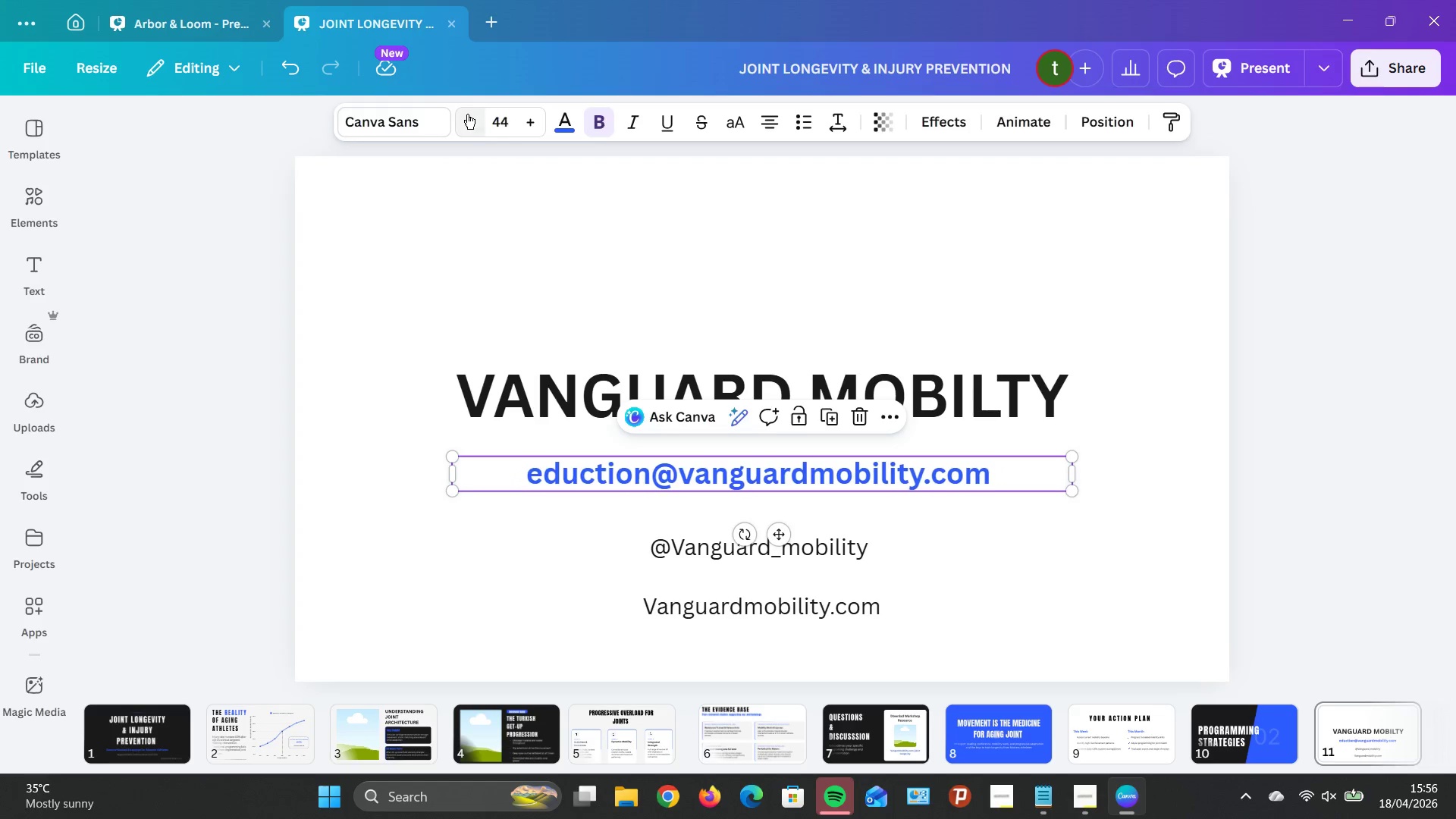 
triple_click([467, 114])
 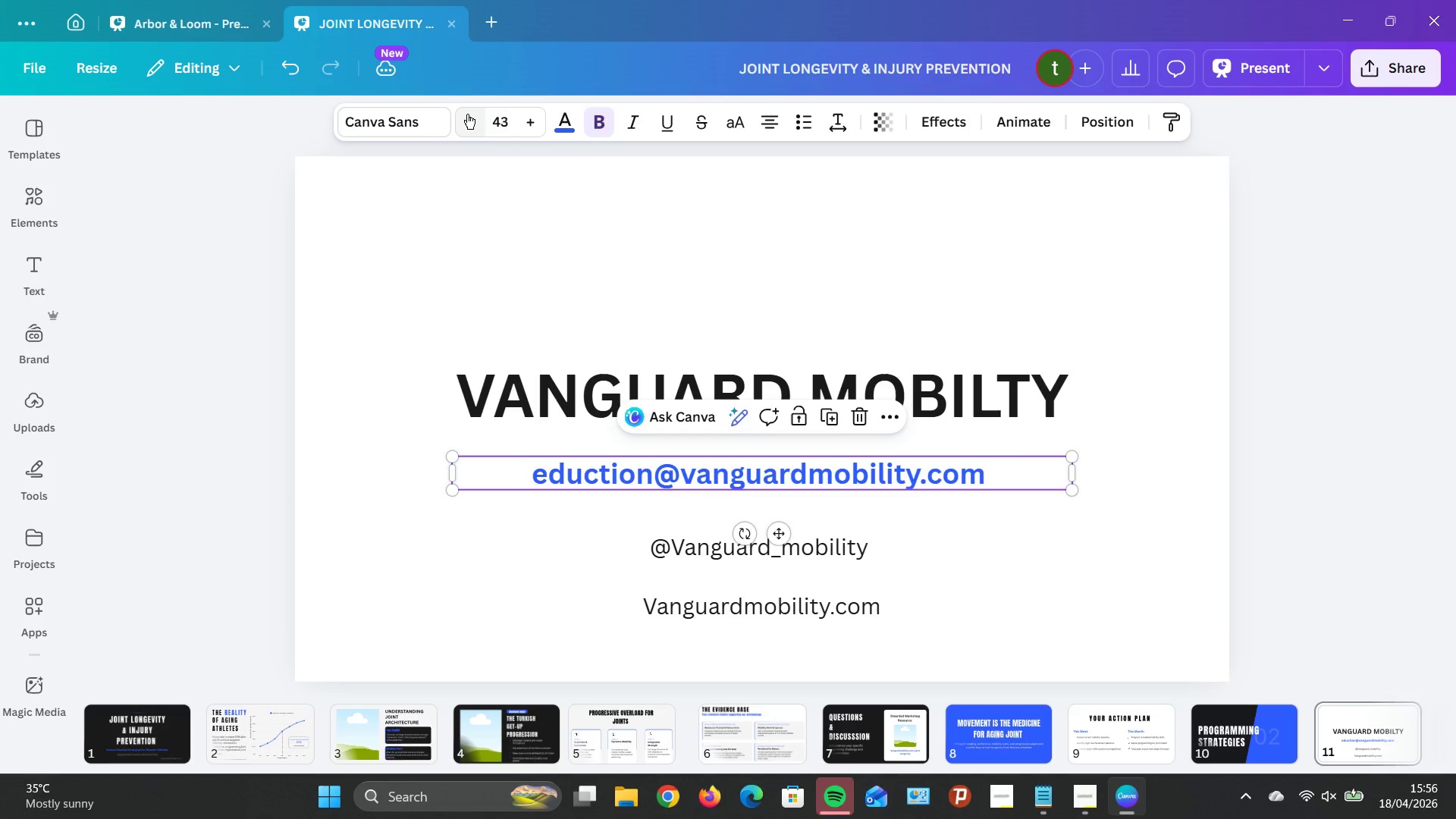 
left_click([467, 114])
 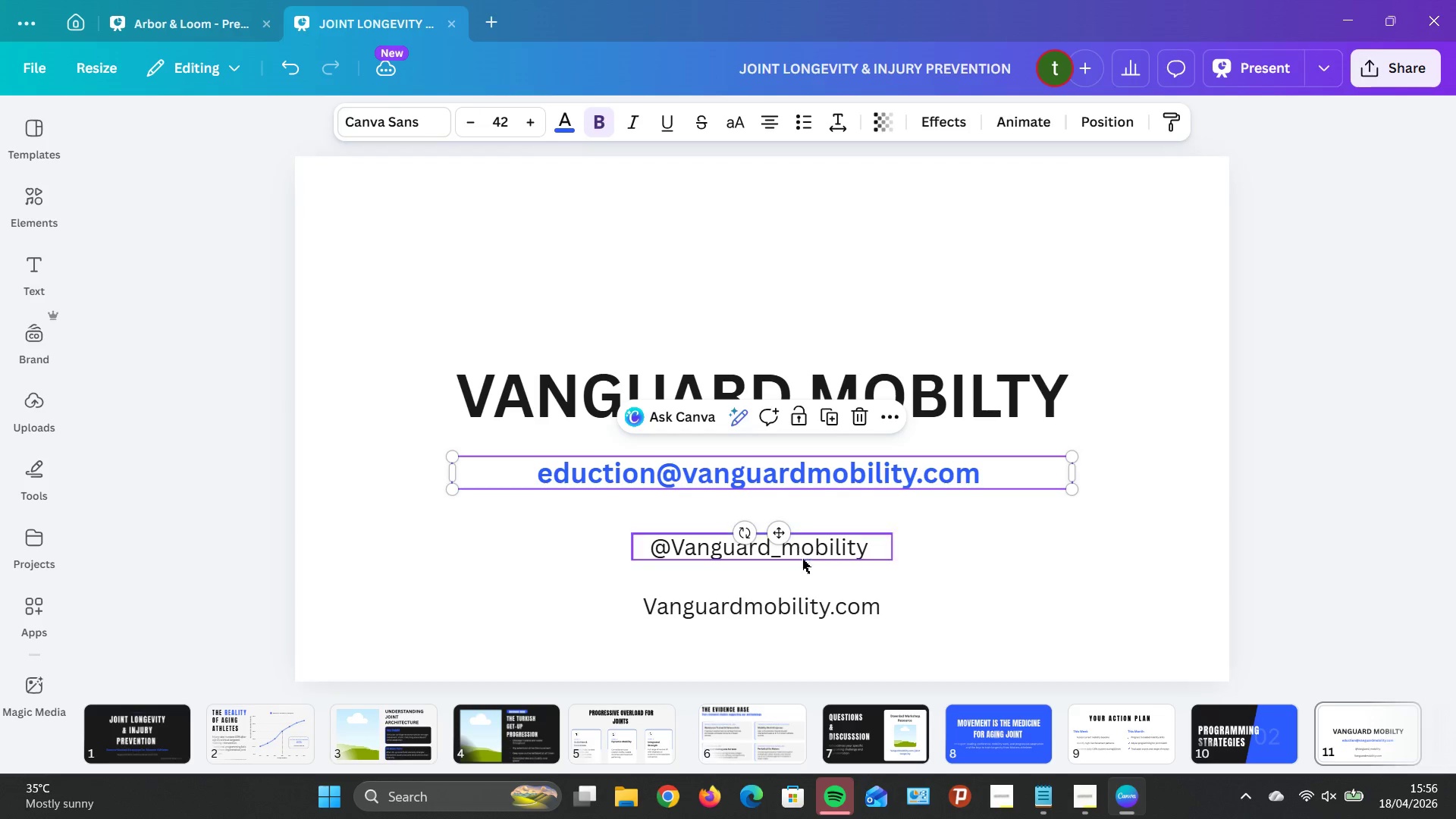 
left_click([802, 559])
 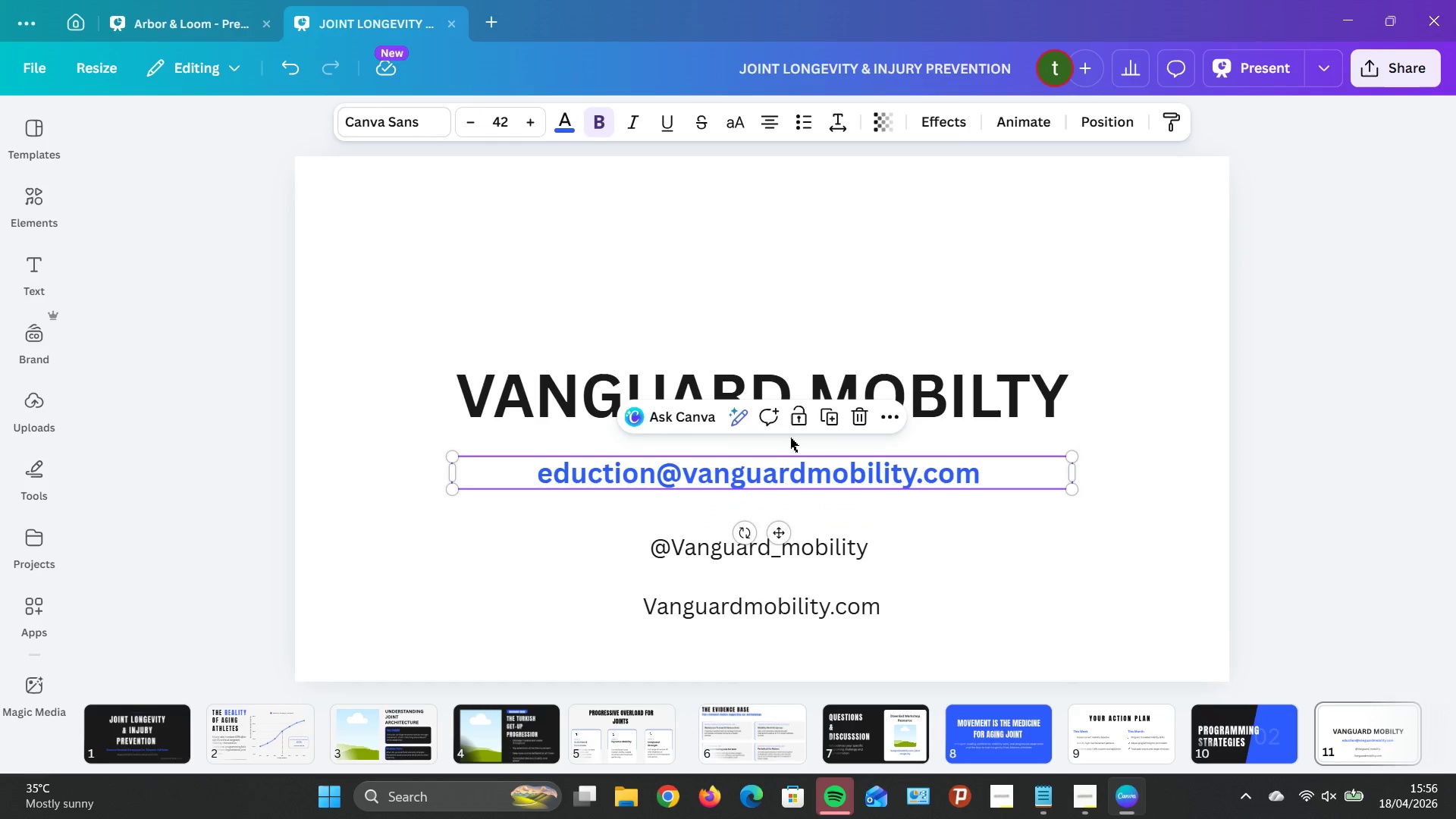 
left_click([463, 131])
 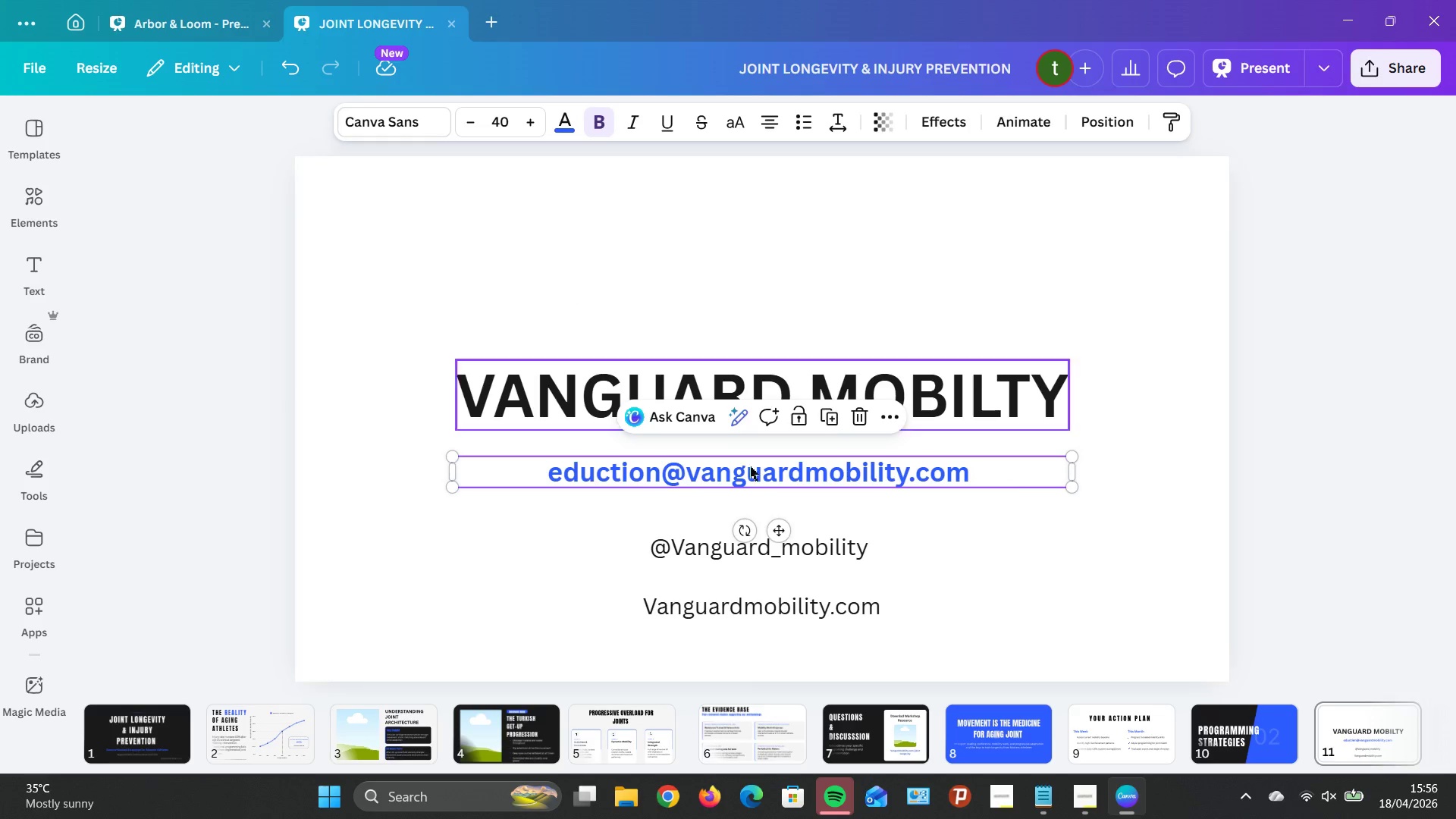 
left_click([1014, 649])
 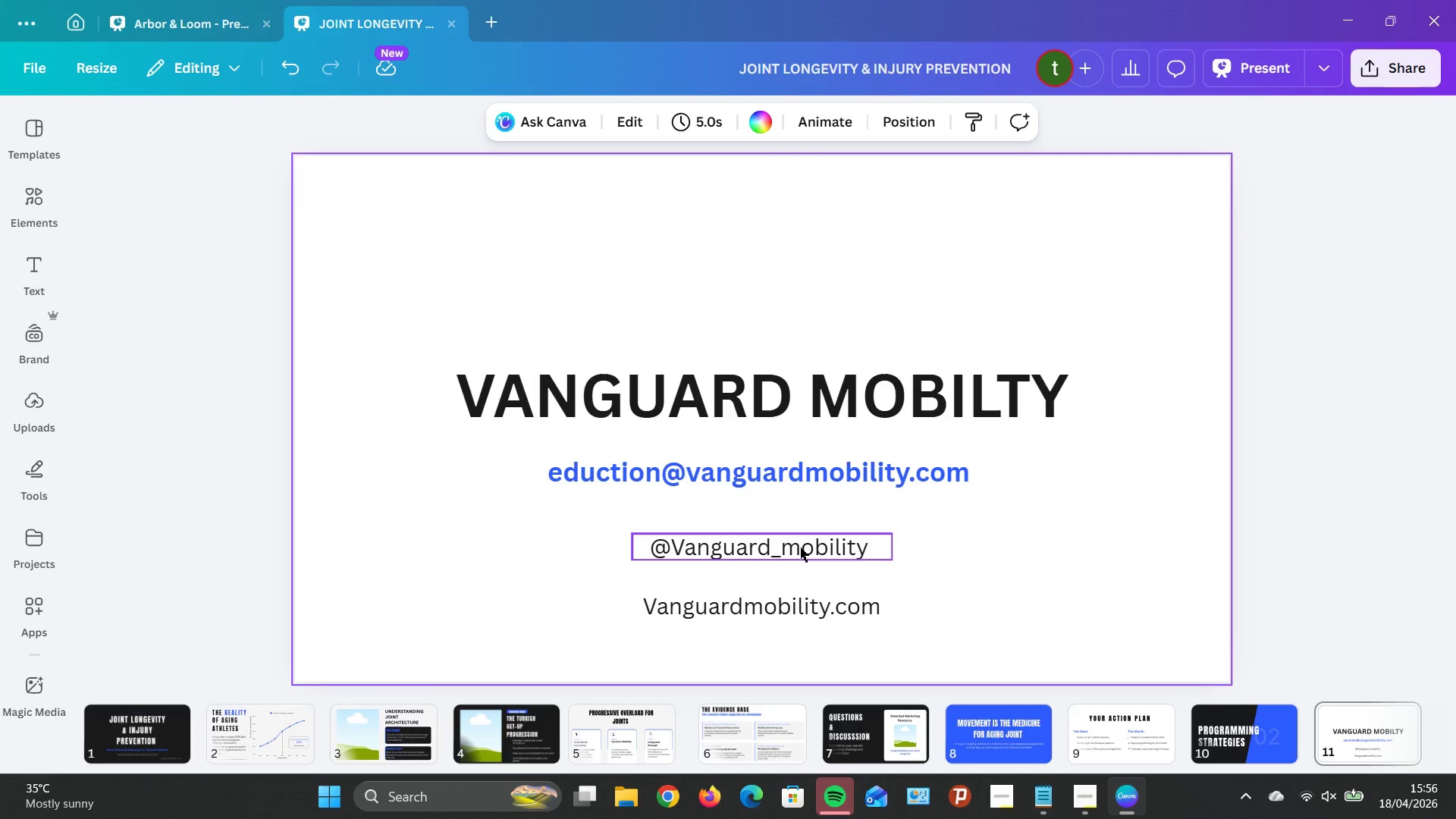 
left_click([800, 548])
 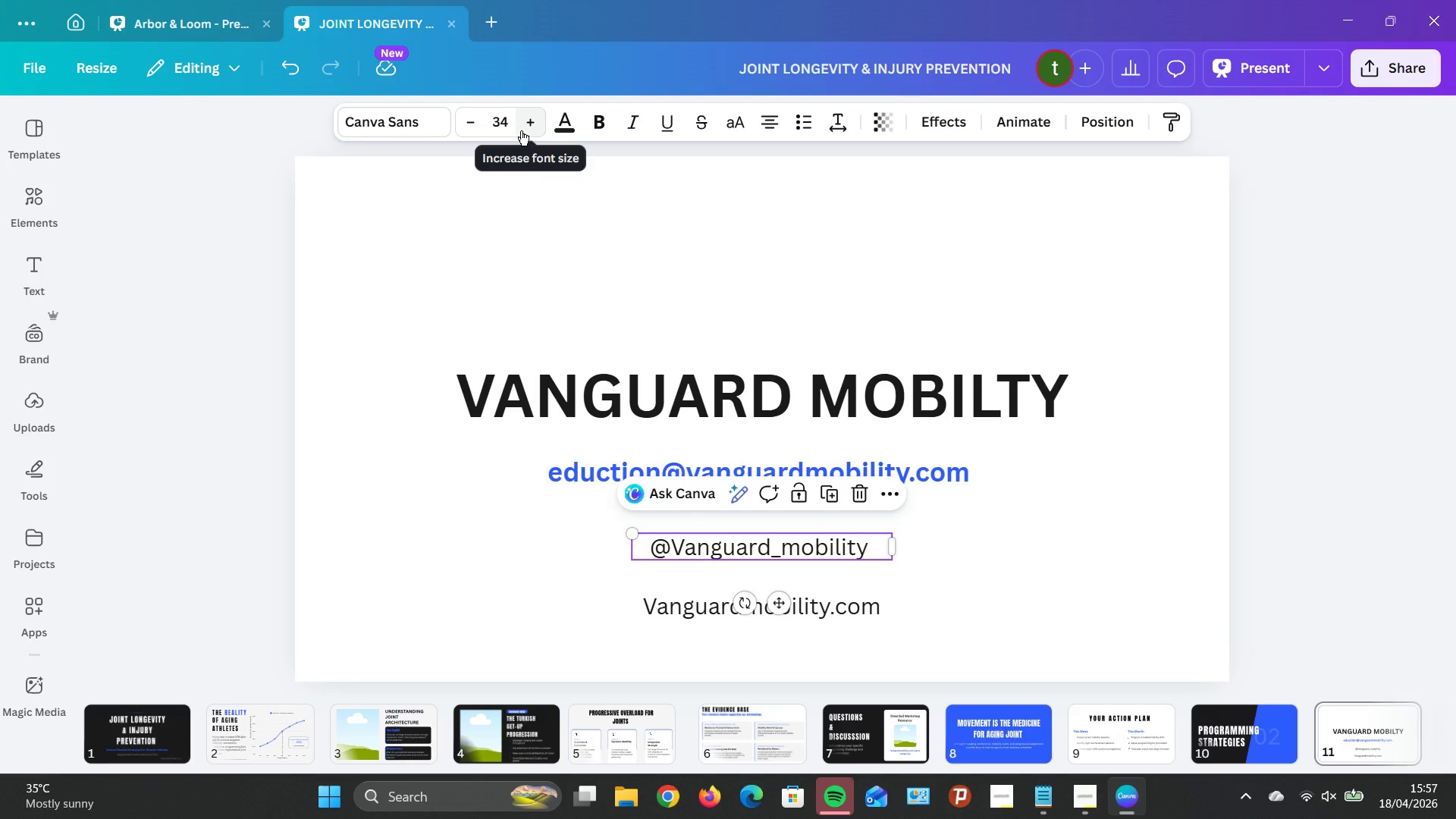 
left_click([521, 130])
 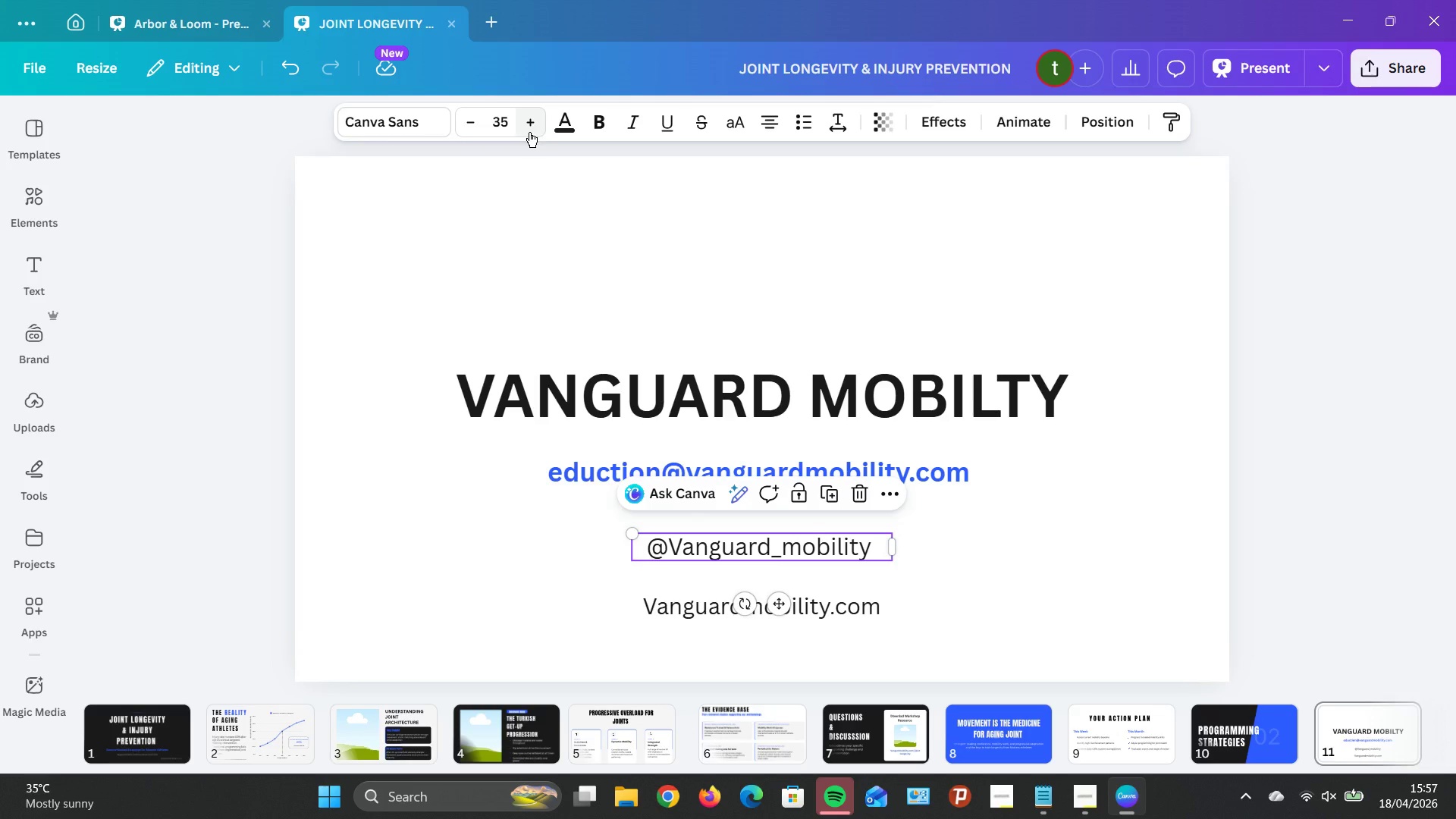 
left_click([533, 134])
 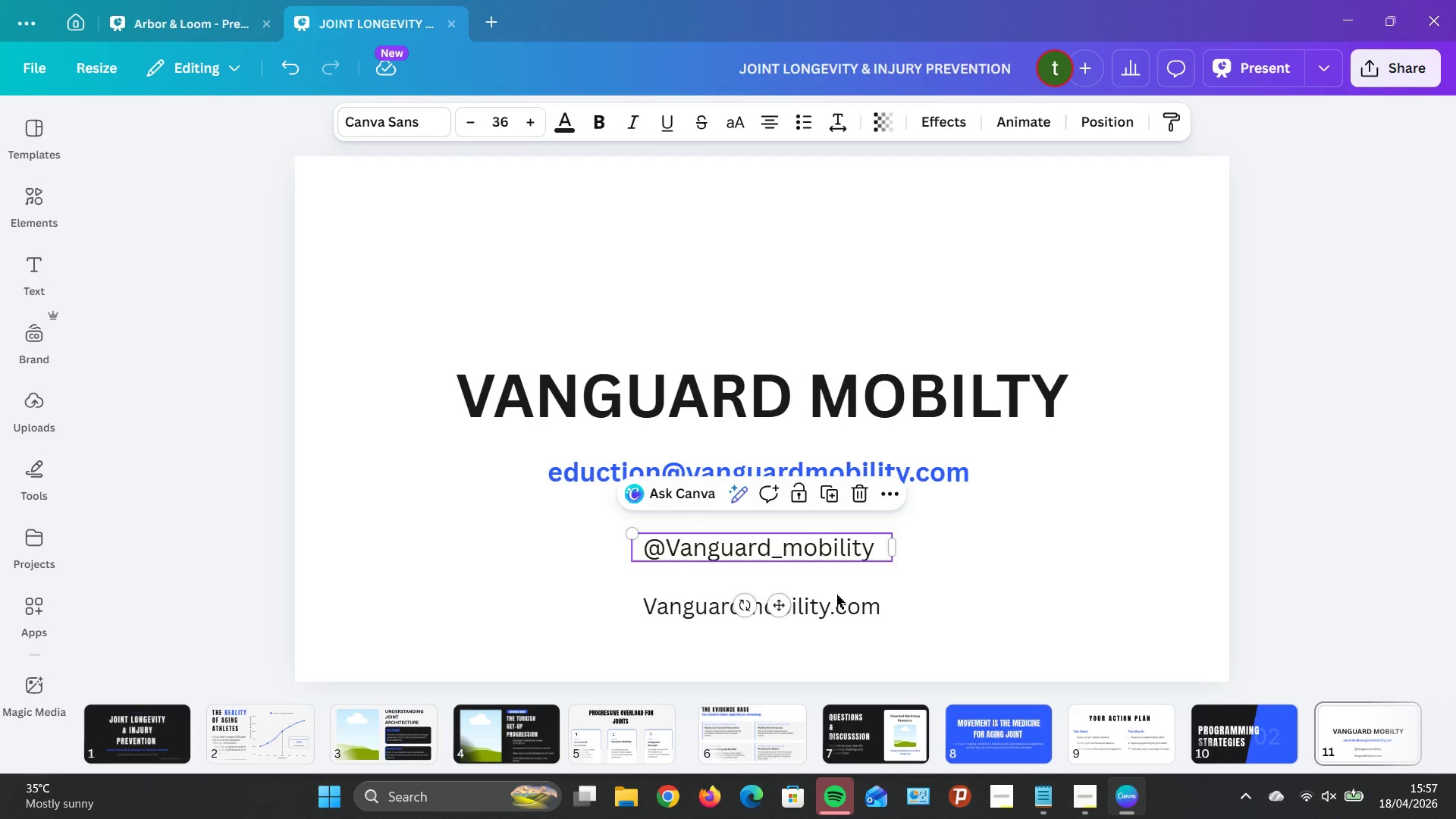 
left_click([838, 602])
 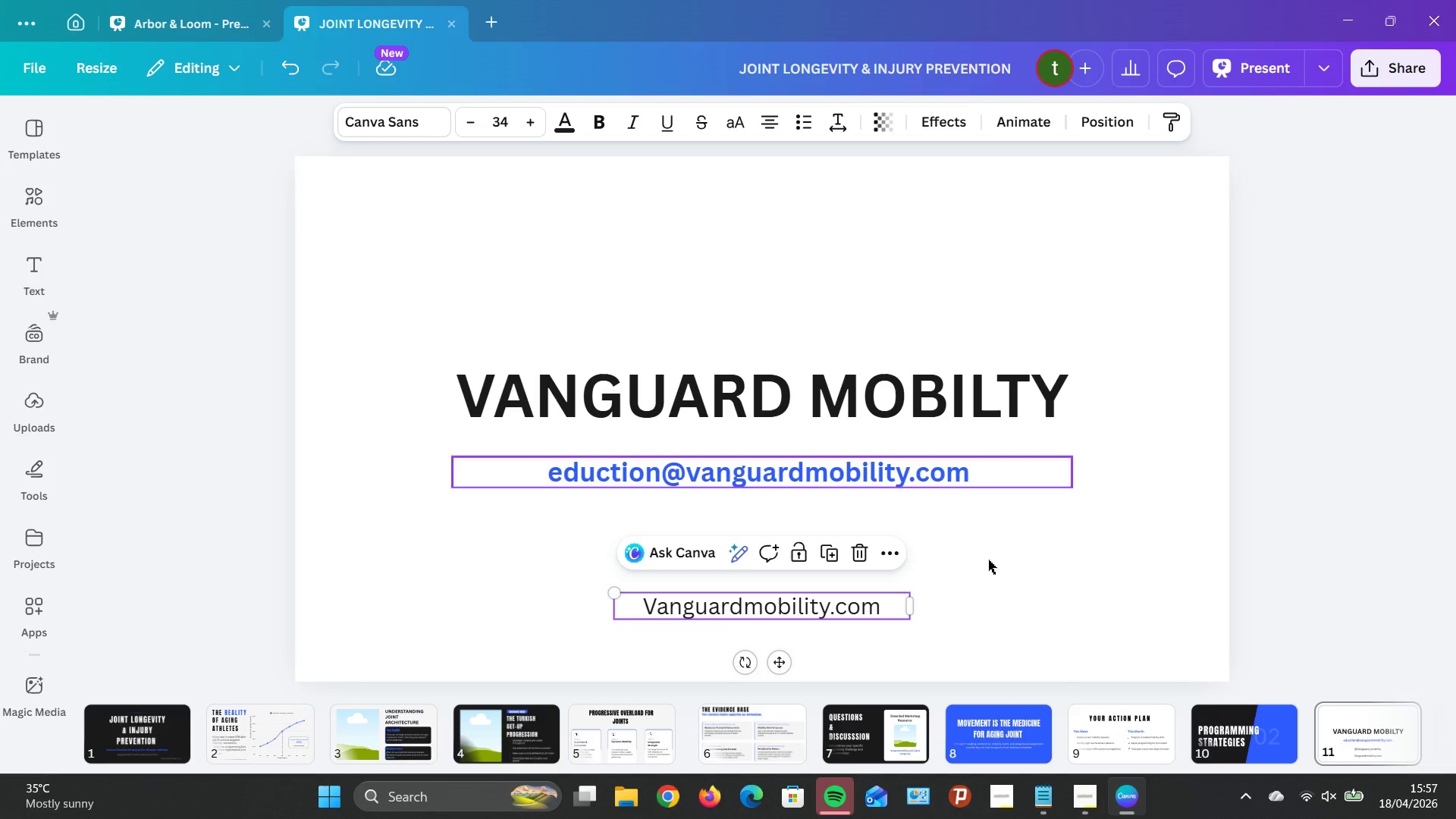 
left_click([1078, 629])
 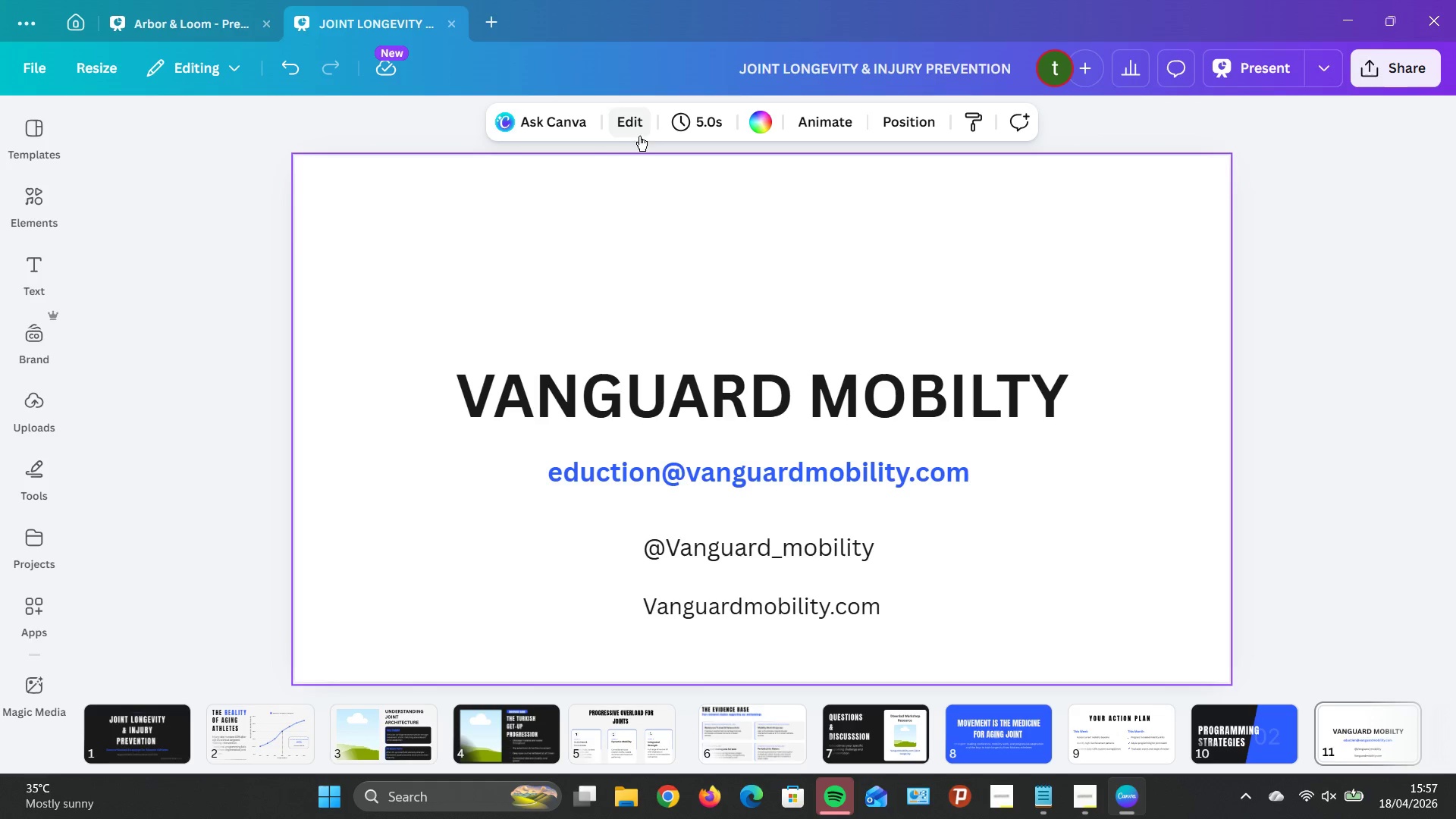 
left_click([849, 602])
 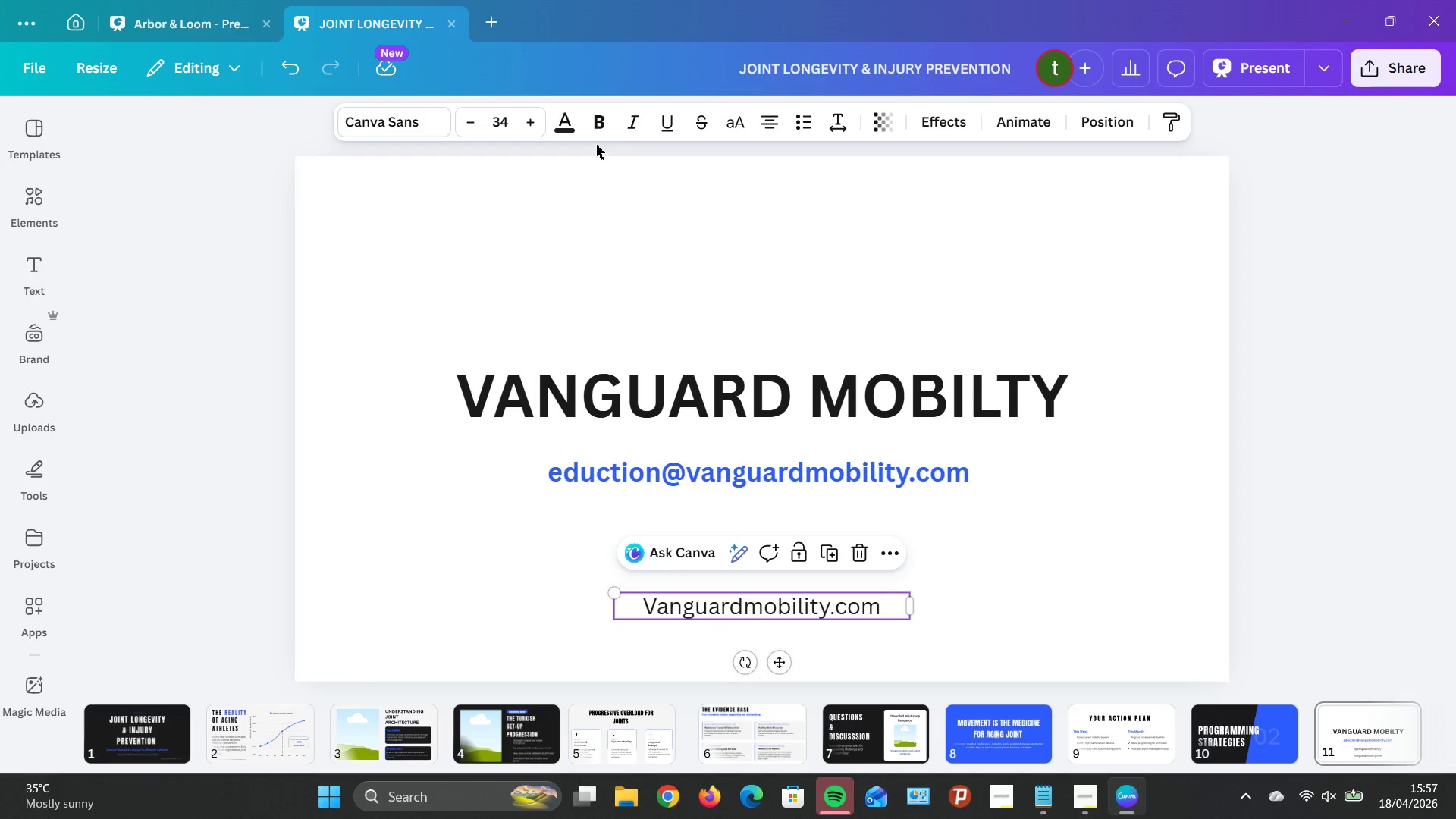 
left_click([532, 118])
 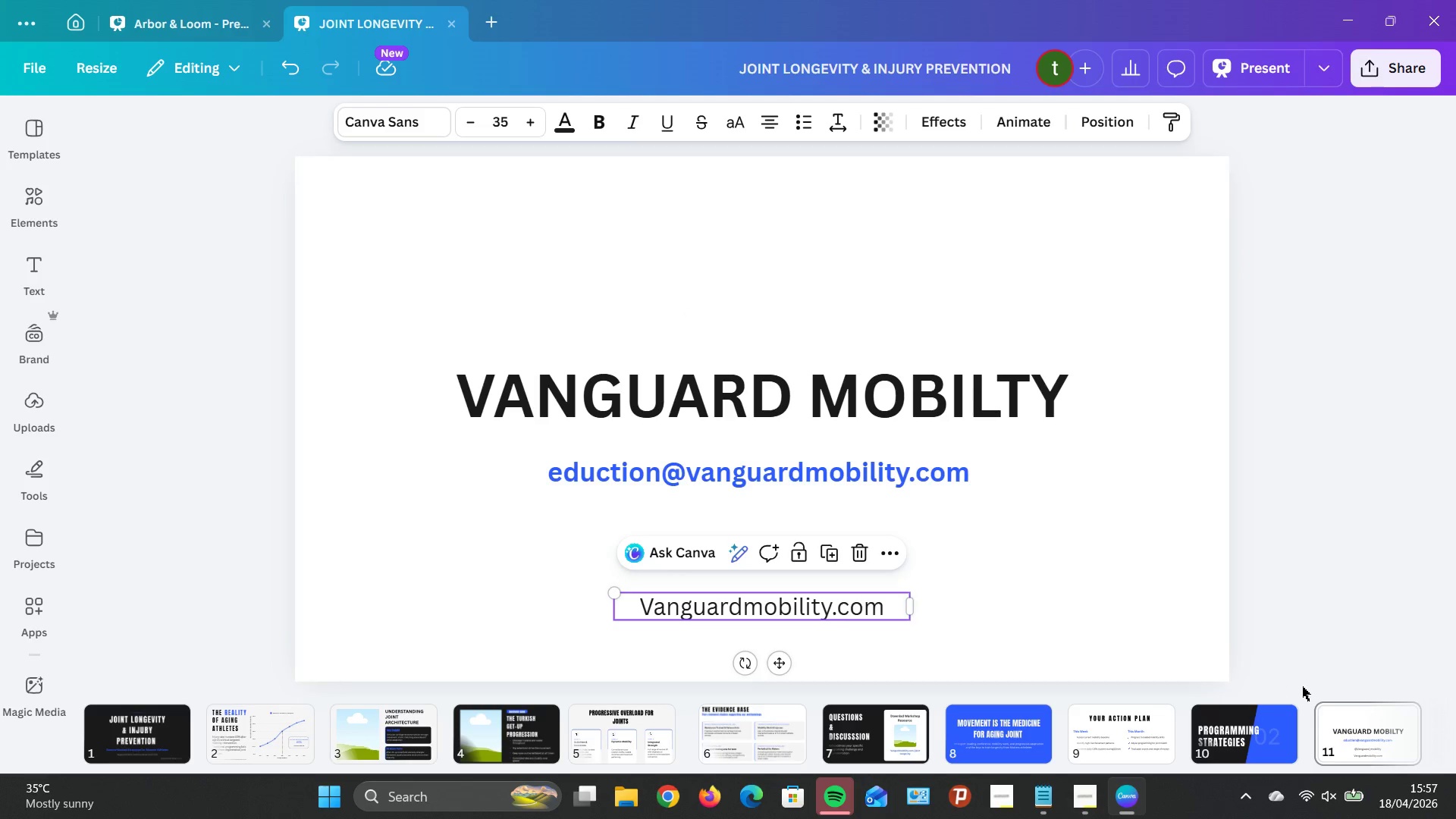 
left_click([1119, 539])
 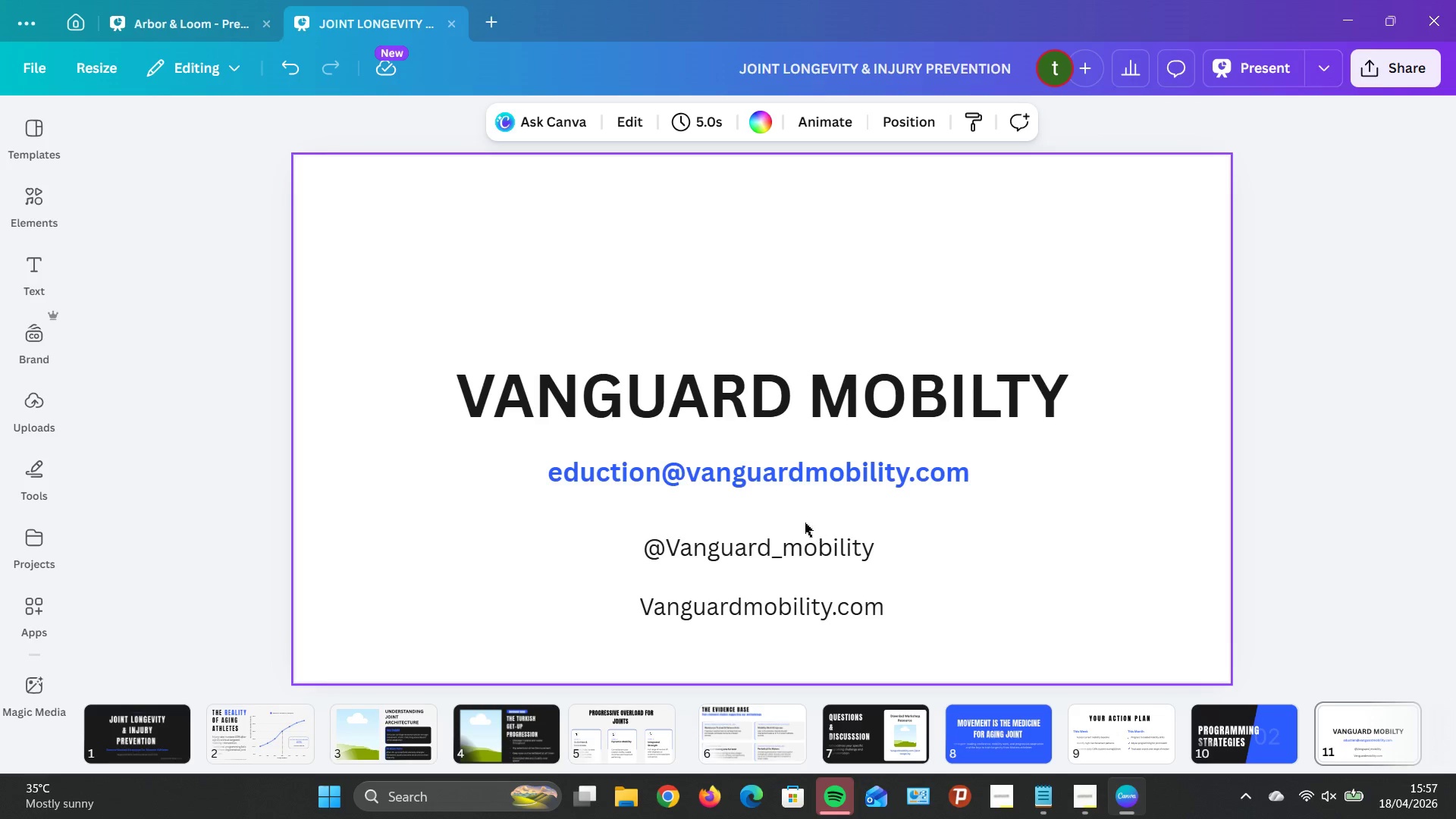 
left_click_drag(start_coordinate=[799, 474], to_coordinate=[799, 490])
 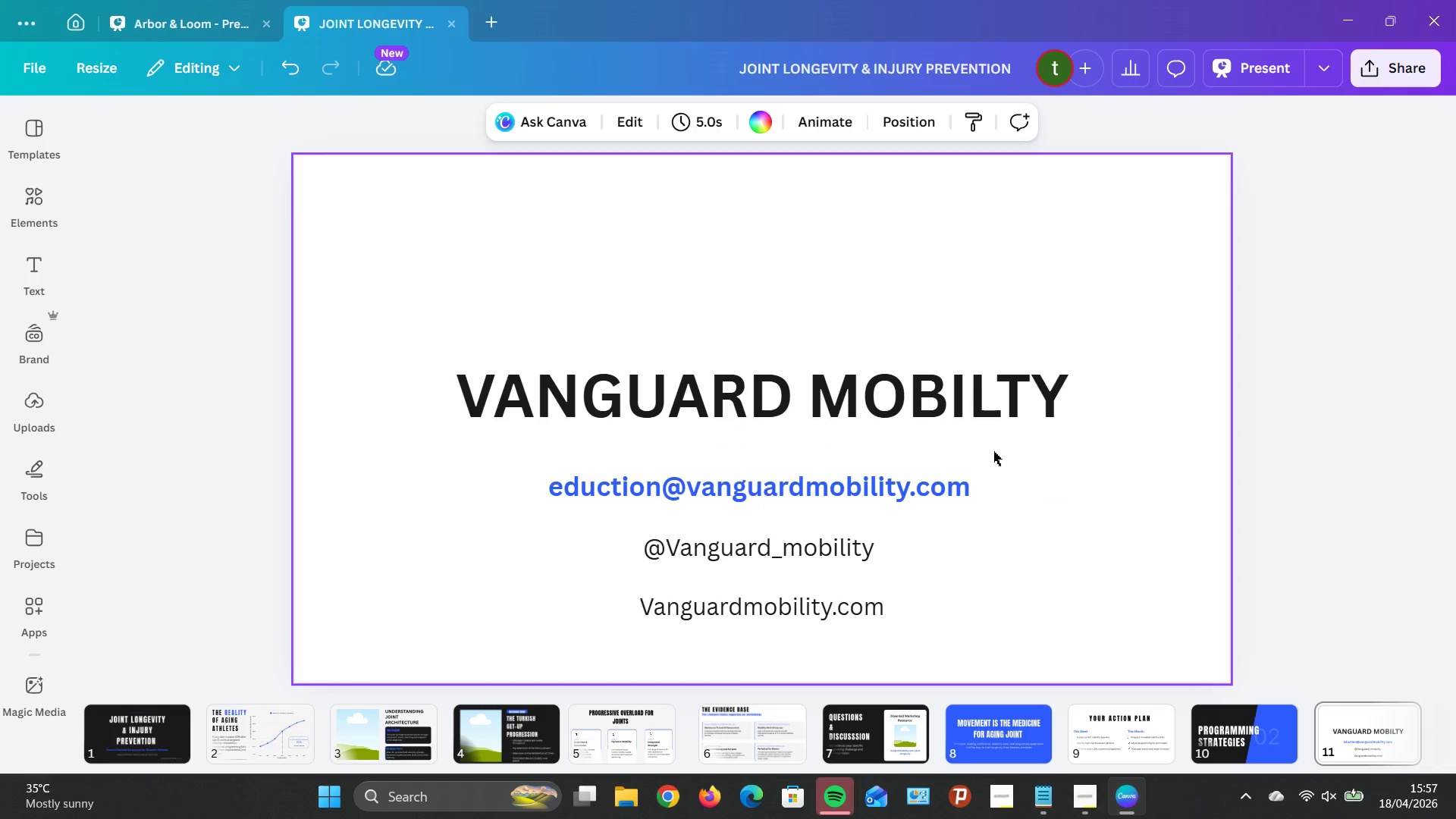 
left_click_drag(start_coordinate=[906, 410], to_coordinate=[905, 431])
 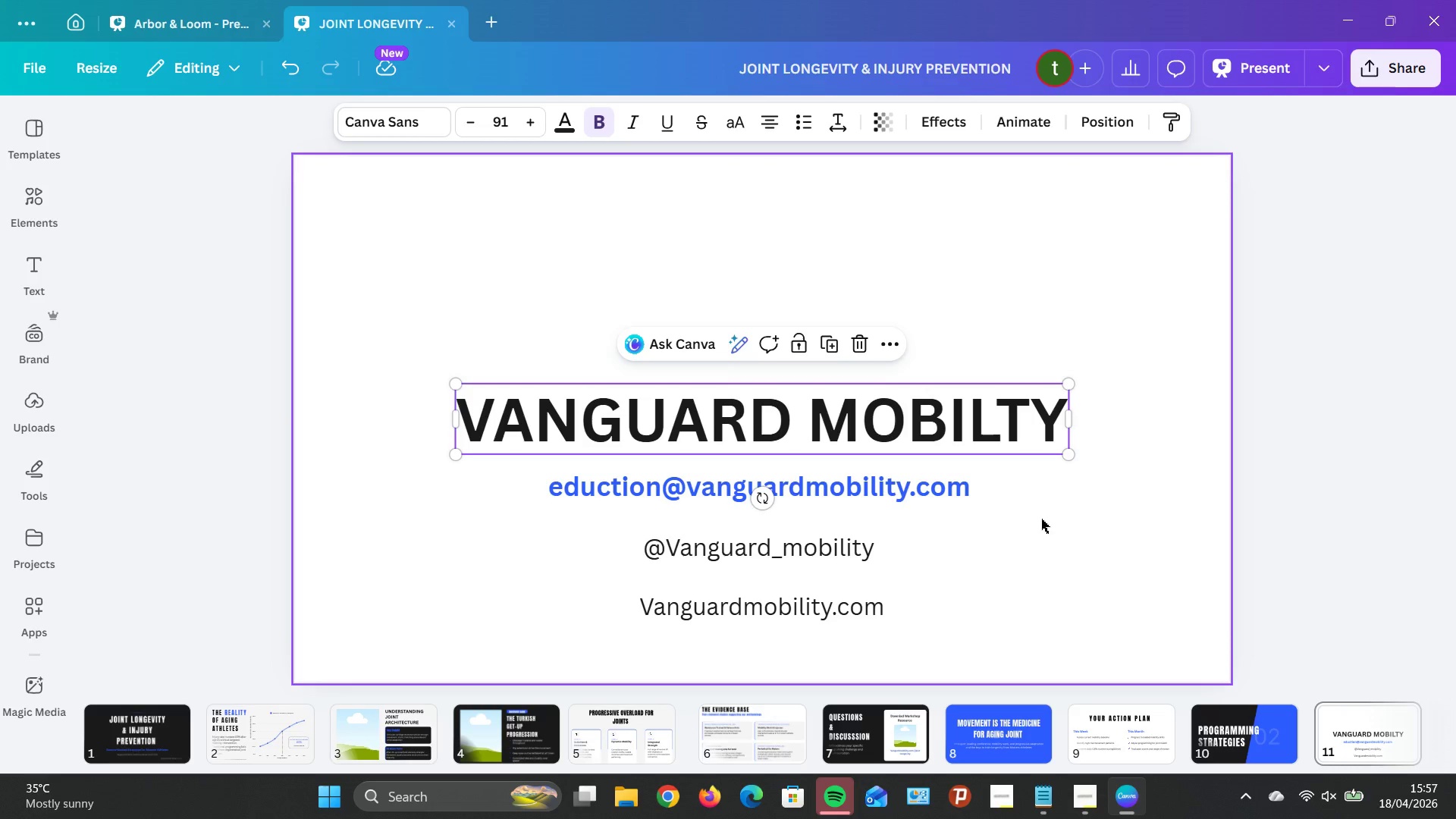 
left_click([1053, 524])
 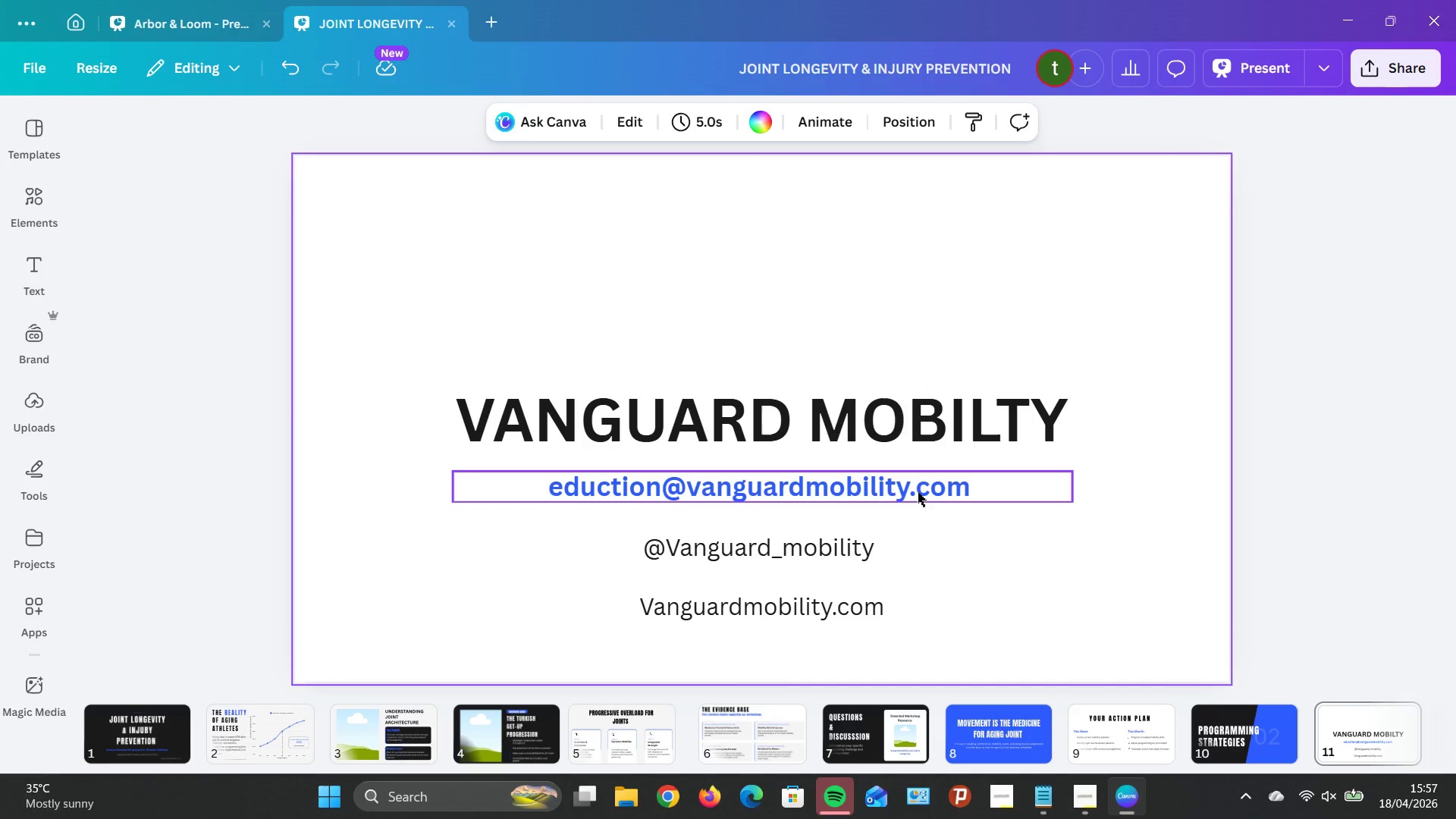 
left_click_drag(start_coordinate=[918, 492], to_coordinate=[919, 500])
 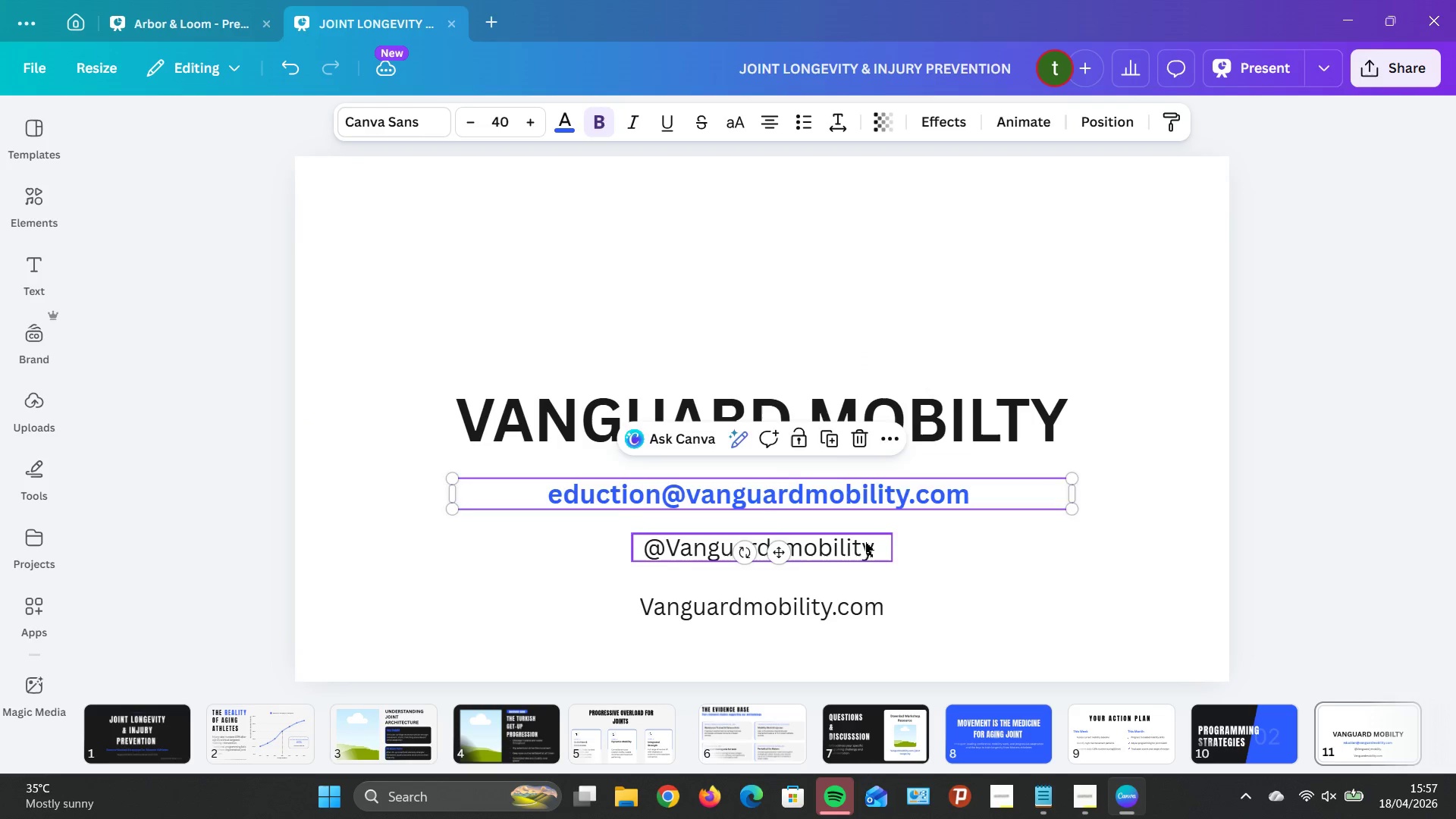 
left_click_drag(start_coordinate=[864, 544], to_coordinate=[860, 551])
 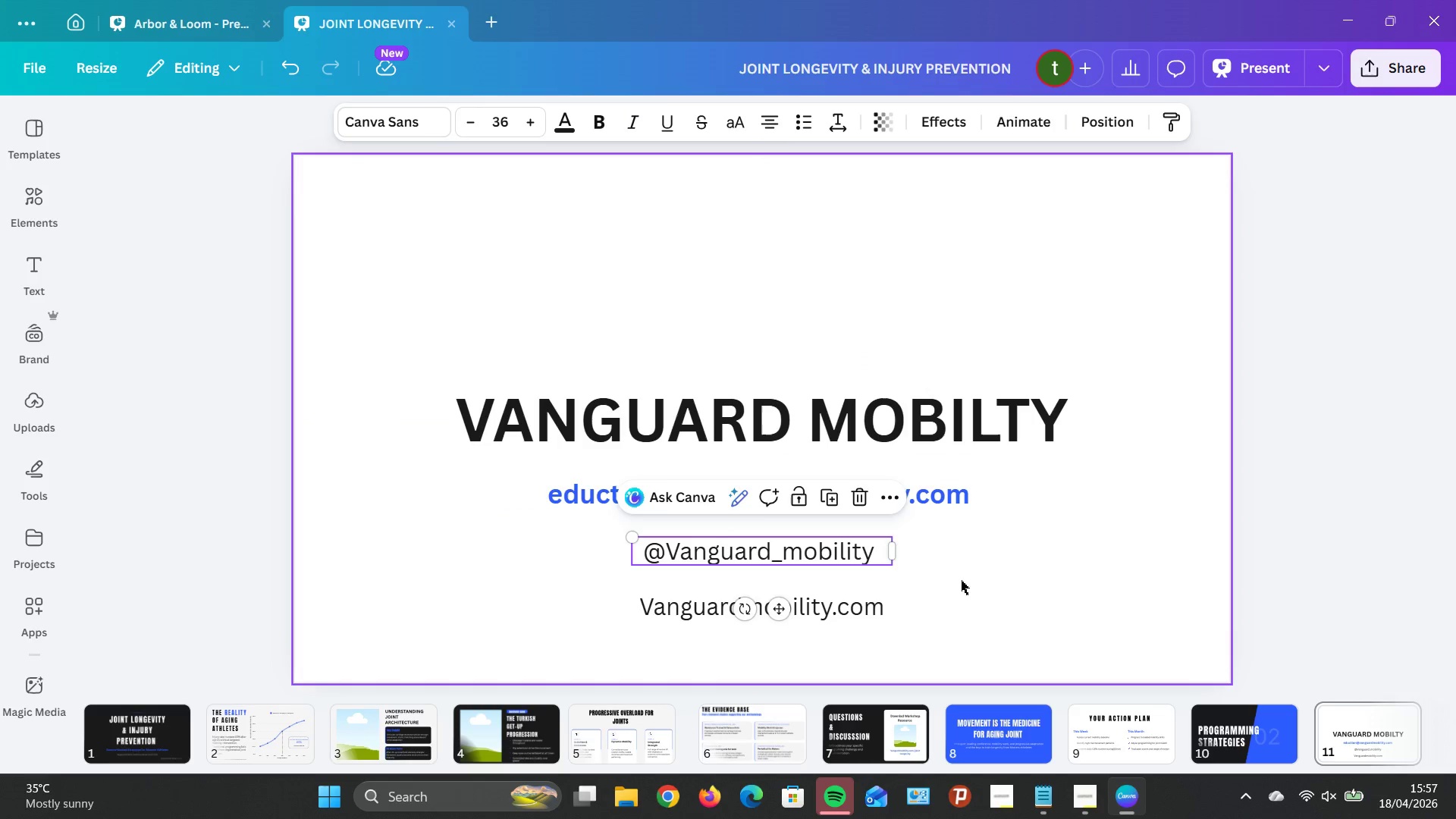 
left_click([966, 584])
 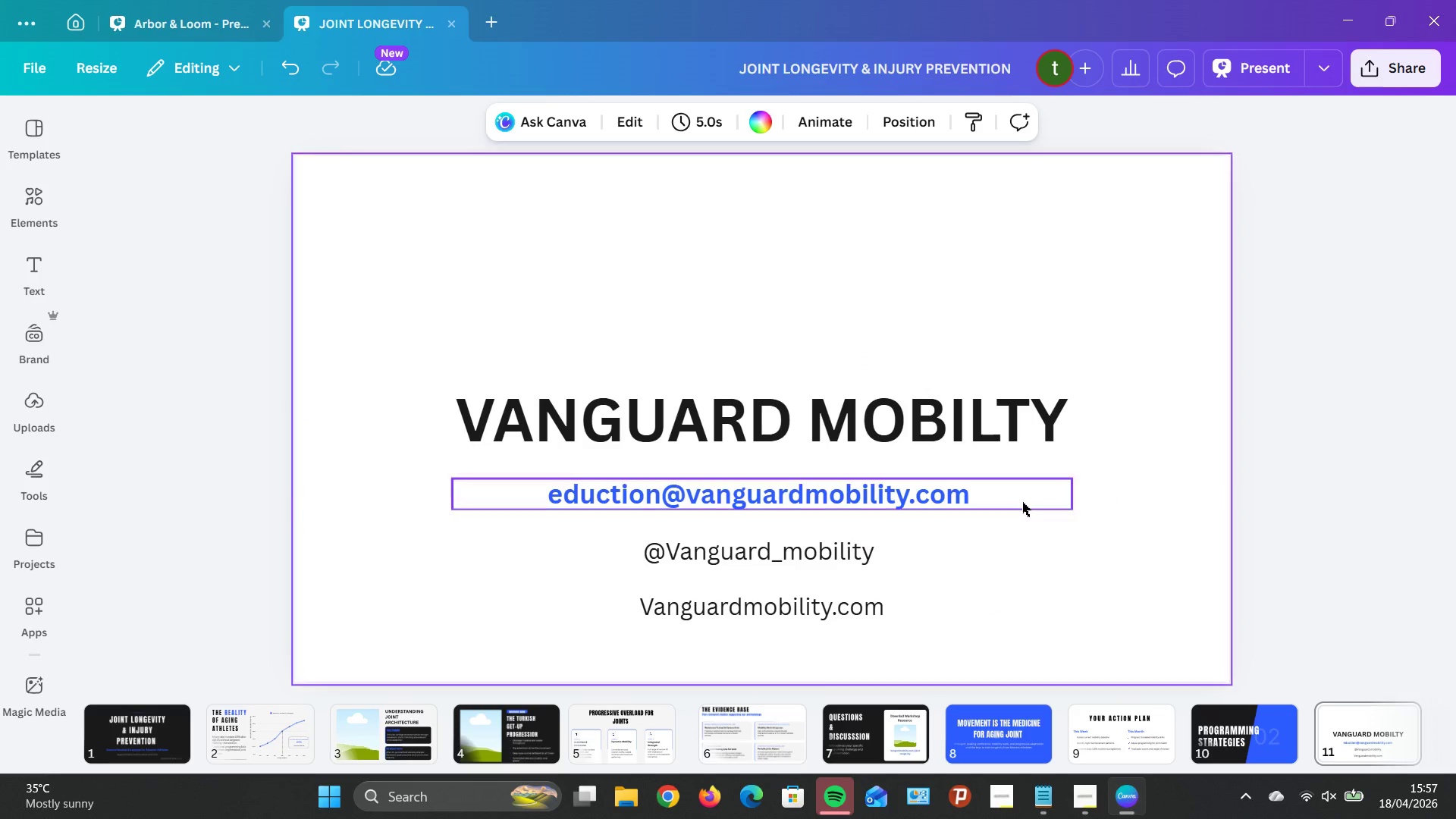 
left_click_drag(start_coordinate=[825, 606], to_coordinate=[824, 600])
 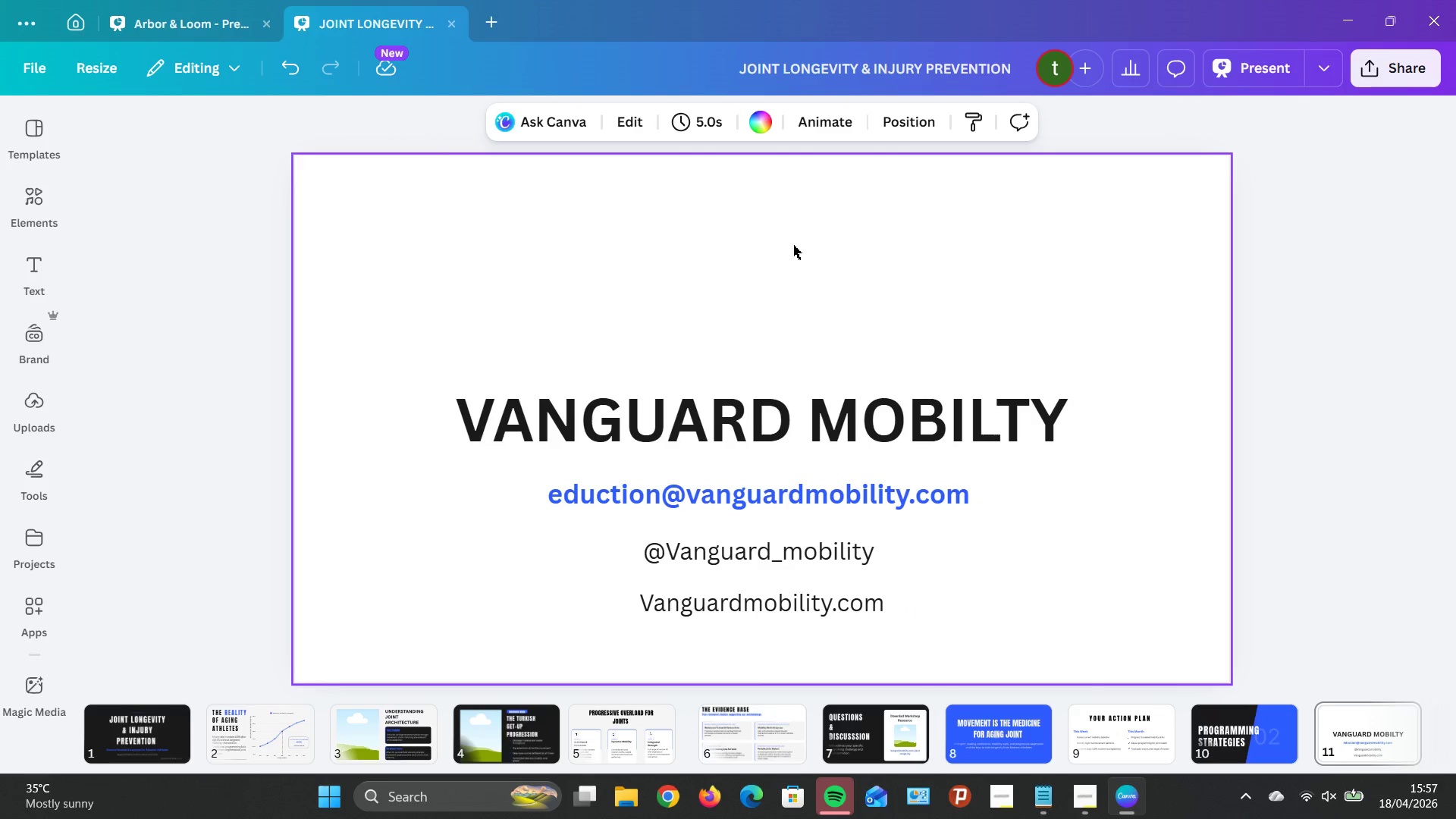 
wait(8.22)
 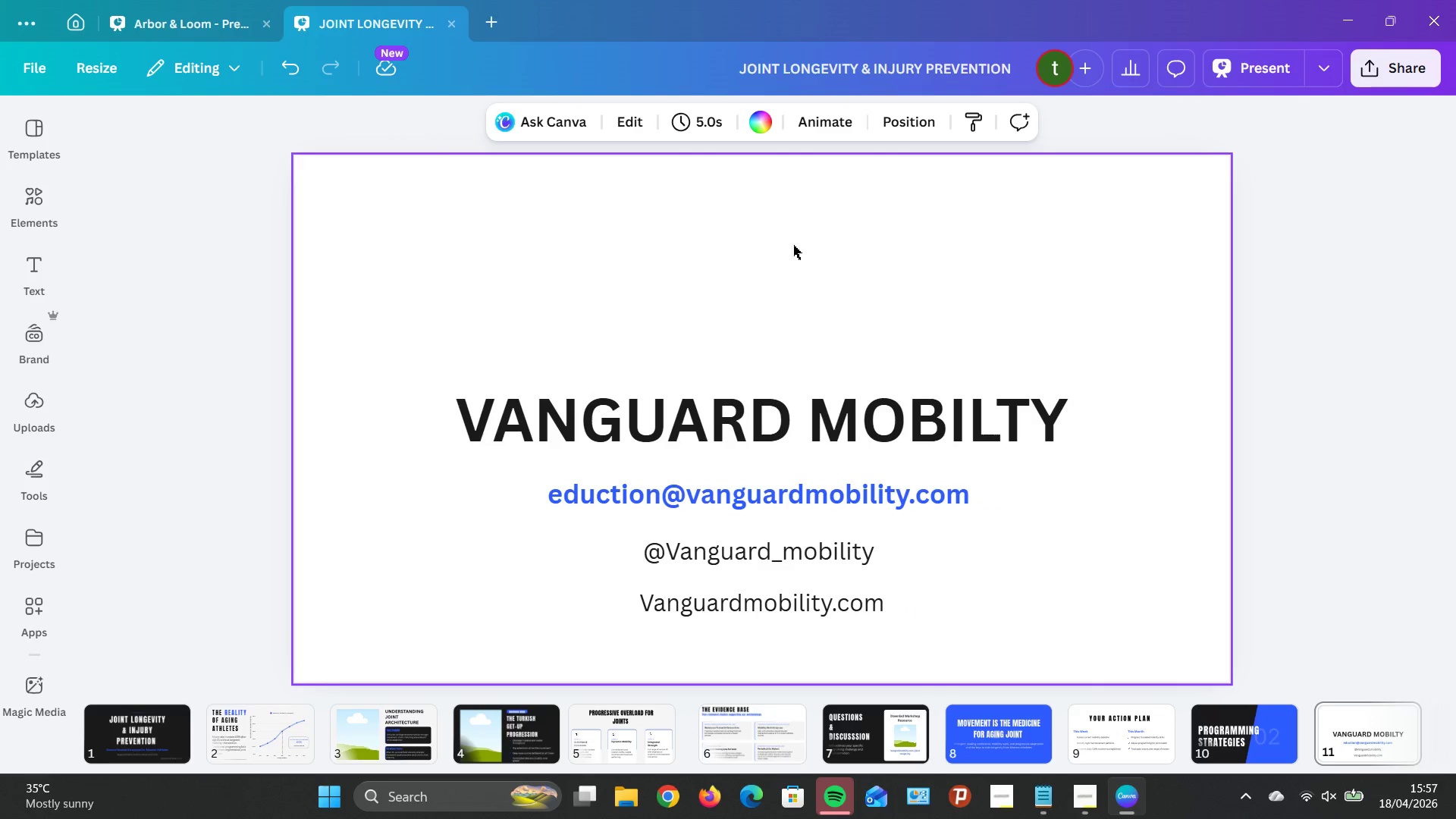 
left_click([48, 190])
 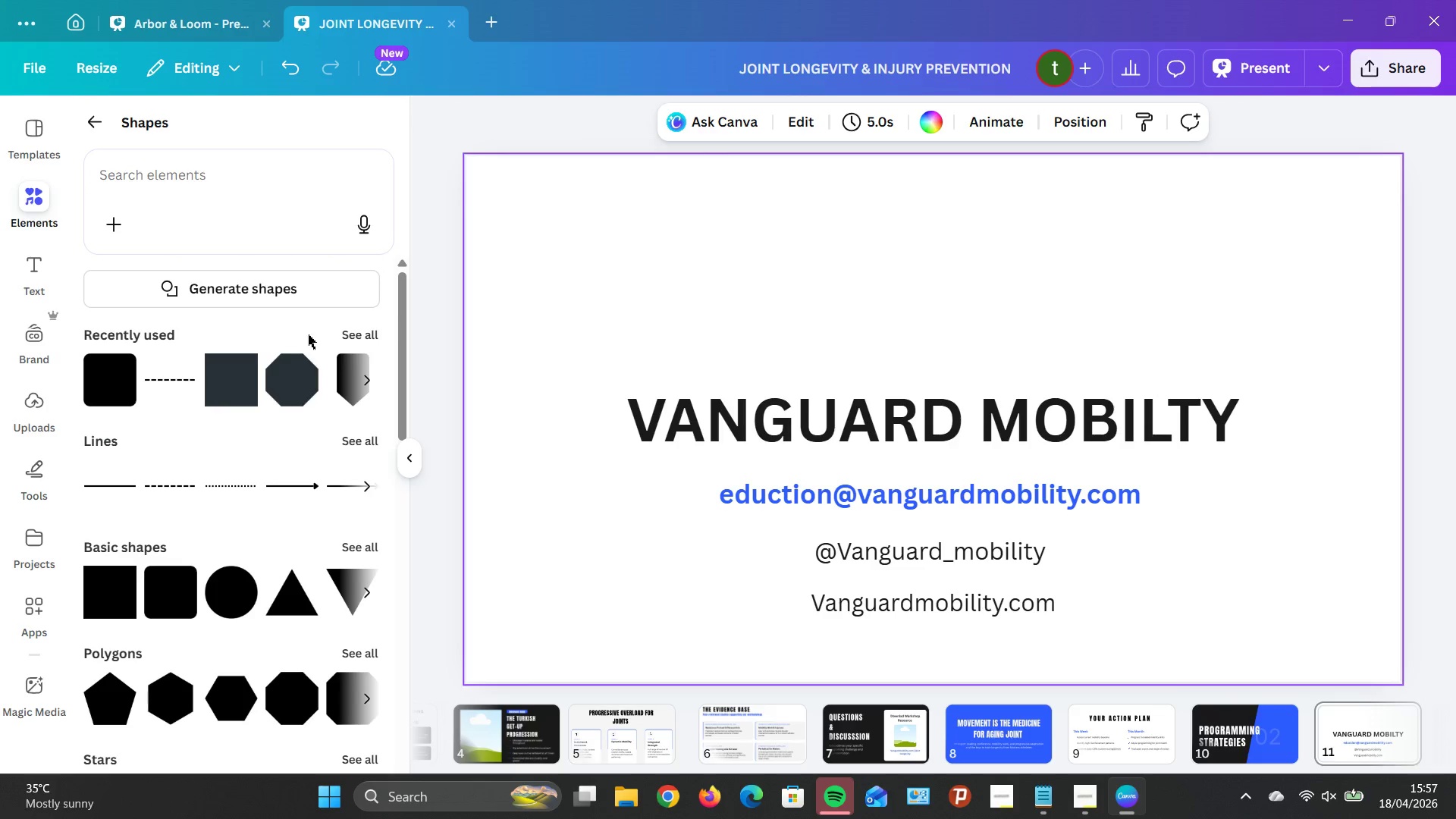 
scroll: coordinate [266, 328], scroll_direction: up, amount: 1.0
 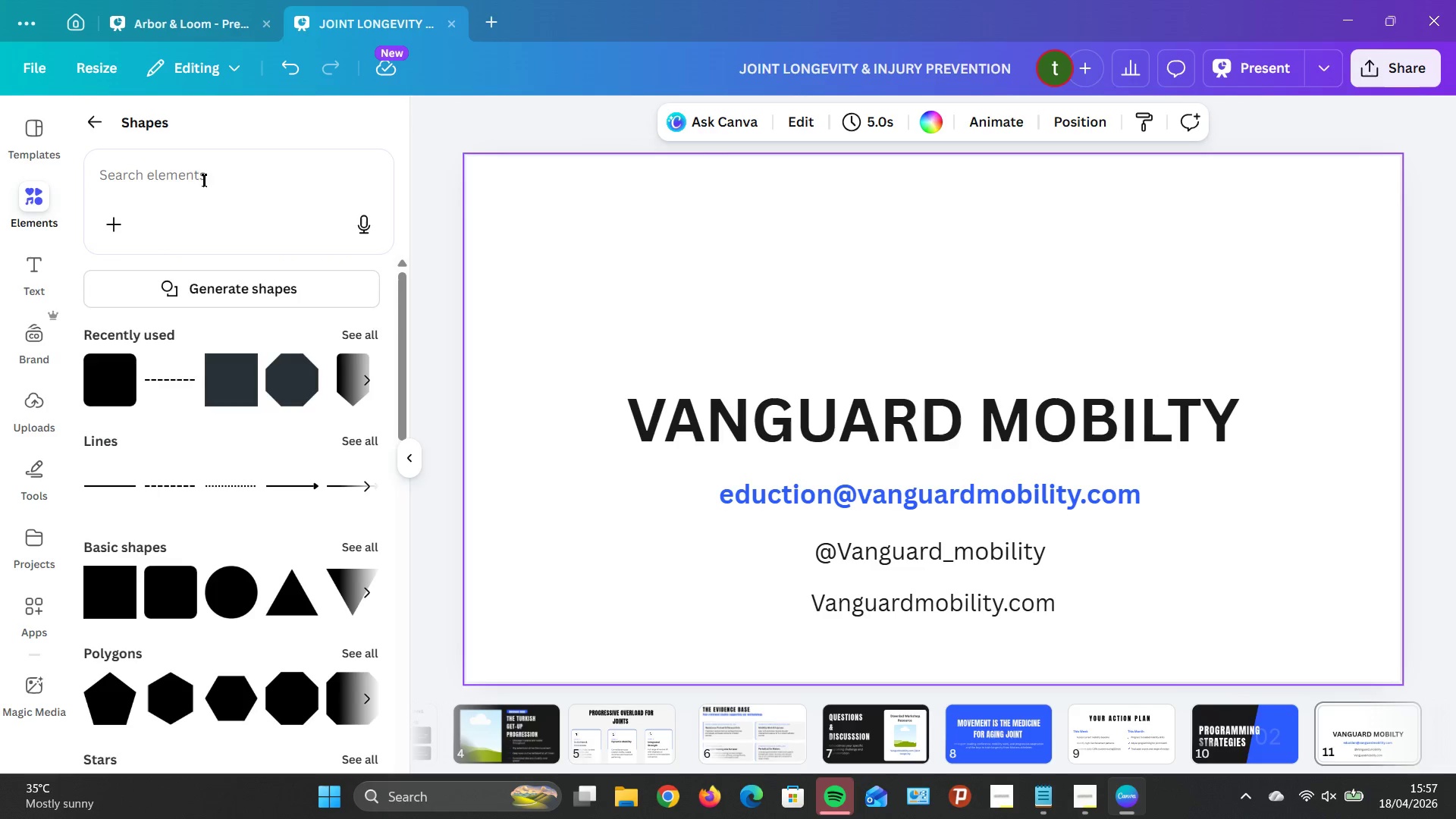 
left_click([206, 161])
 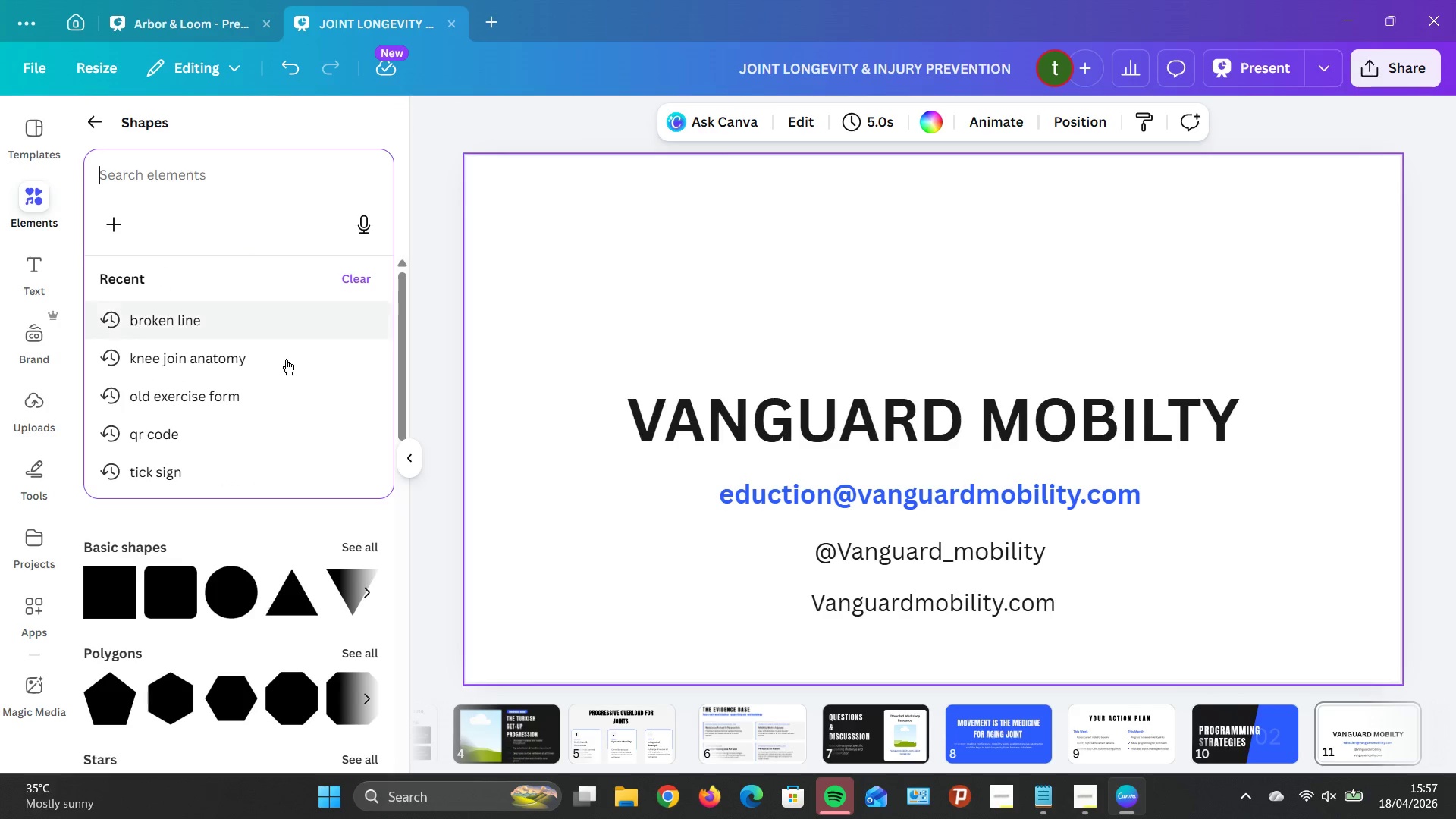 
left_click([529, 286])
 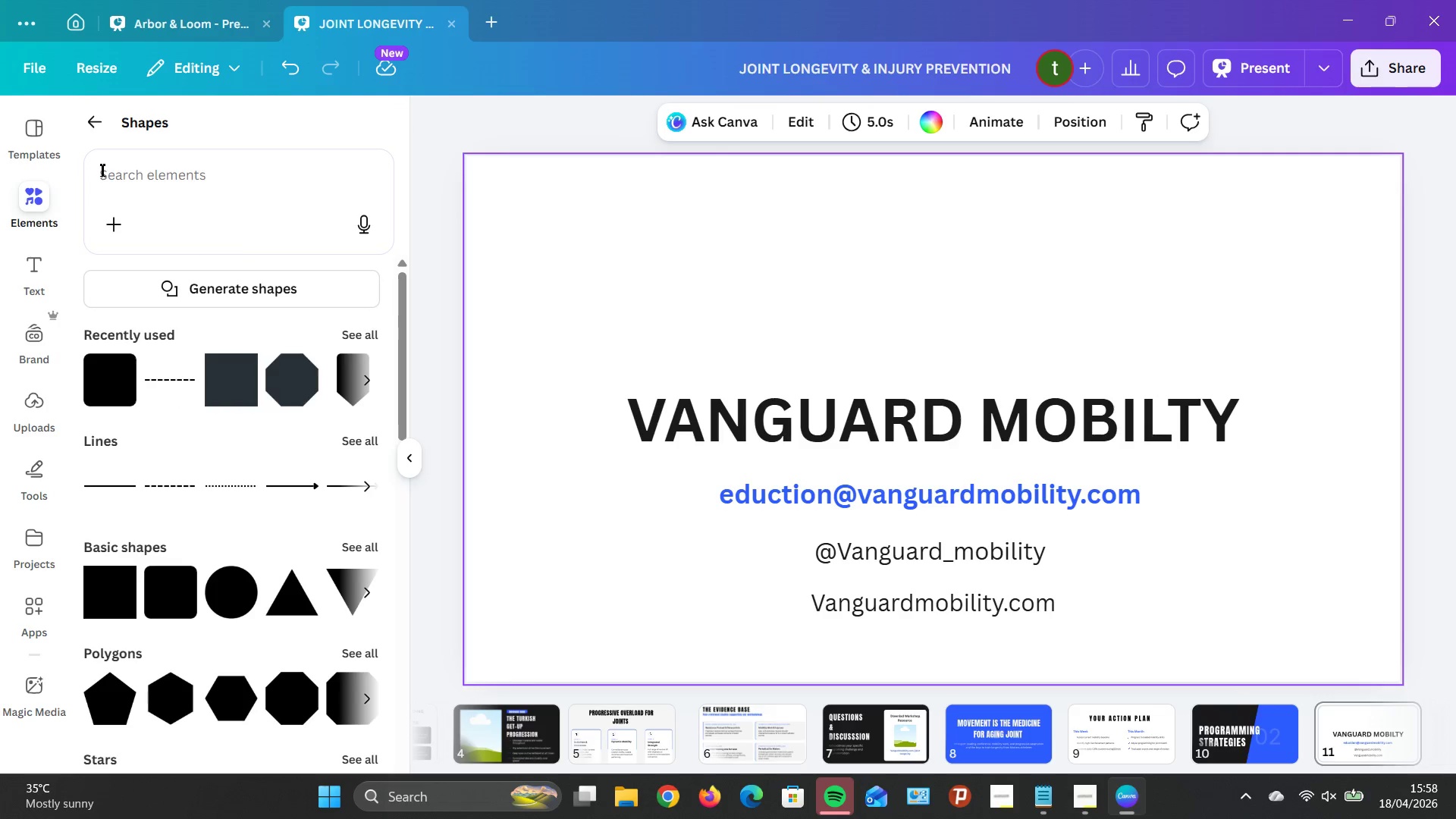 
scroll: coordinate [286, 441], scroll_direction: down, amount: 10.0
 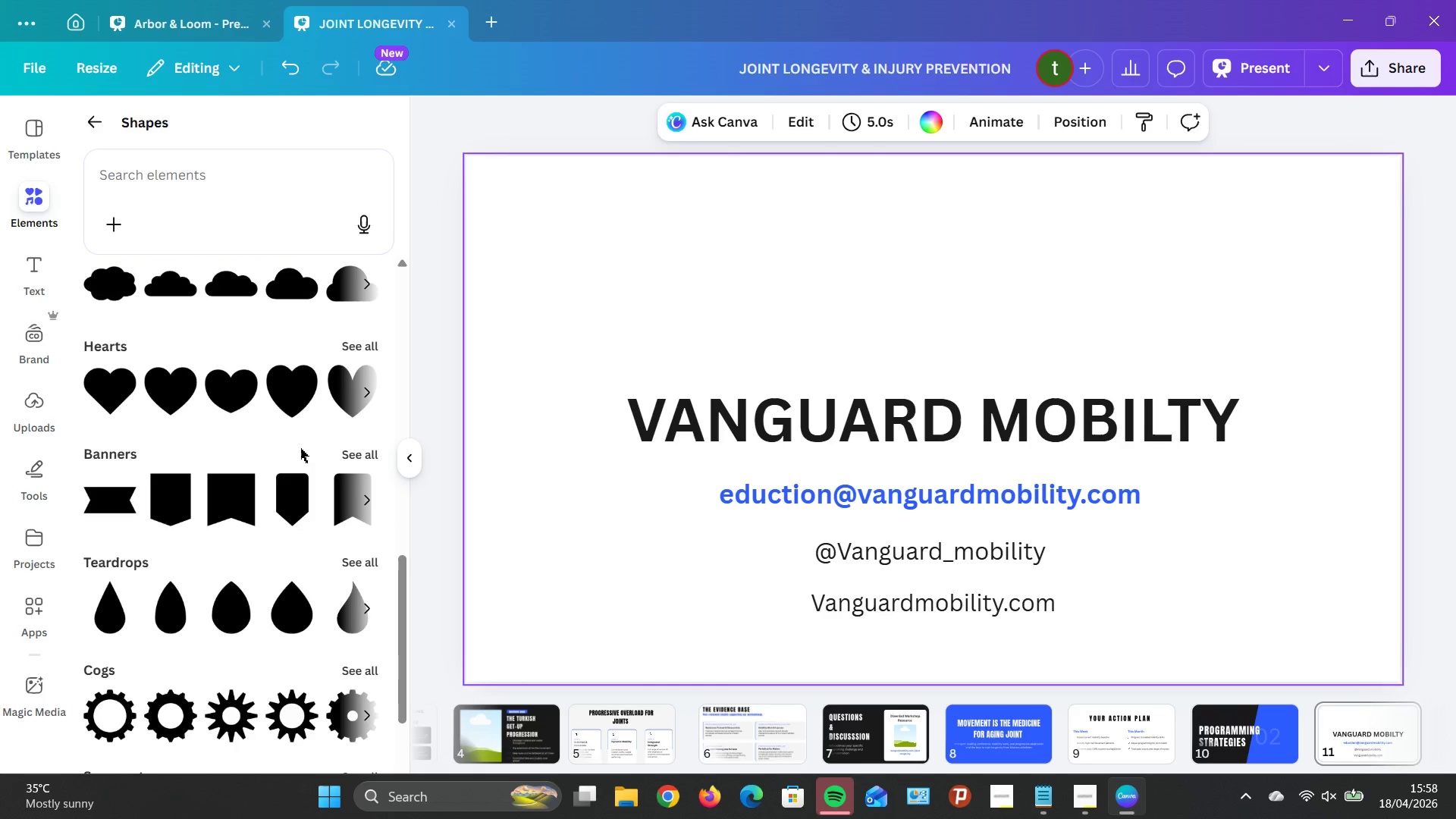 
scroll: coordinate [292, 454], scroll_direction: down, amount: 12.0
 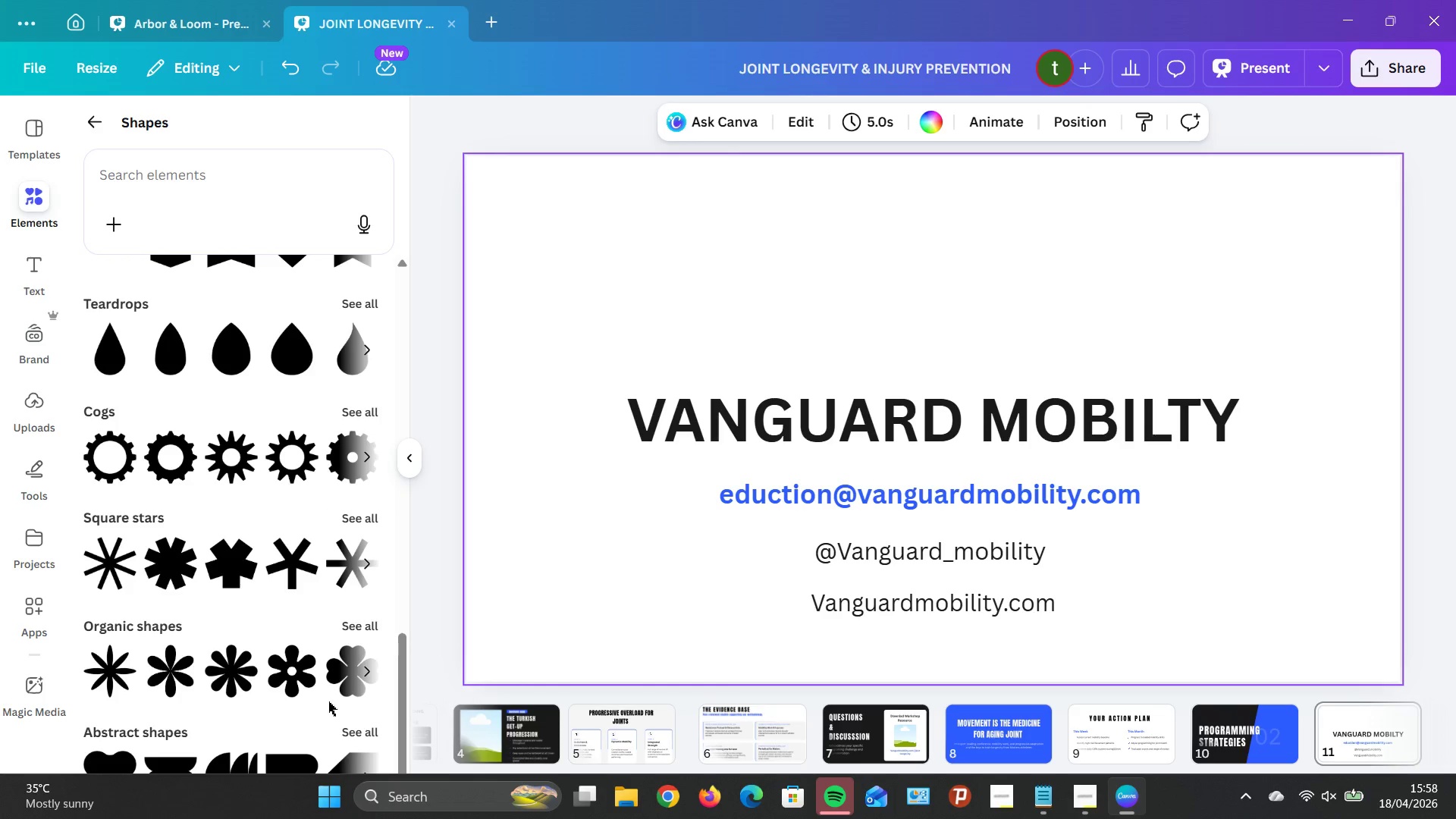 
left_click([359, 729])
 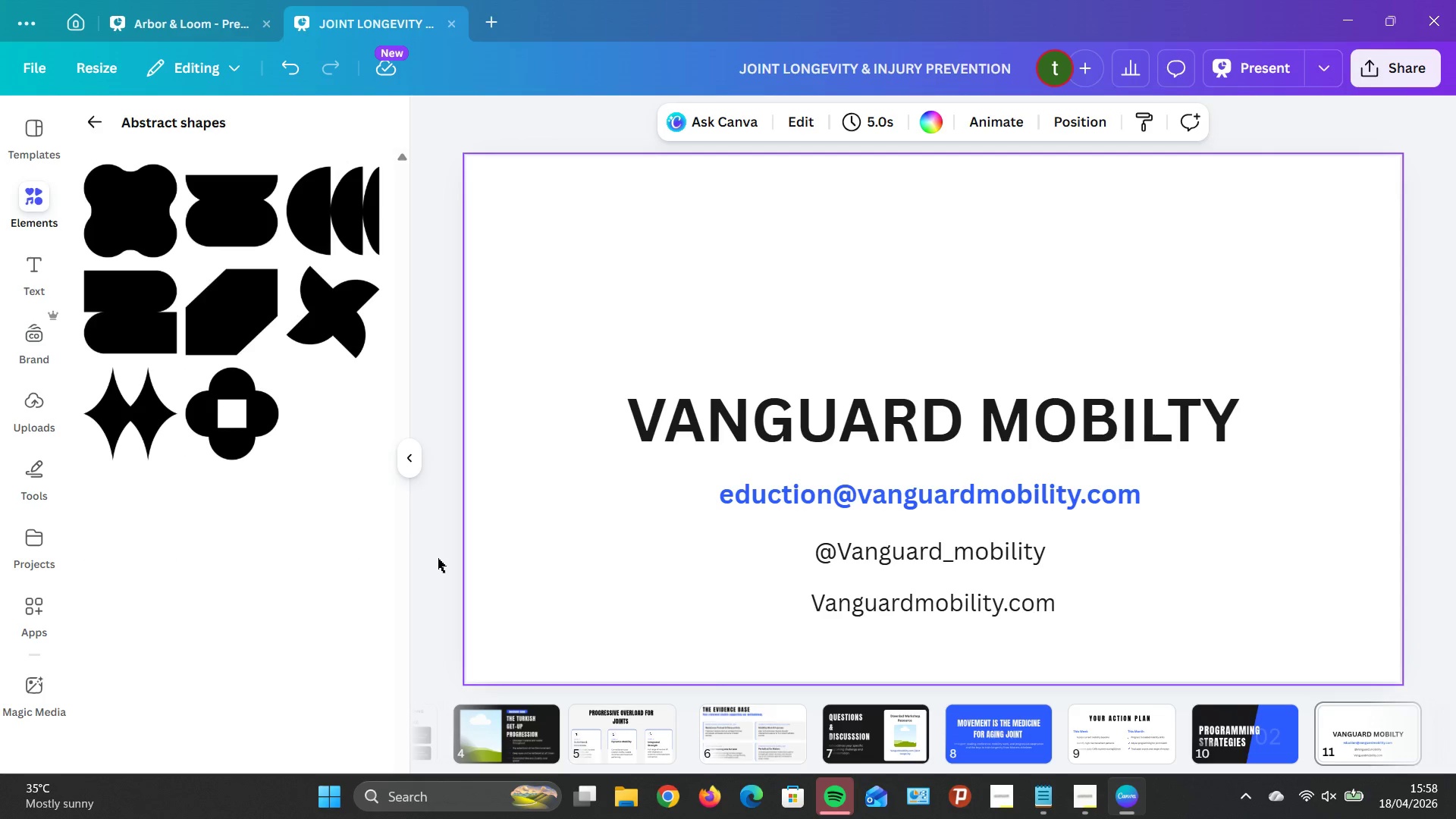 
wait(7.62)
 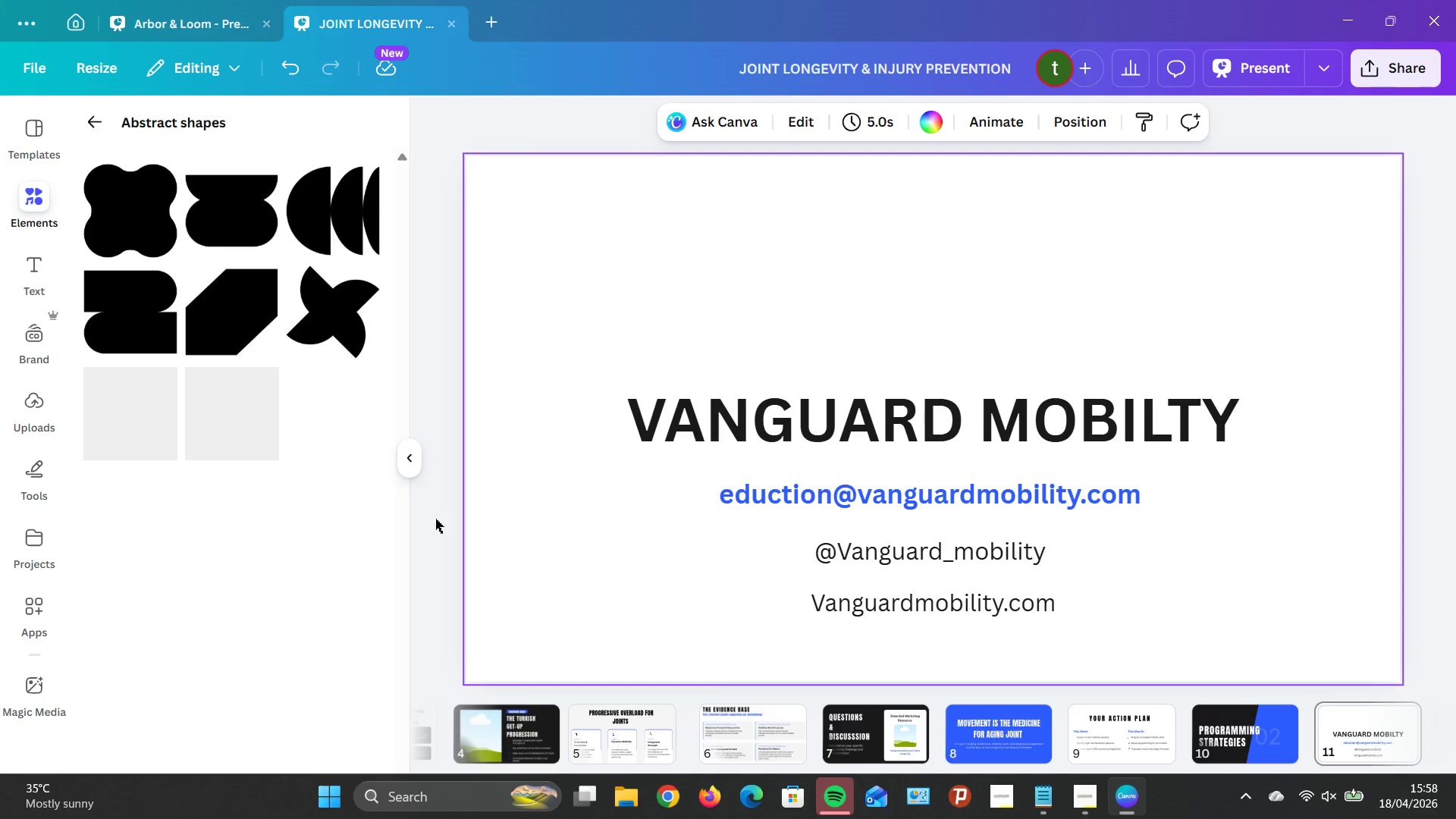 
left_click([351, 202])
 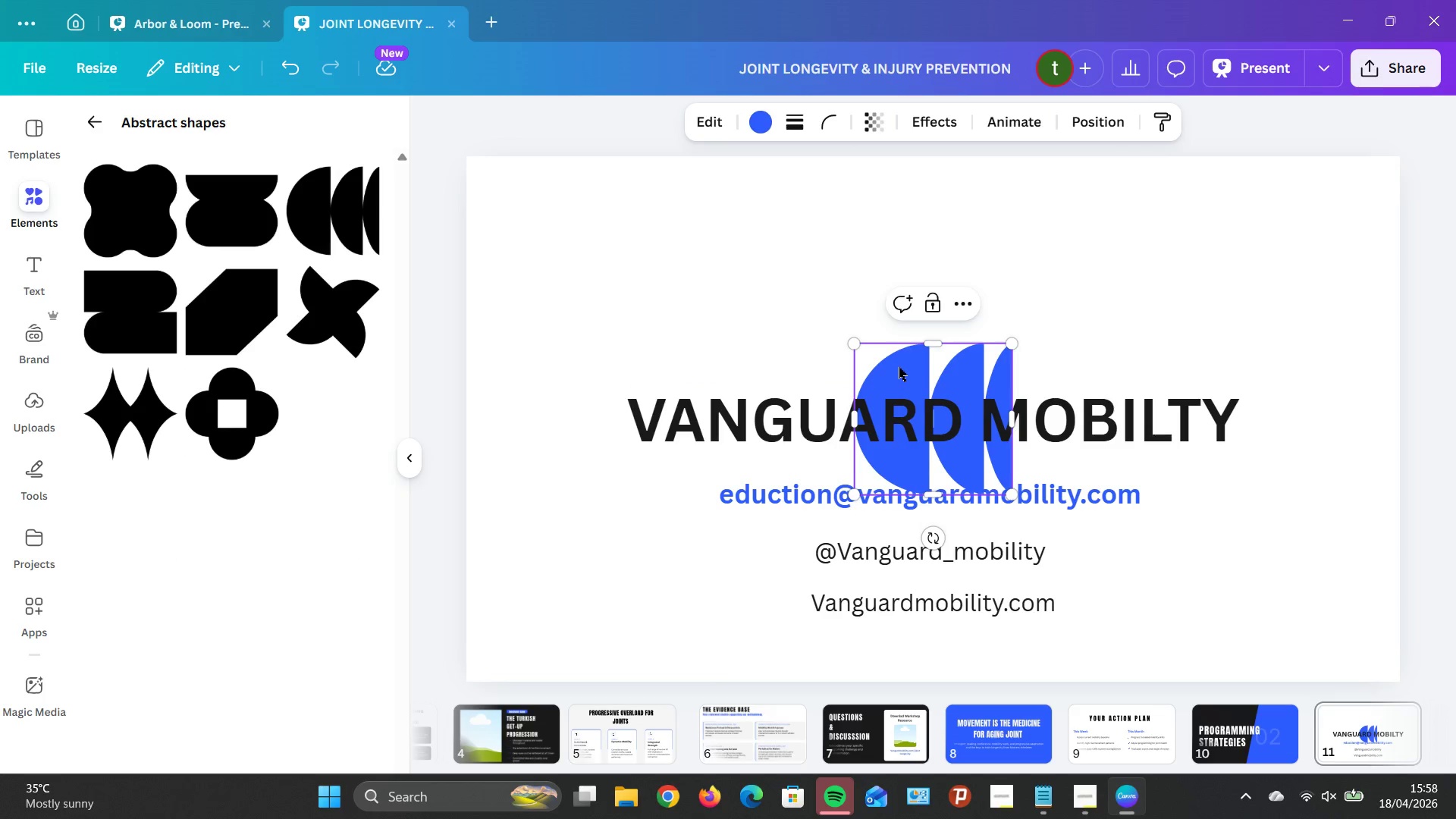 
left_click_drag(start_coordinate=[909, 367], to_coordinate=[886, 236])
 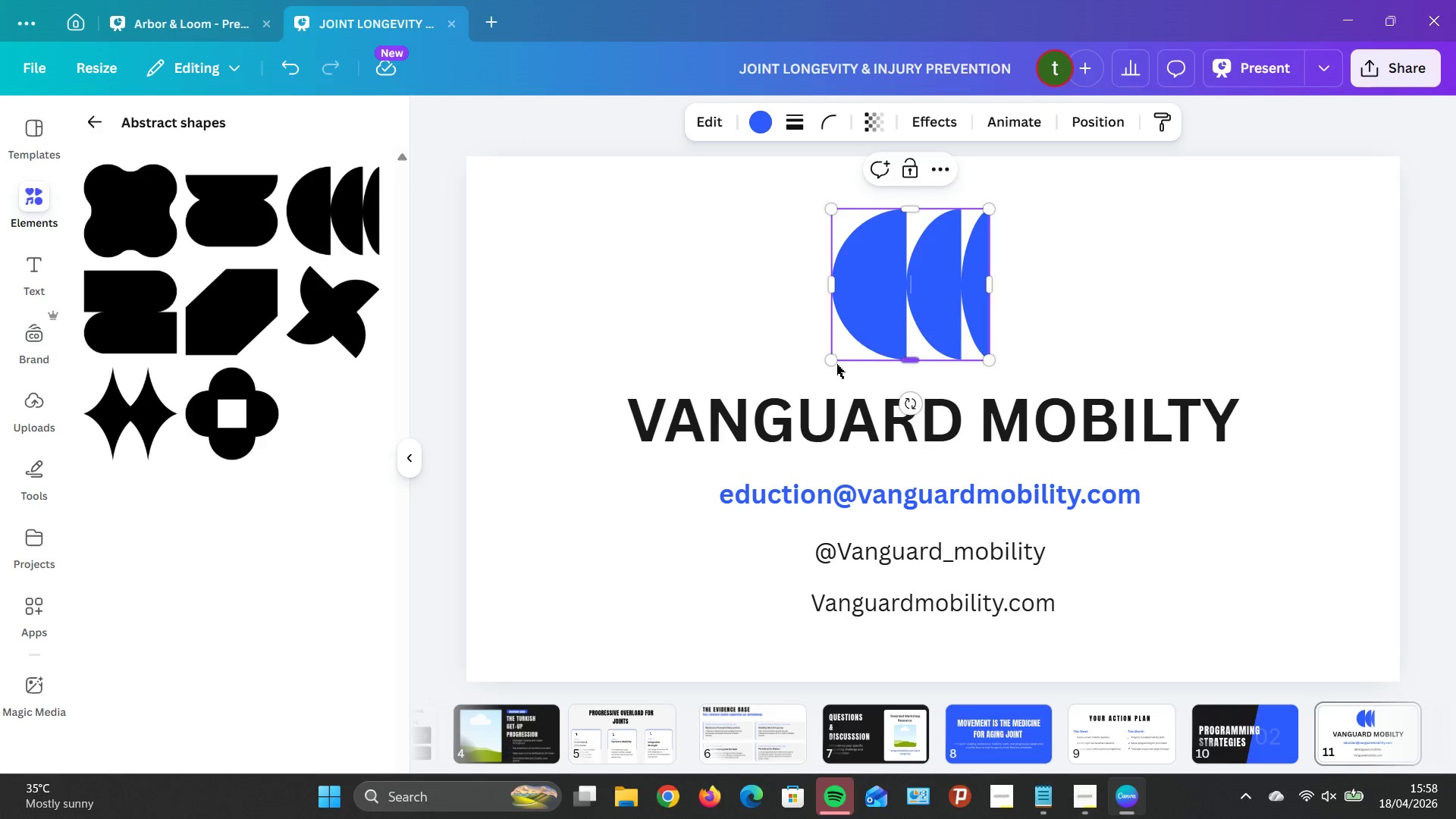 
left_click_drag(start_coordinate=[827, 359], to_coordinate=[852, 337])
 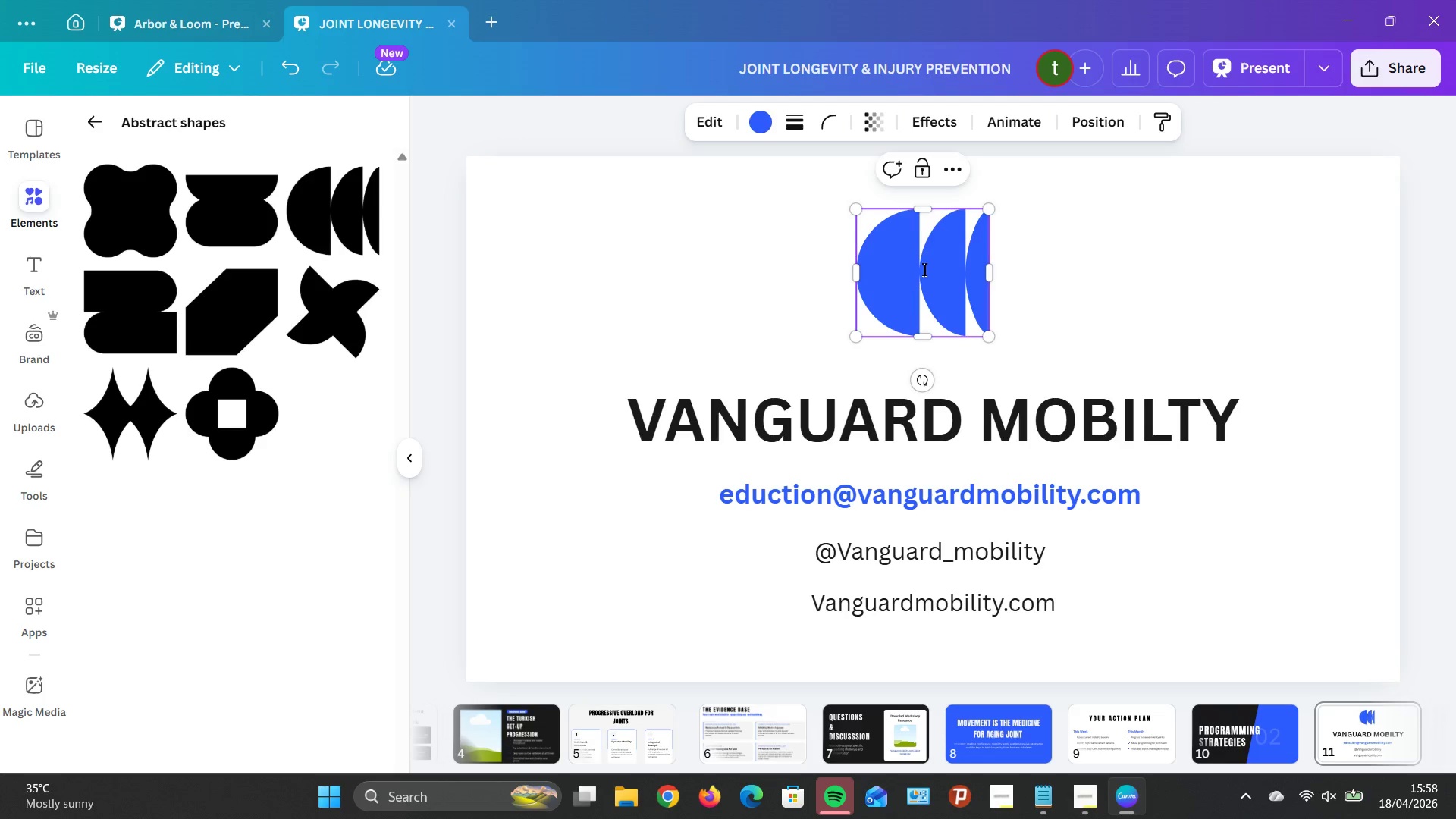 
left_click_drag(start_coordinate=[924, 269], to_coordinate=[906, 318])
 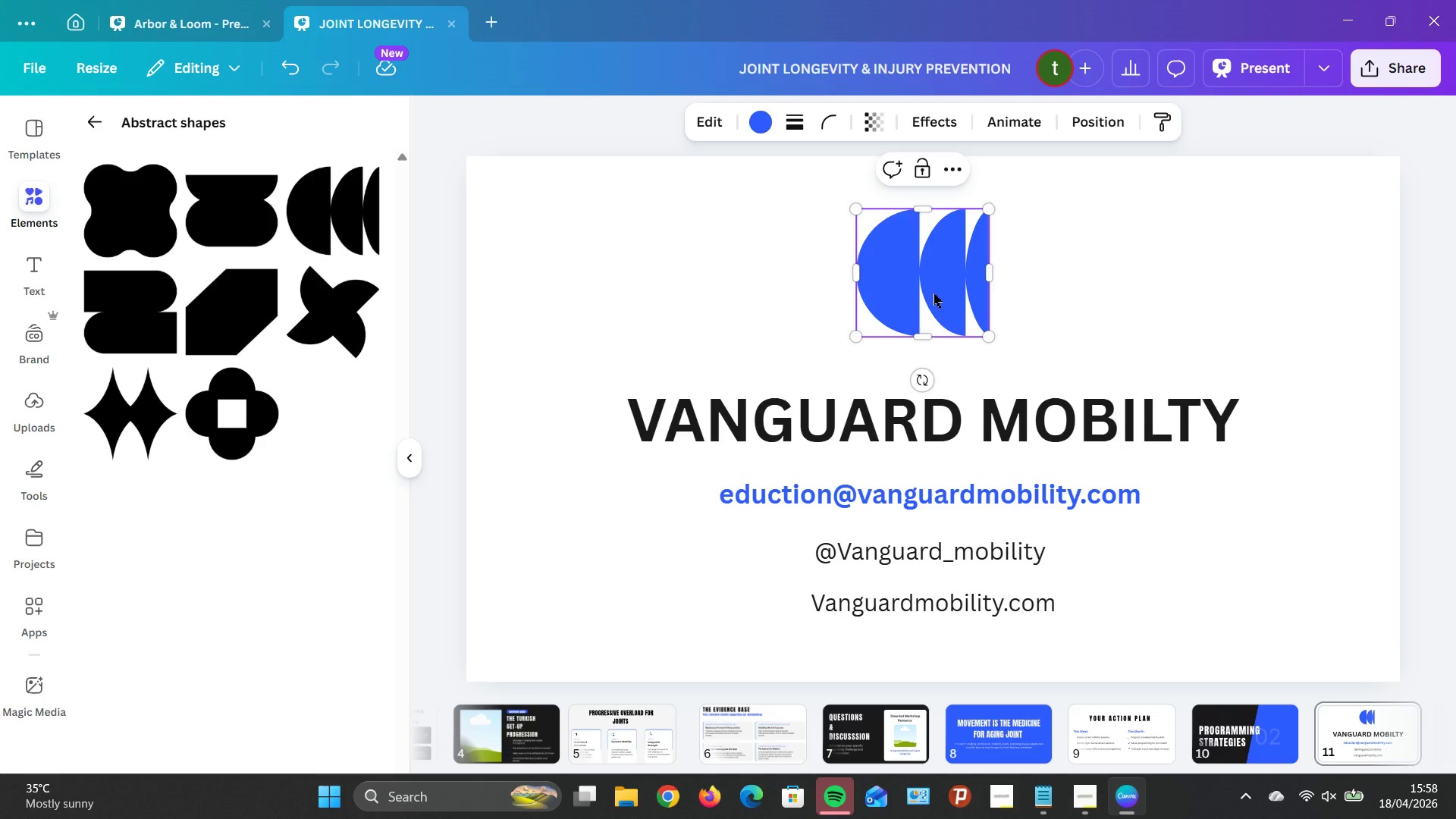 
left_click_drag(start_coordinate=[934, 291], to_coordinate=[942, 312])
 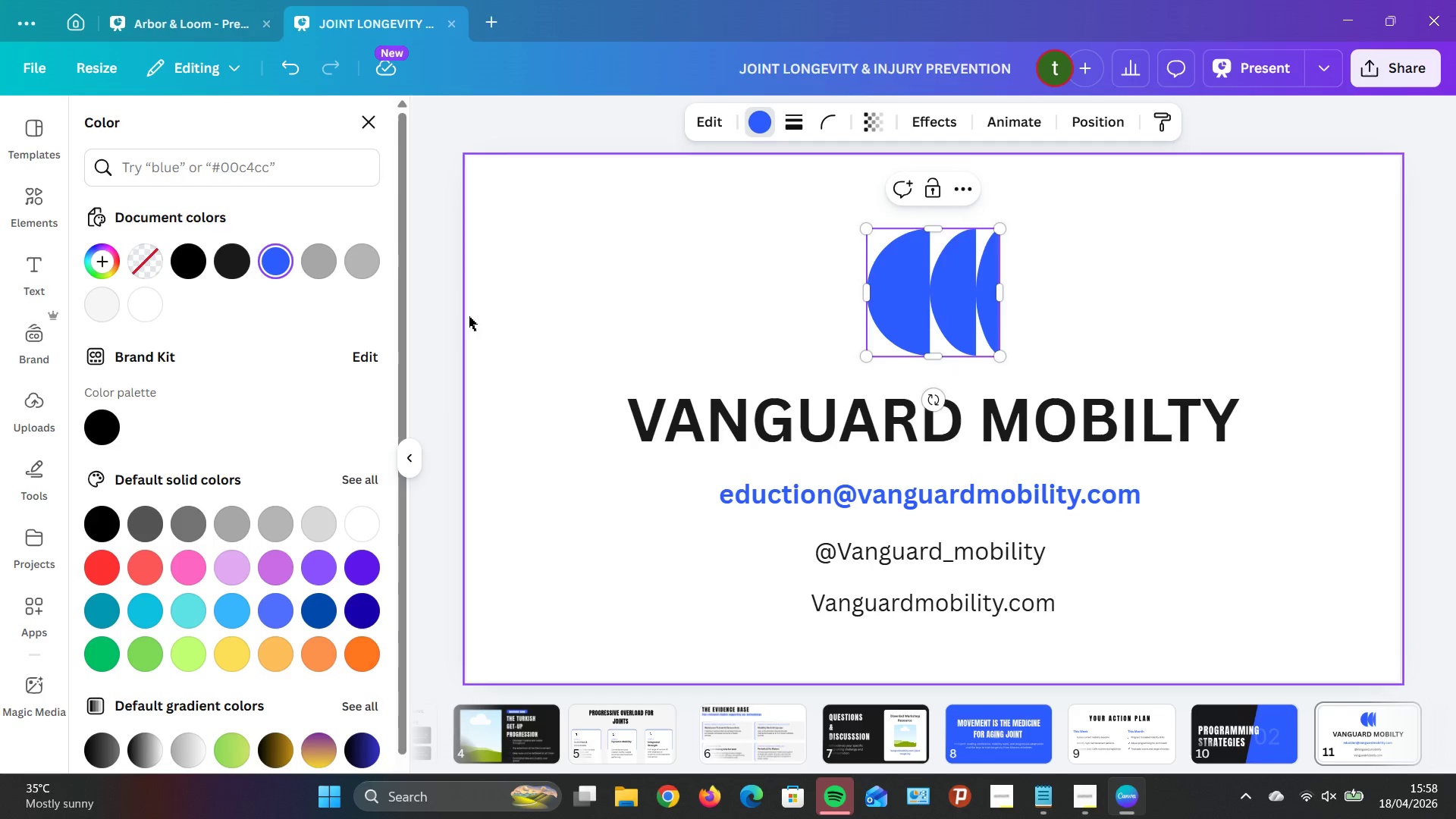 
mouse_move([242, 257])
 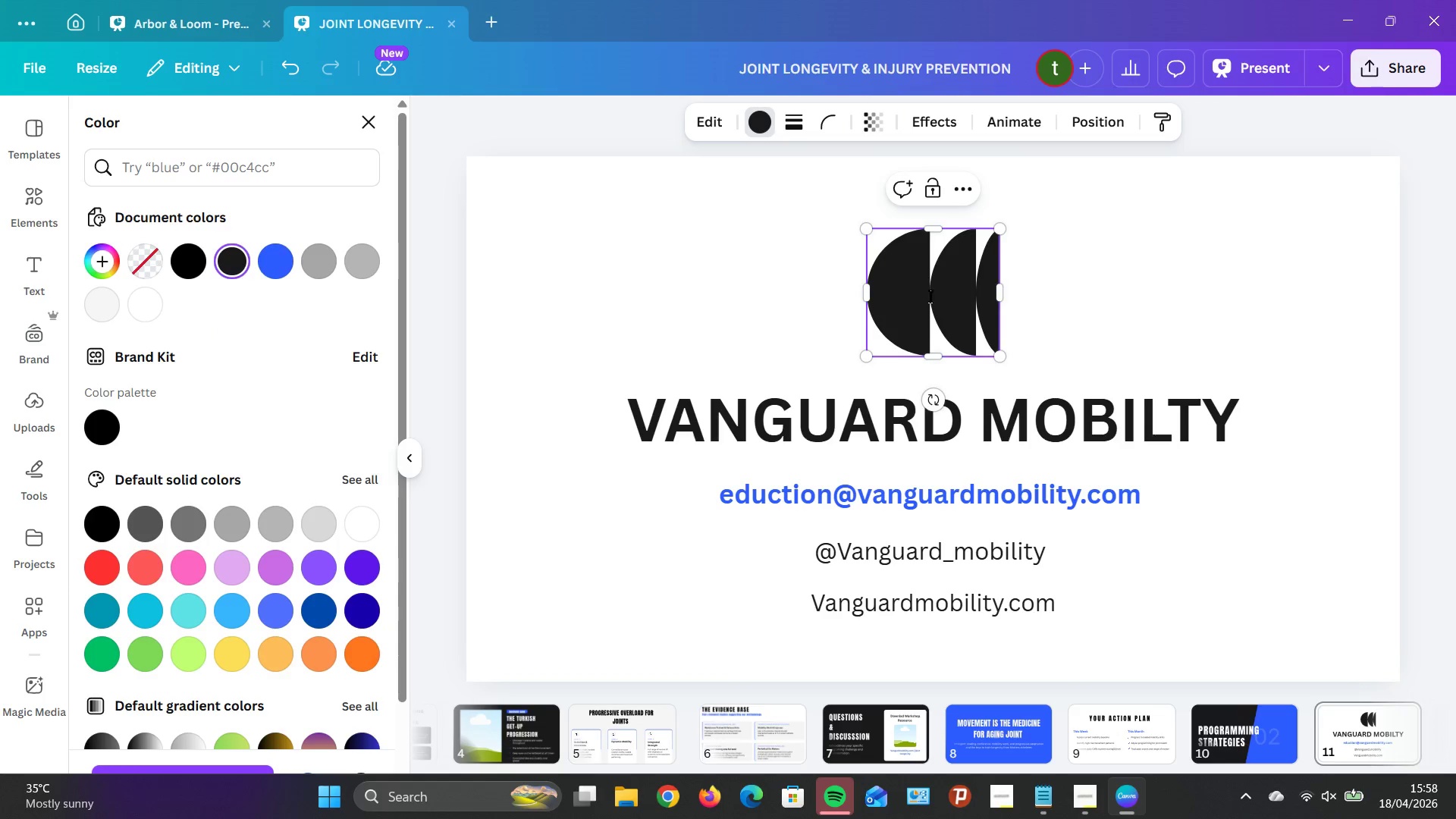 
double_click([939, 293])
 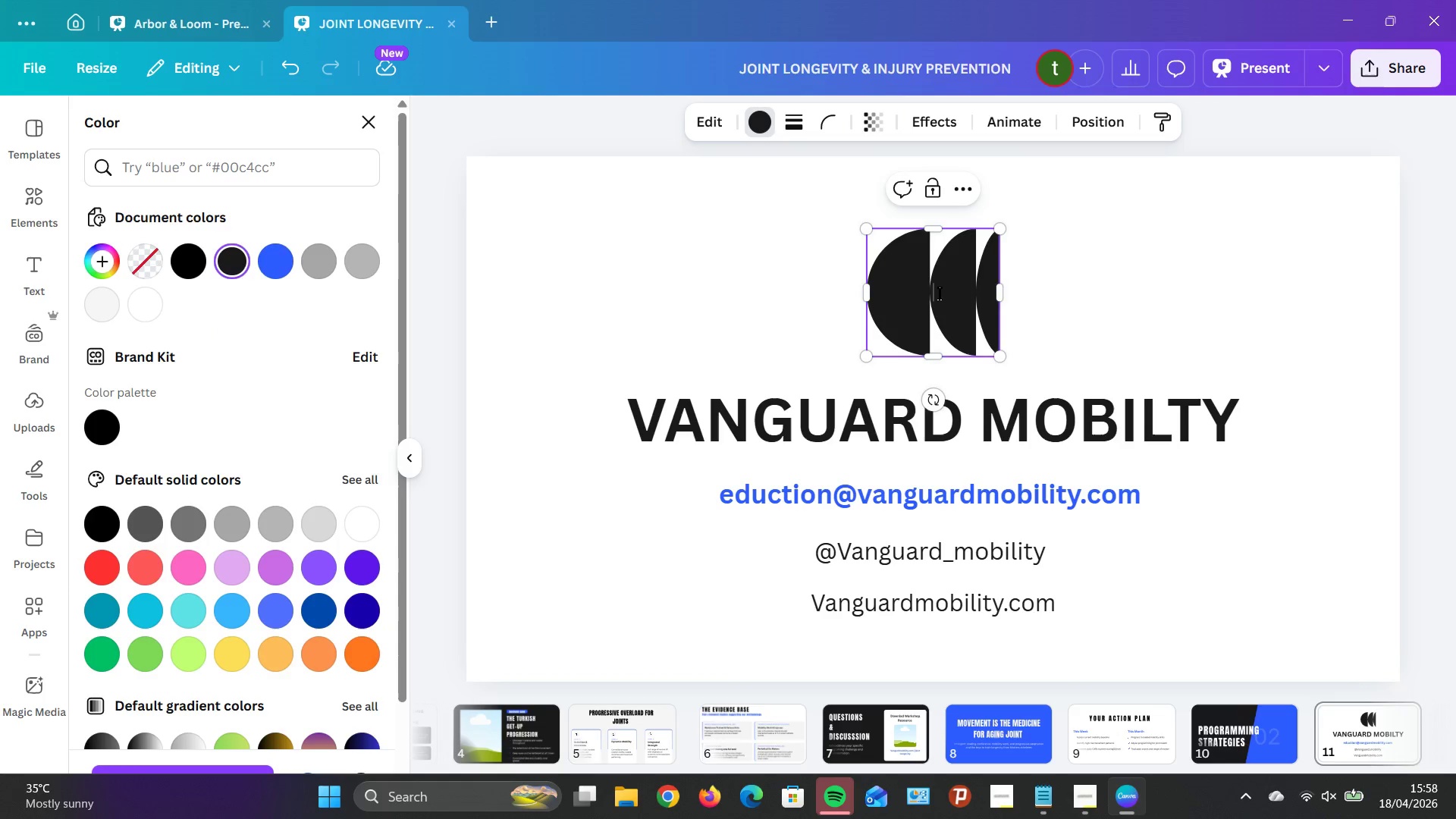 
double_click([939, 293])
 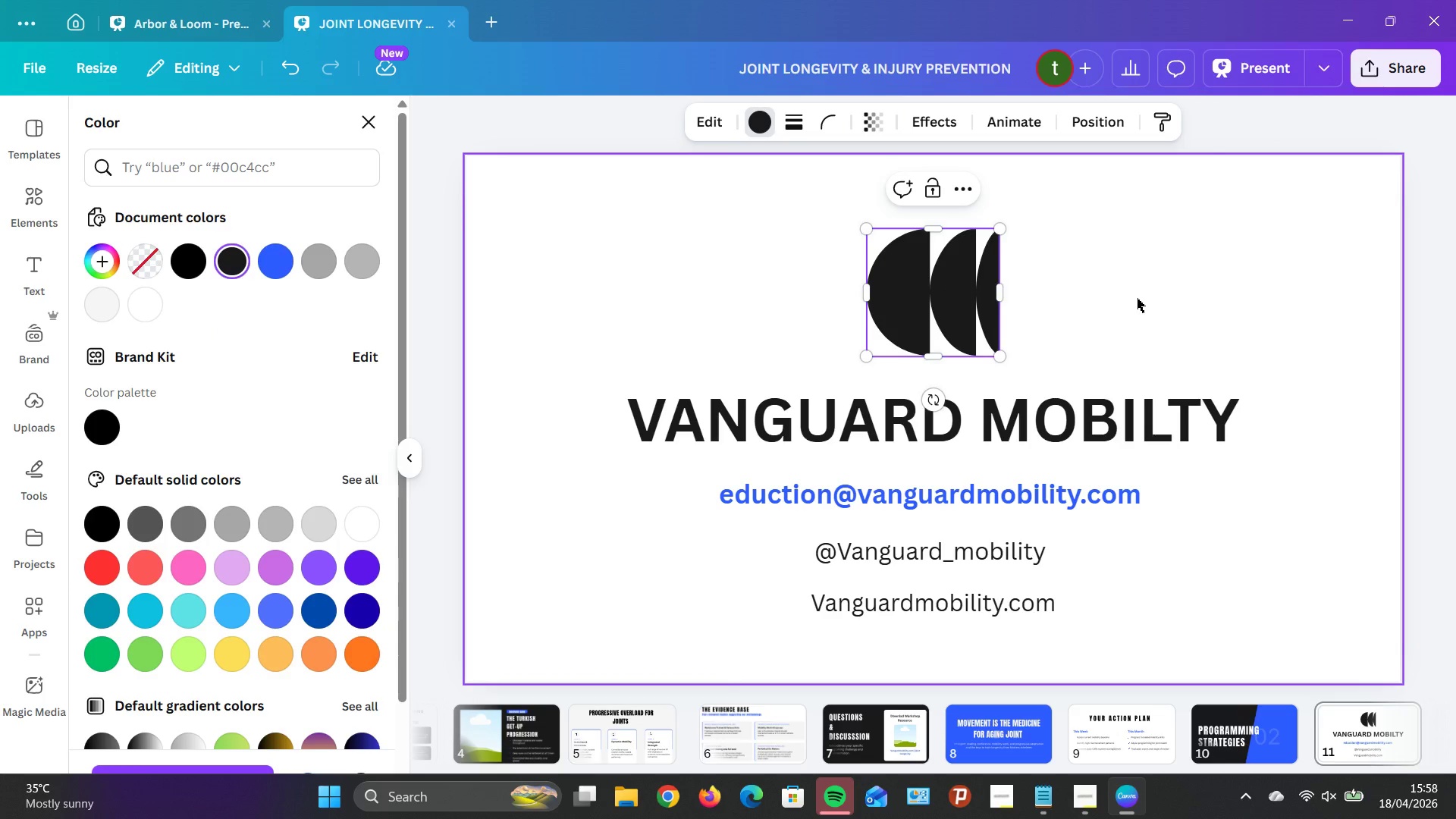 
type(vm)
 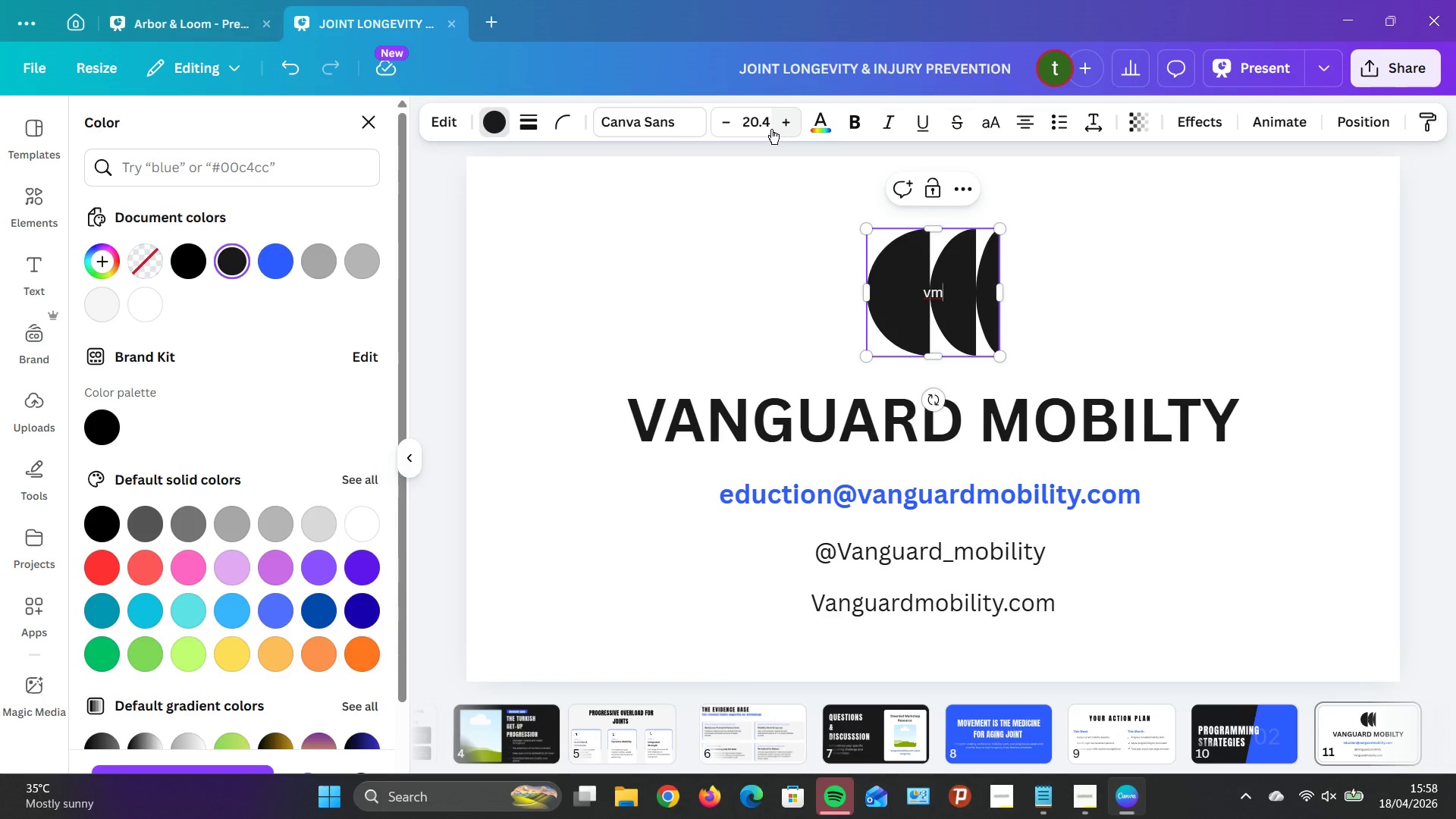 
left_click([789, 127])
 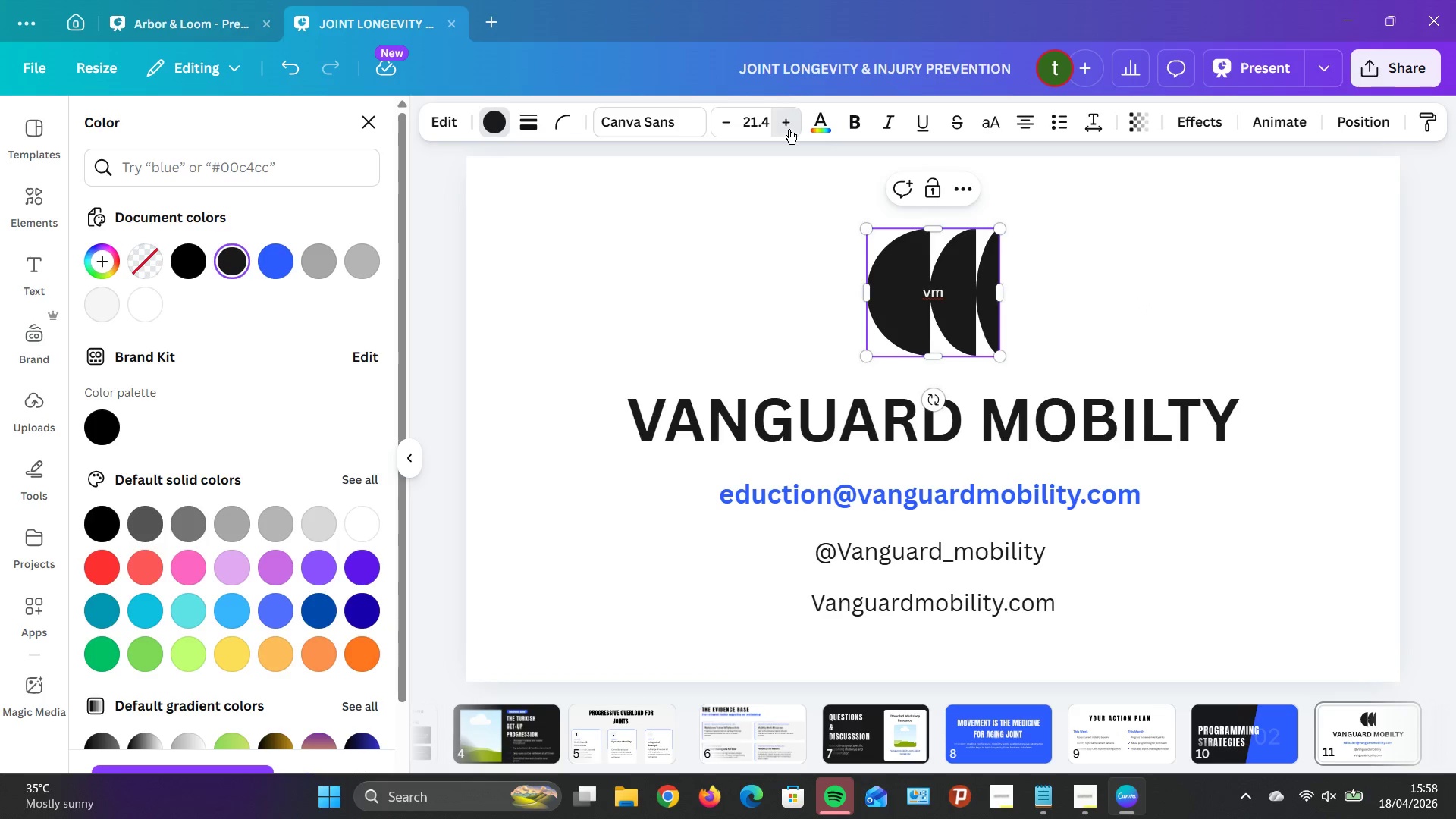 
left_click_drag(start_coordinate=[789, 129], to_coordinate=[792, 133])
 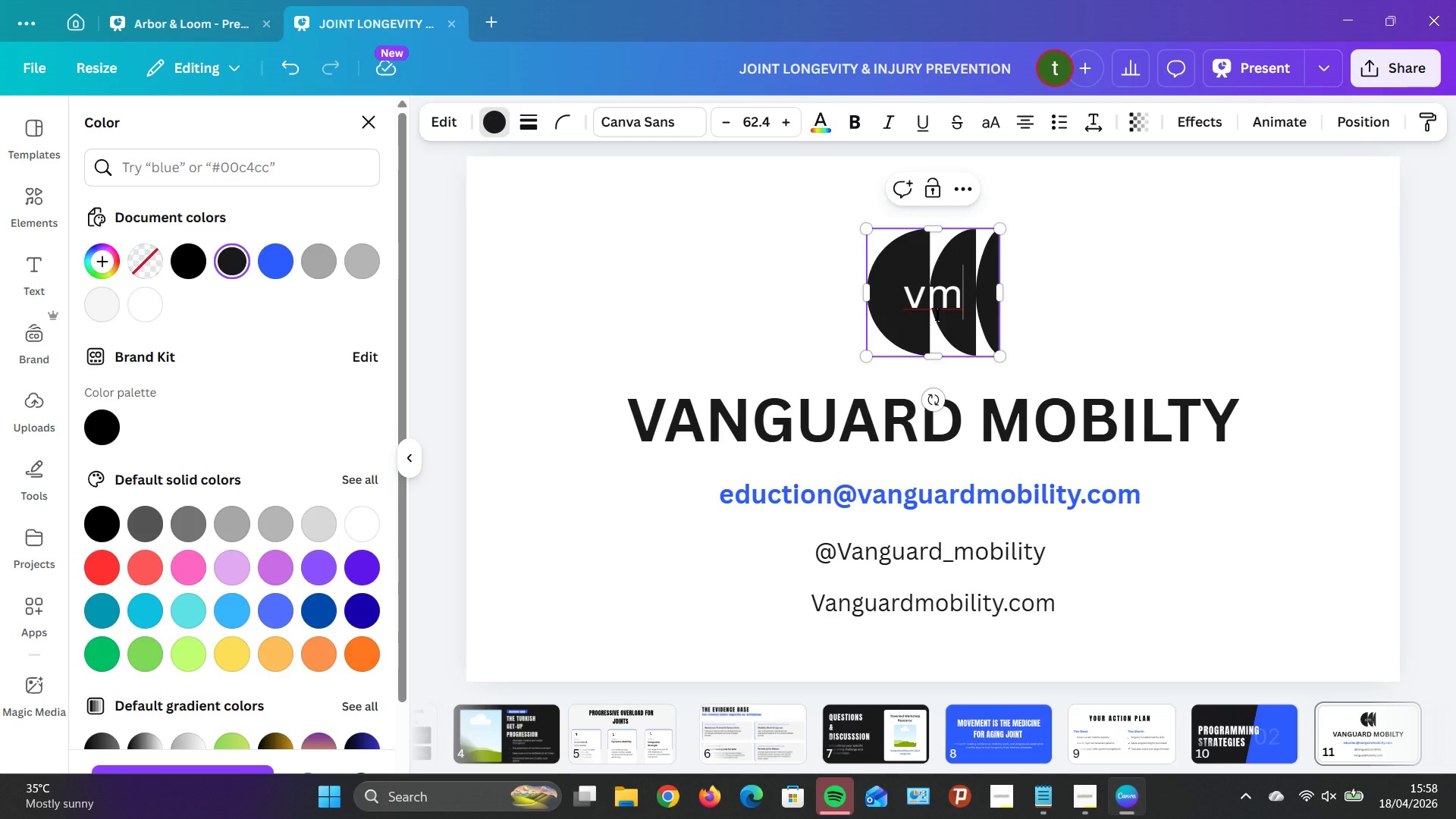 
key(Backspace)
key(Backspace)
type(VM)
 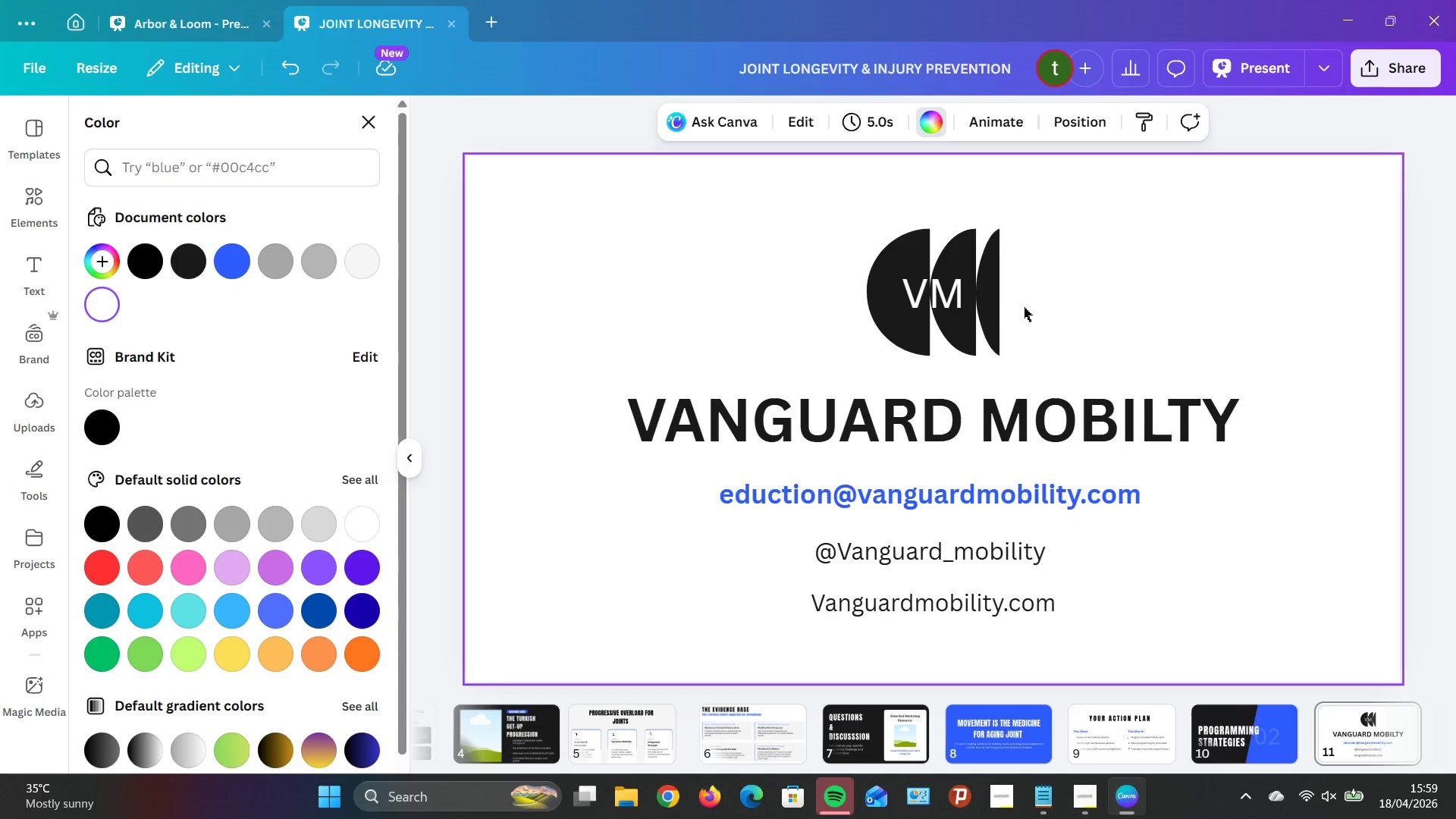 
double_click([953, 297])
 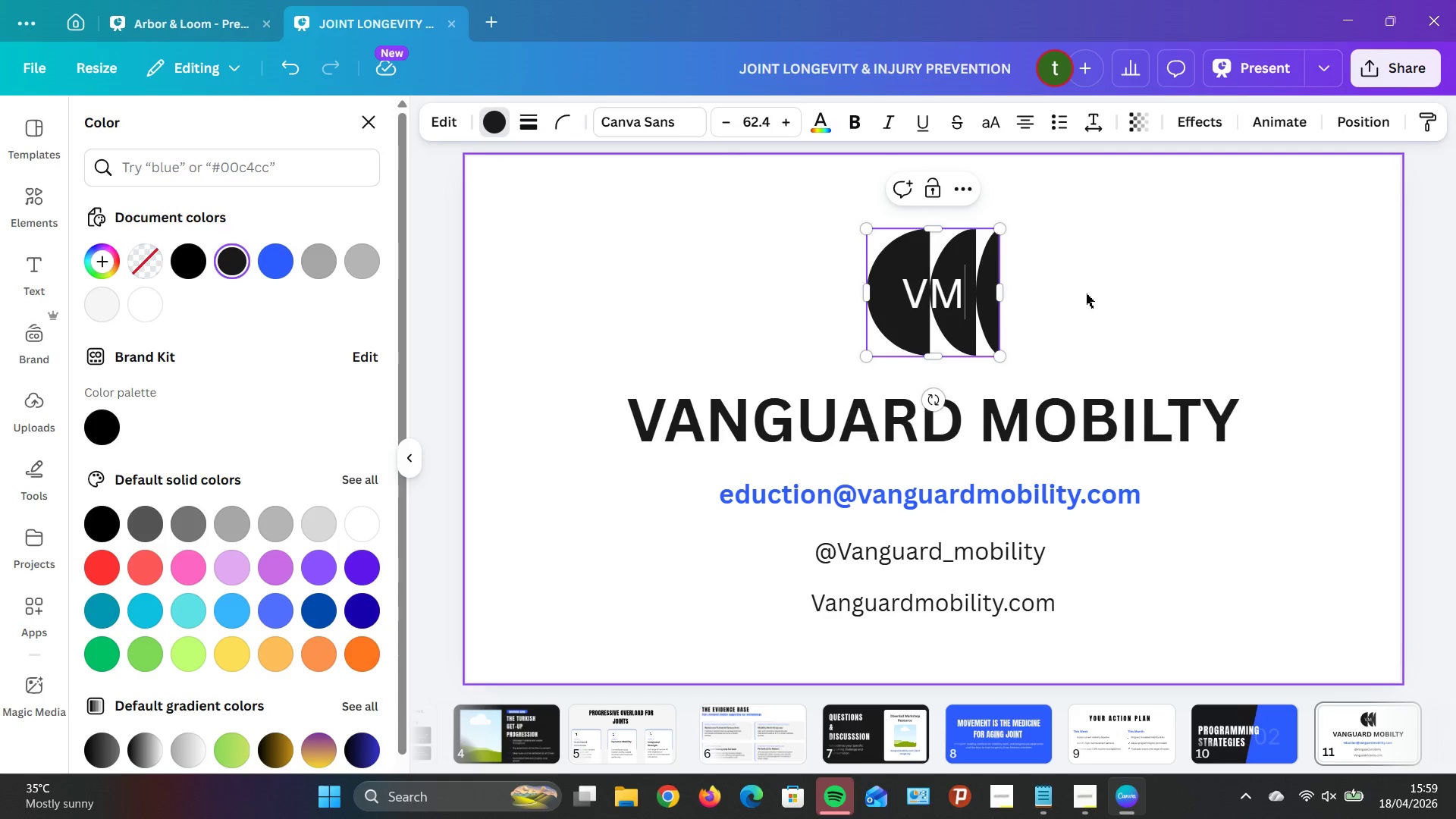 
wait(7.39)
 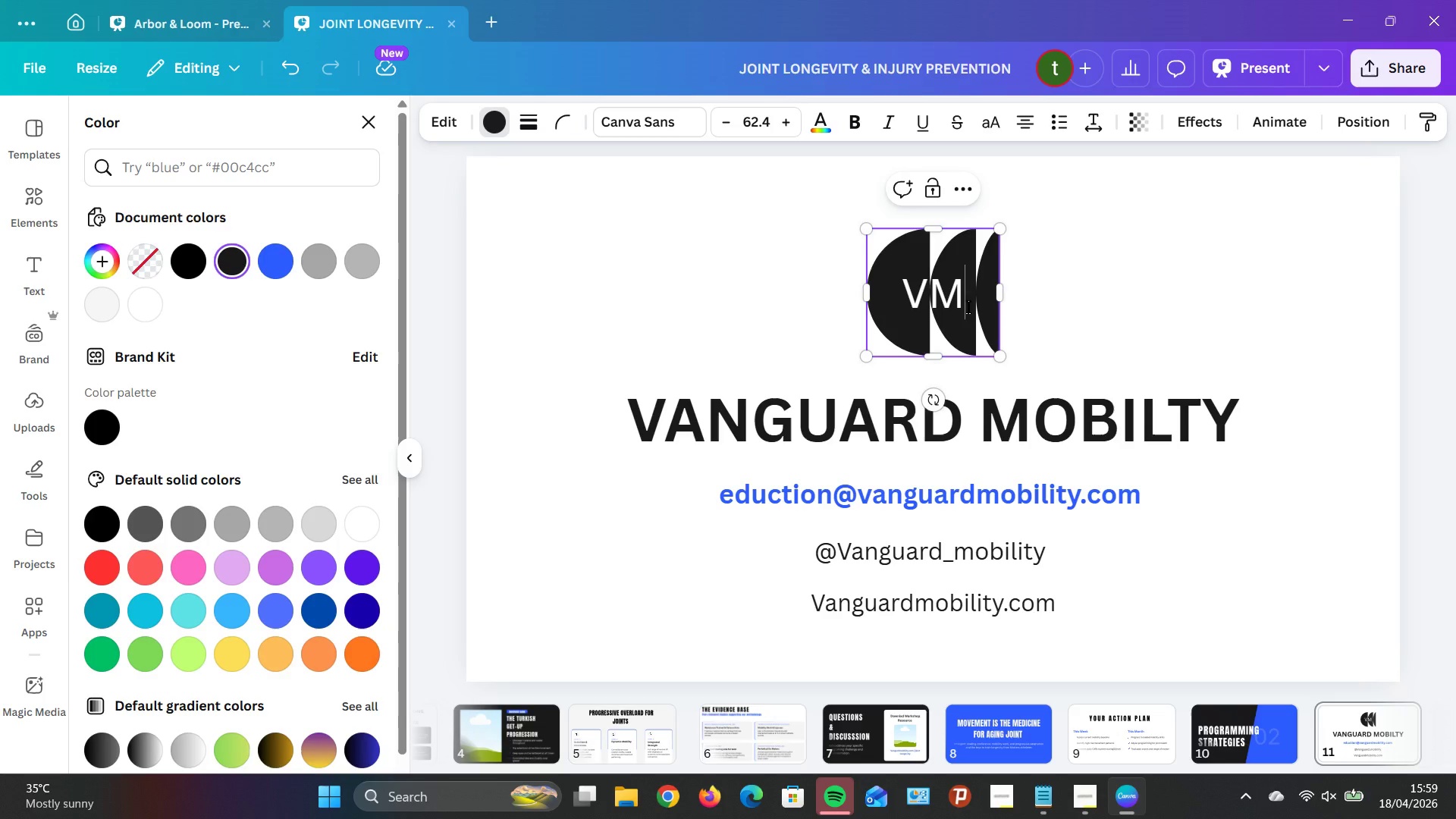 
left_click_drag(start_coordinate=[961, 288], to_coordinate=[905, 287])
 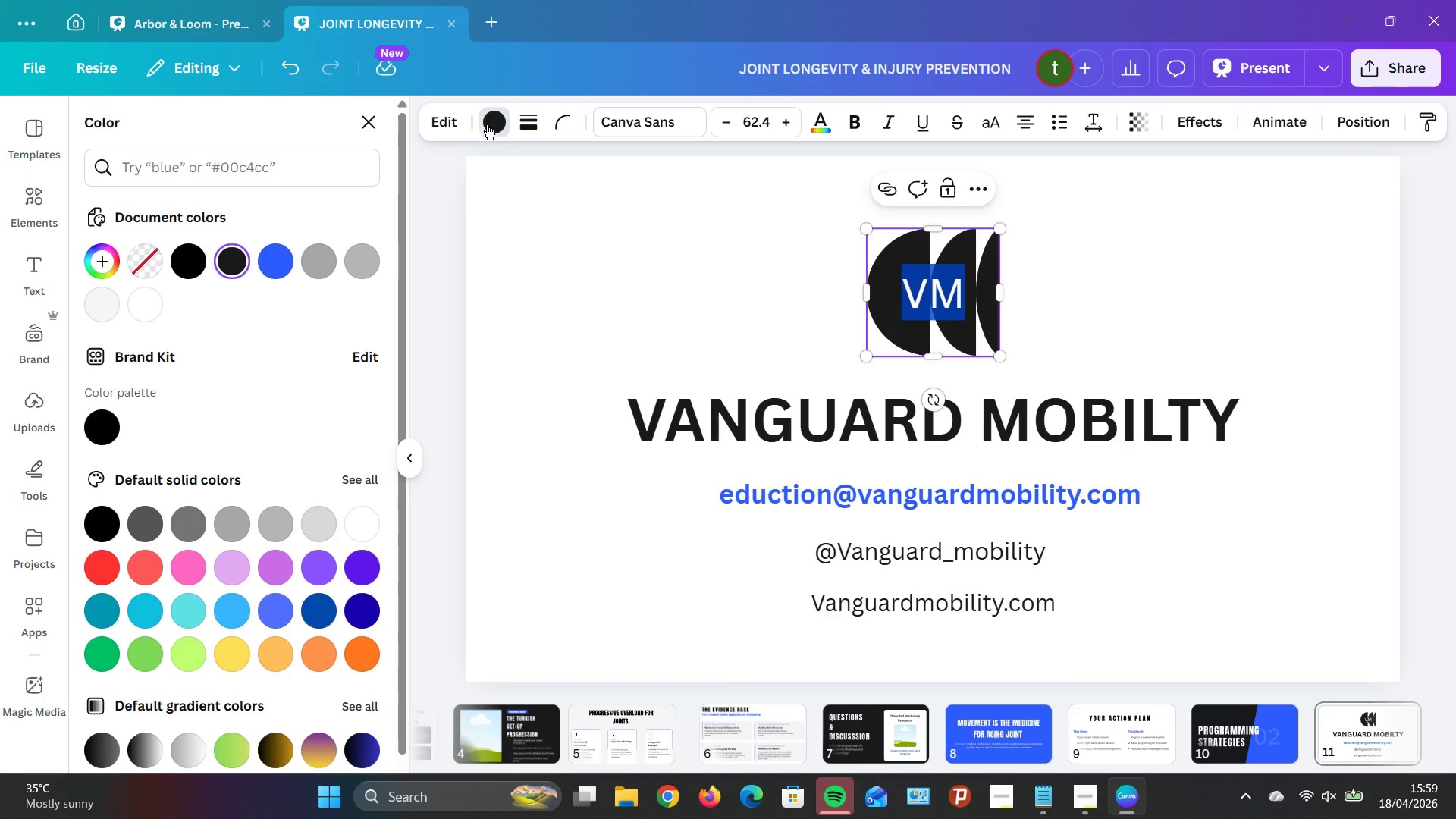 
left_click([487, 124])
 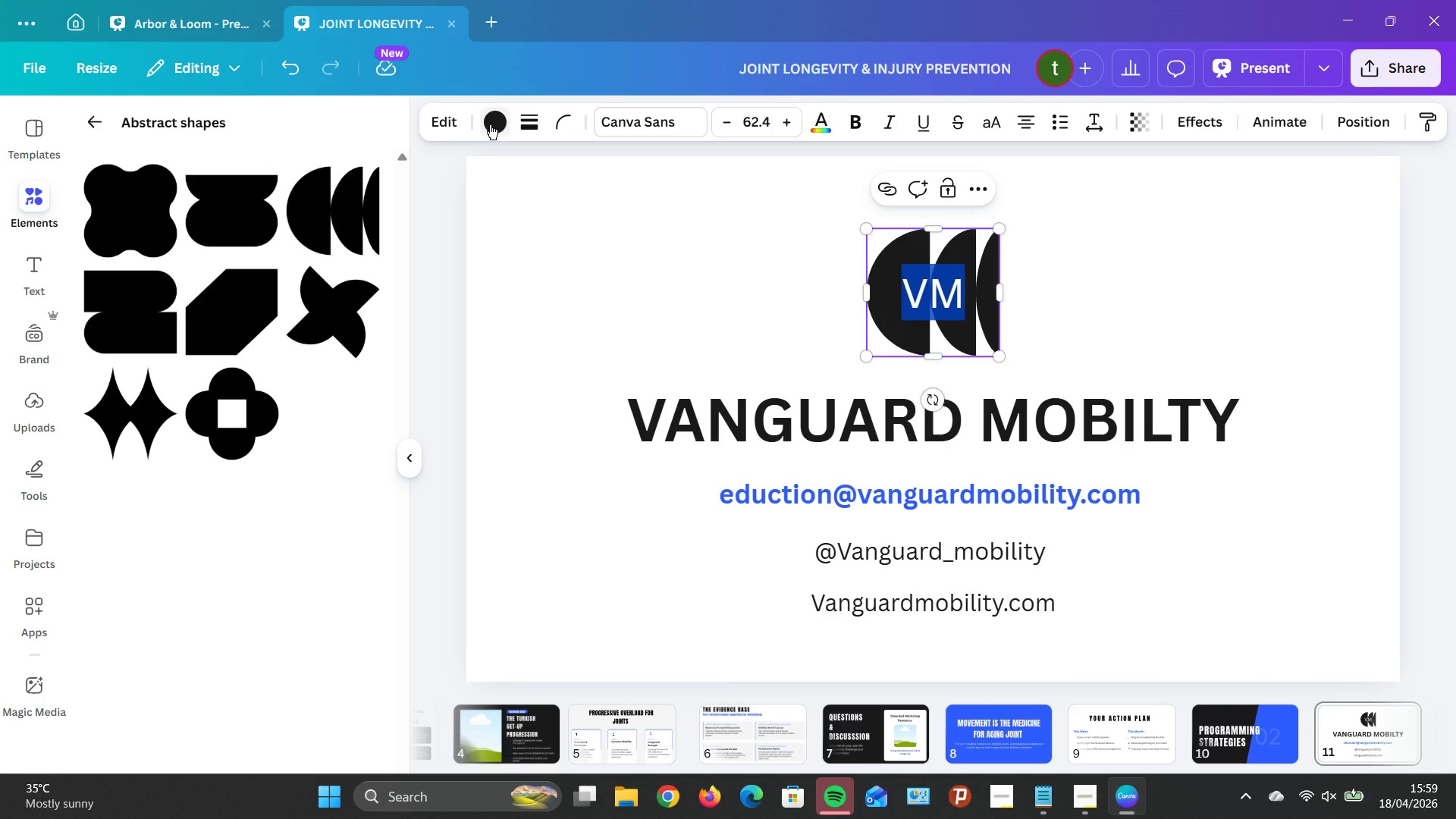 
left_click([490, 124])
 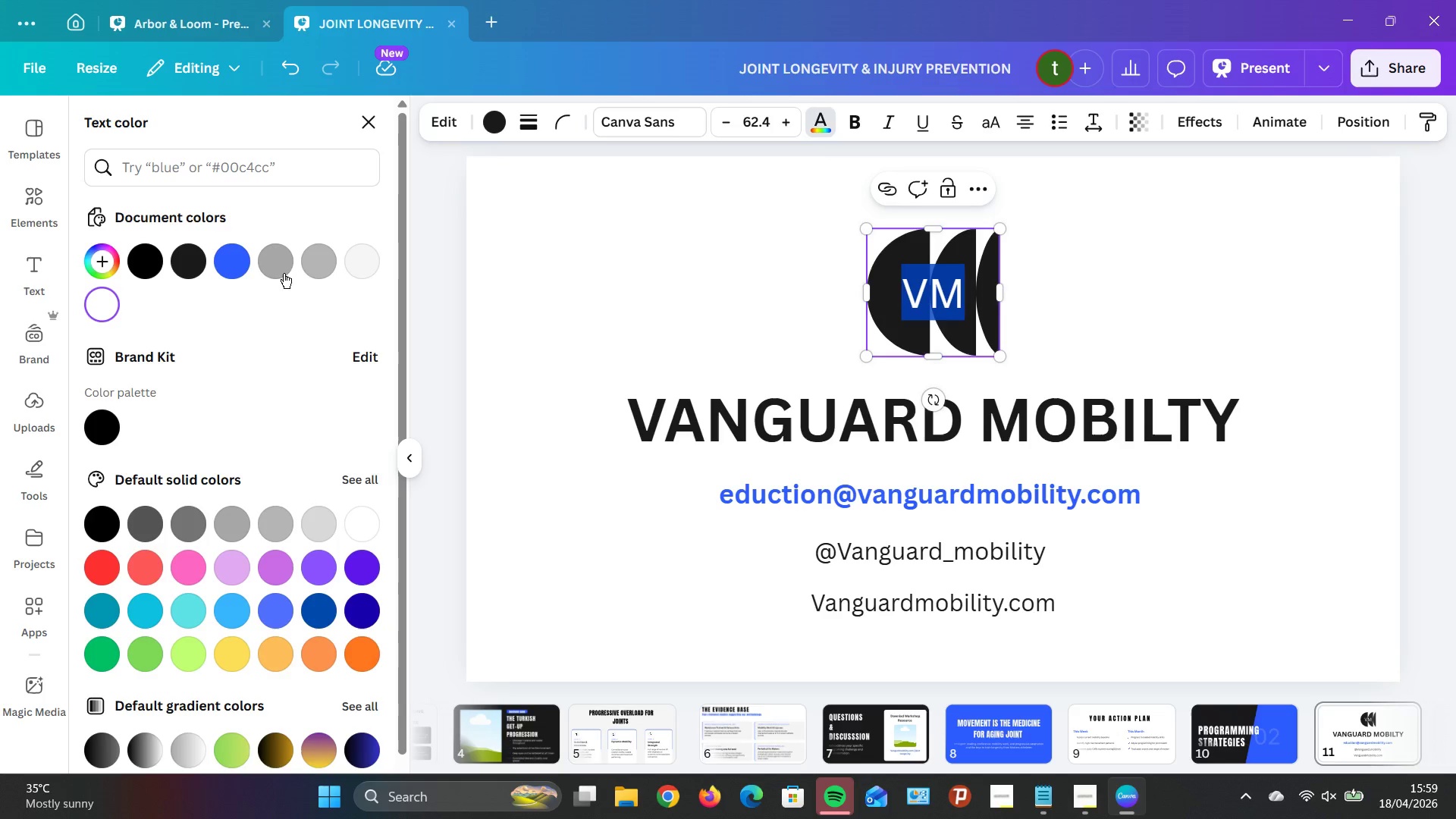 
left_click([357, 264])
 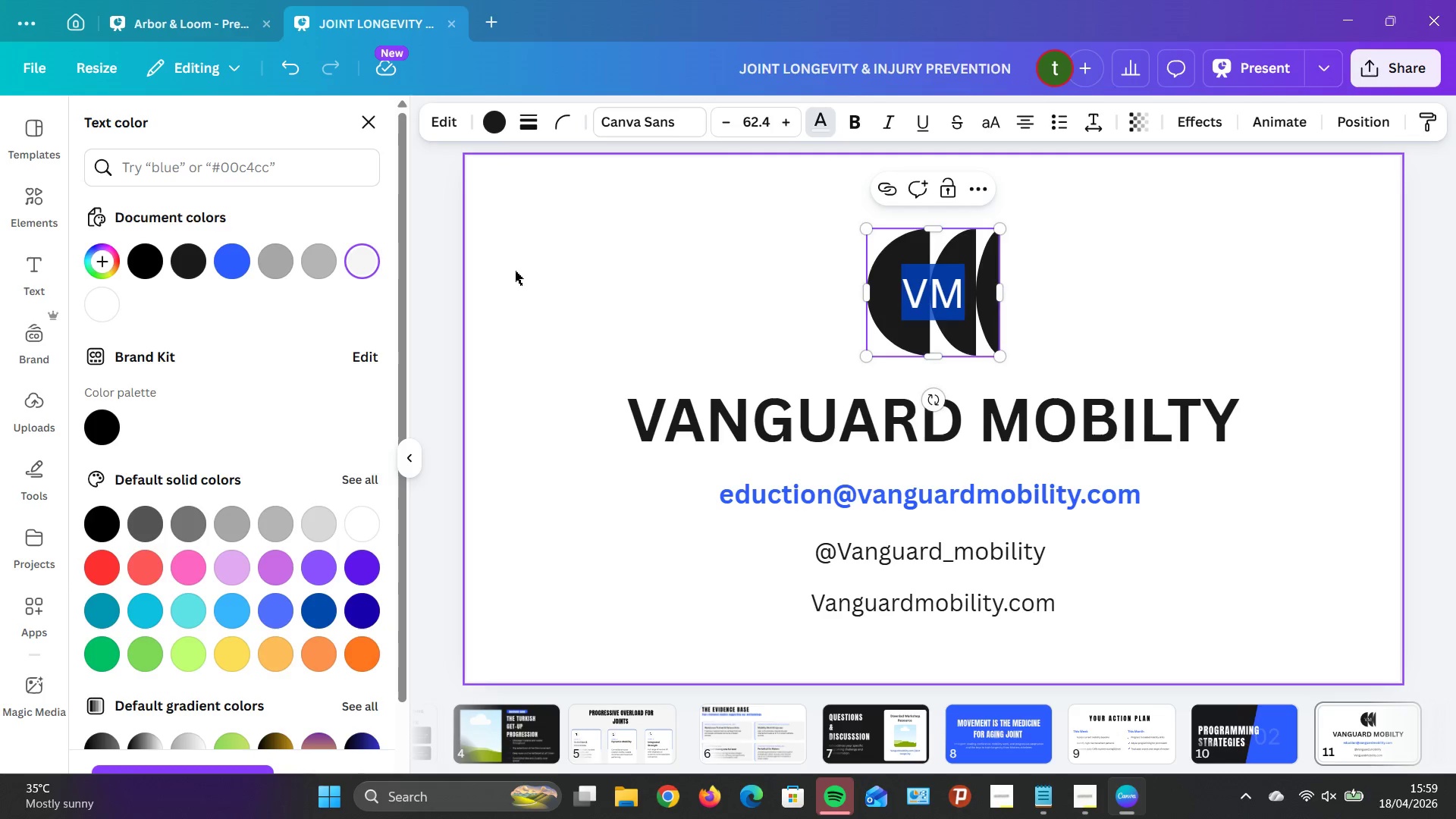 
mouse_move([397, 257])
 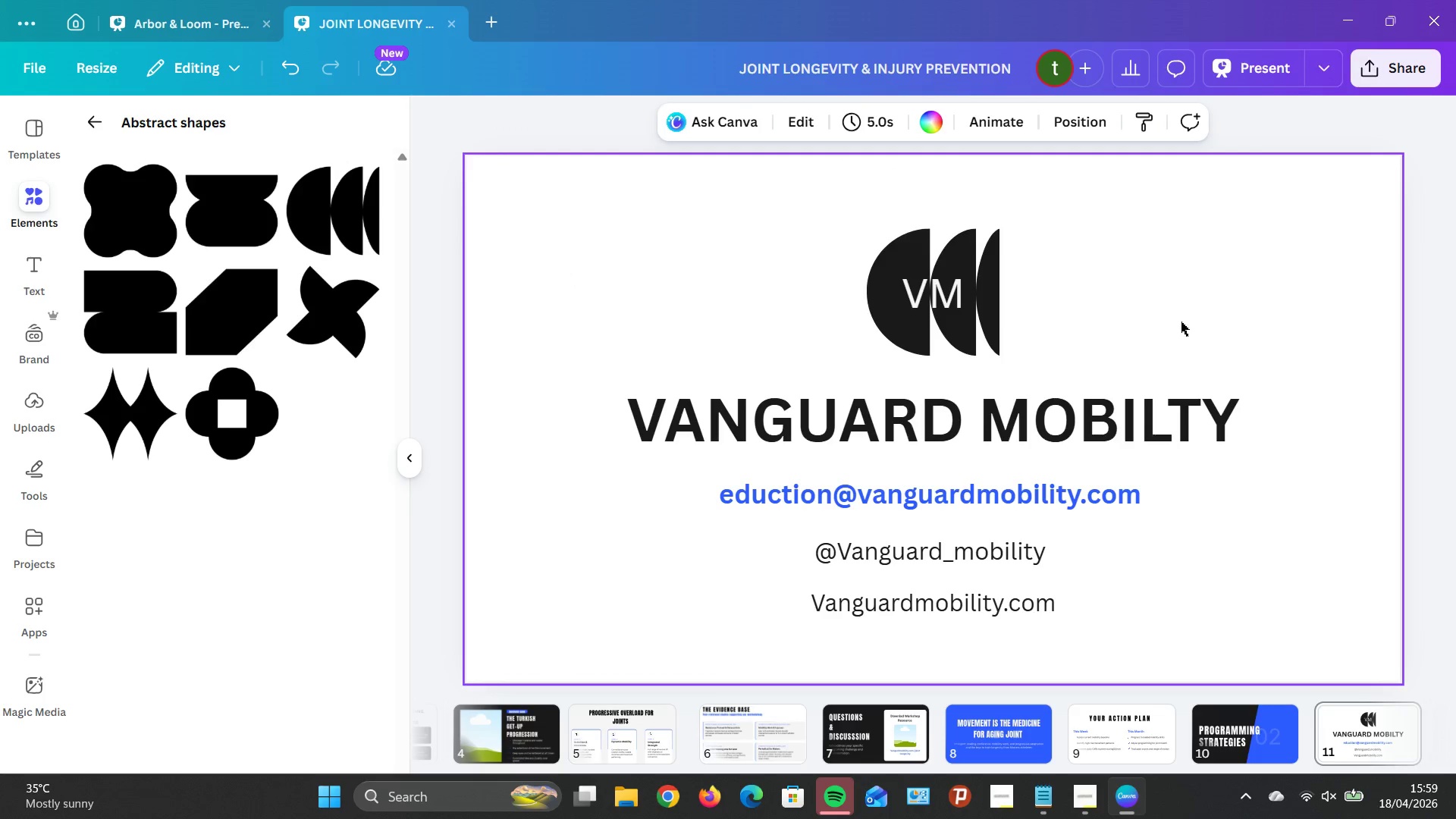 
left_click([968, 303])
 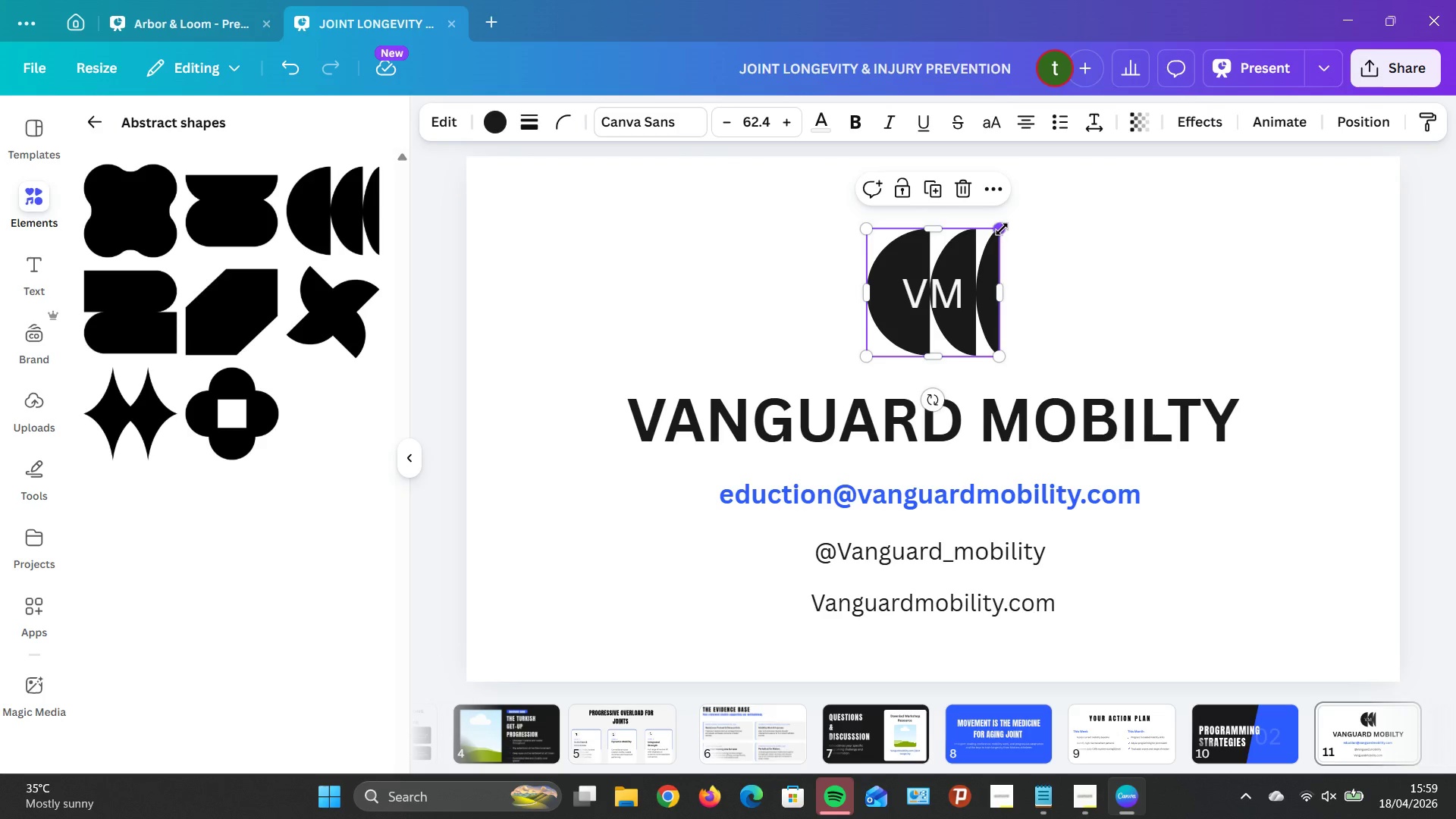 
left_click_drag(start_coordinate=[1002, 229], to_coordinate=[968, 250])
 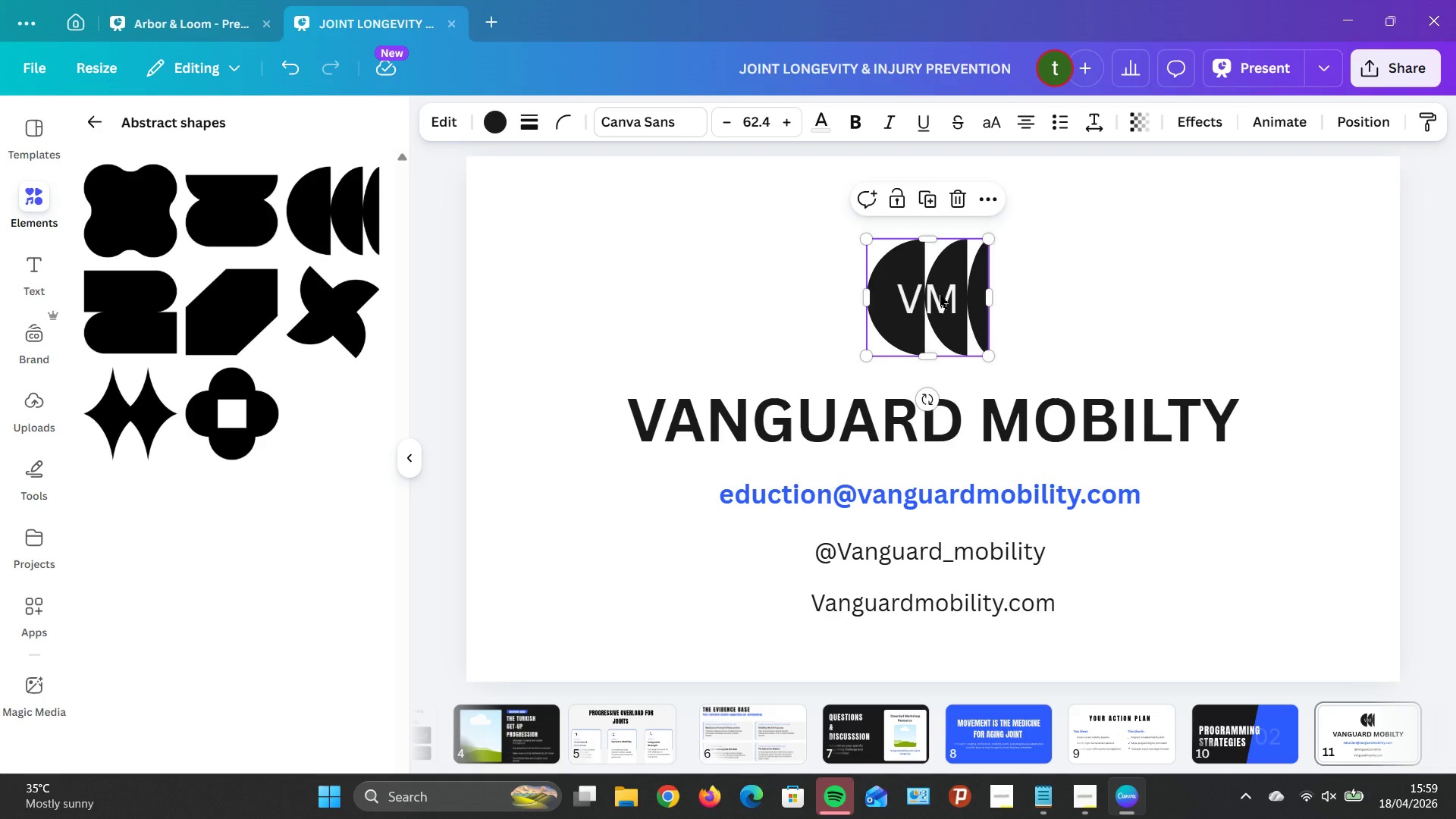 
left_click_drag(start_coordinate=[940, 295], to_coordinate=[944, 283])
 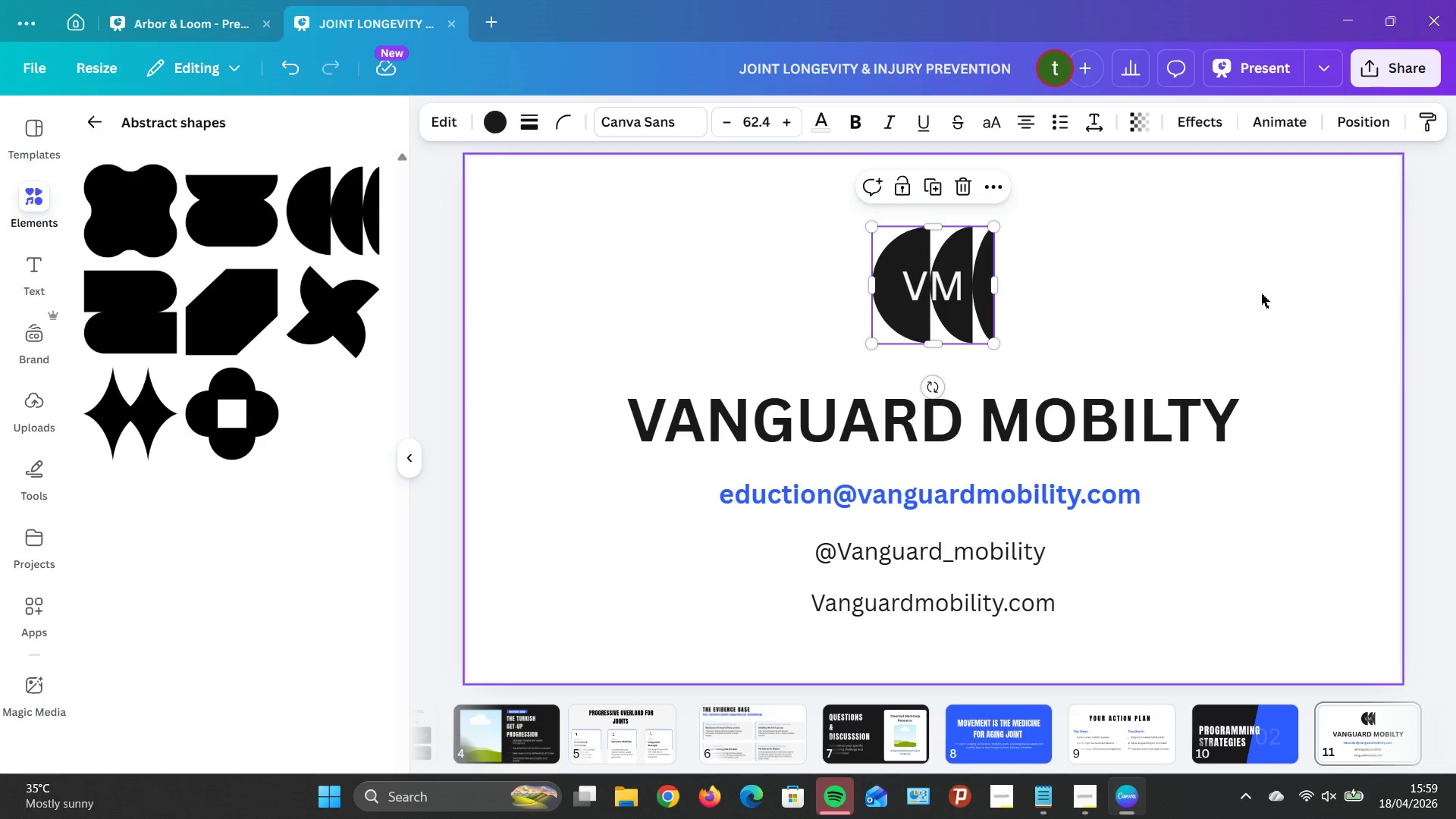 
left_click([1261, 293])
 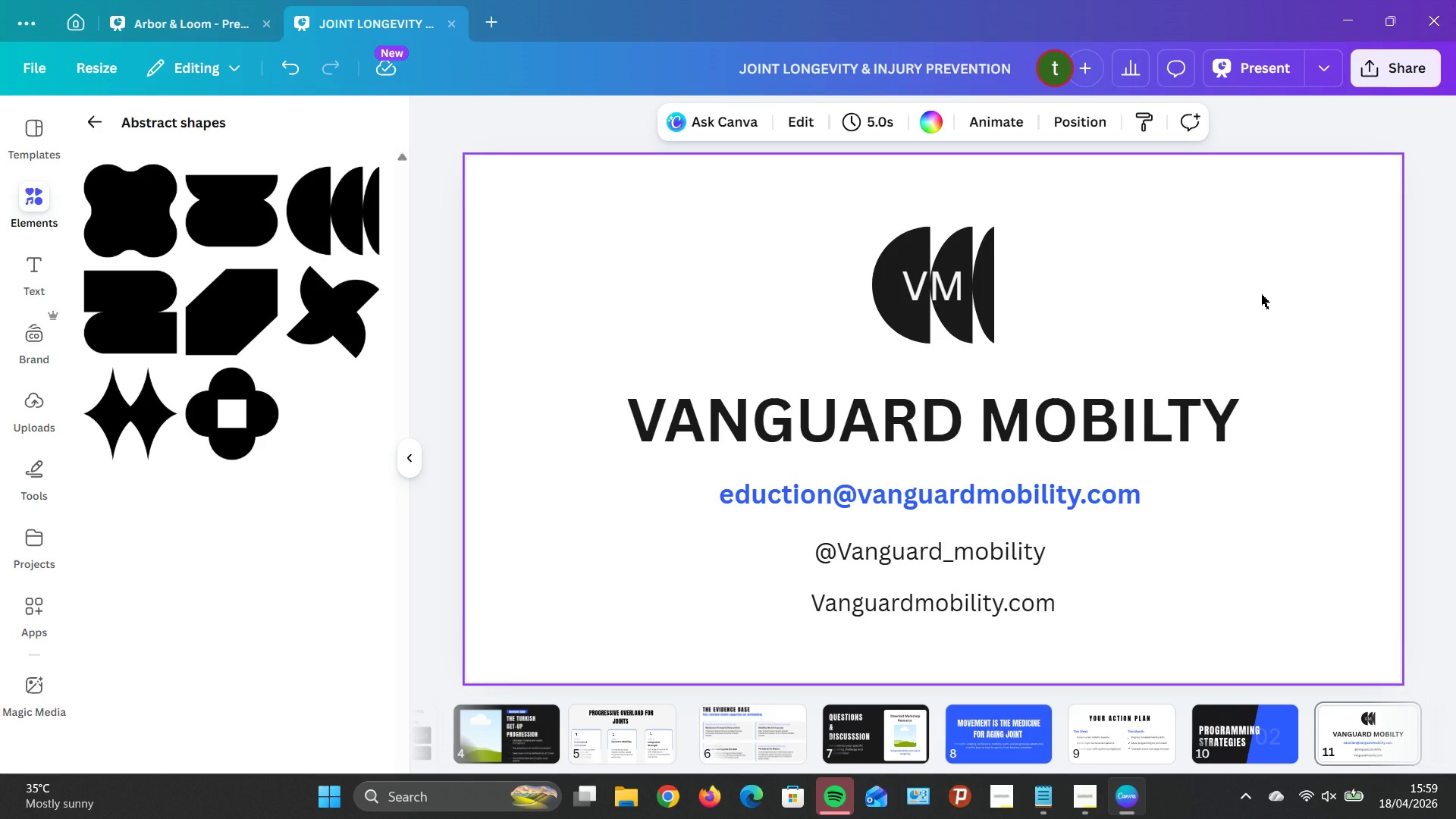 
wait(10.36)
 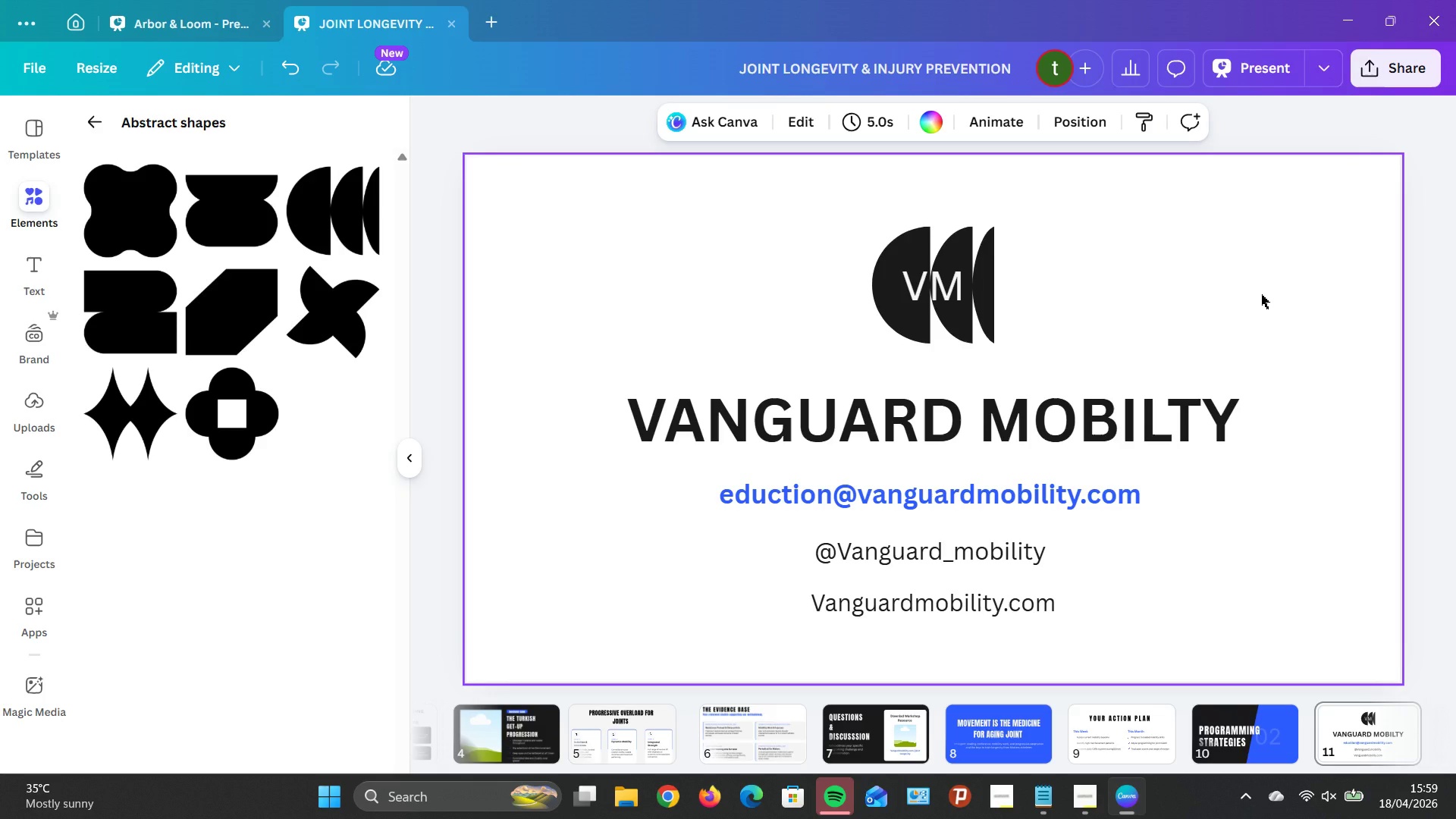 
left_click([909, 331])
 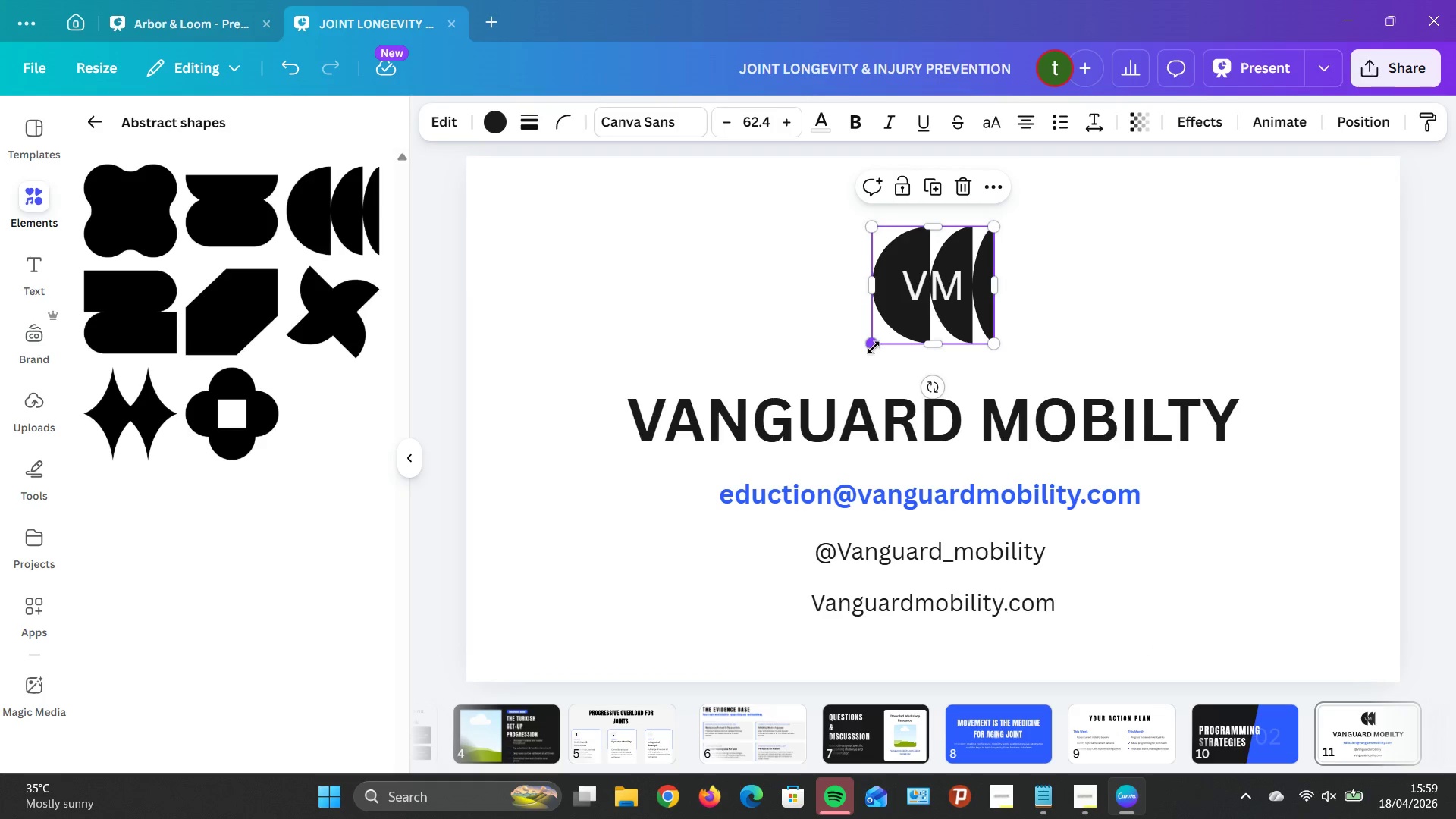 
left_click_drag(start_coordinate=[874, 347], to_coordinate=[895, 330])
 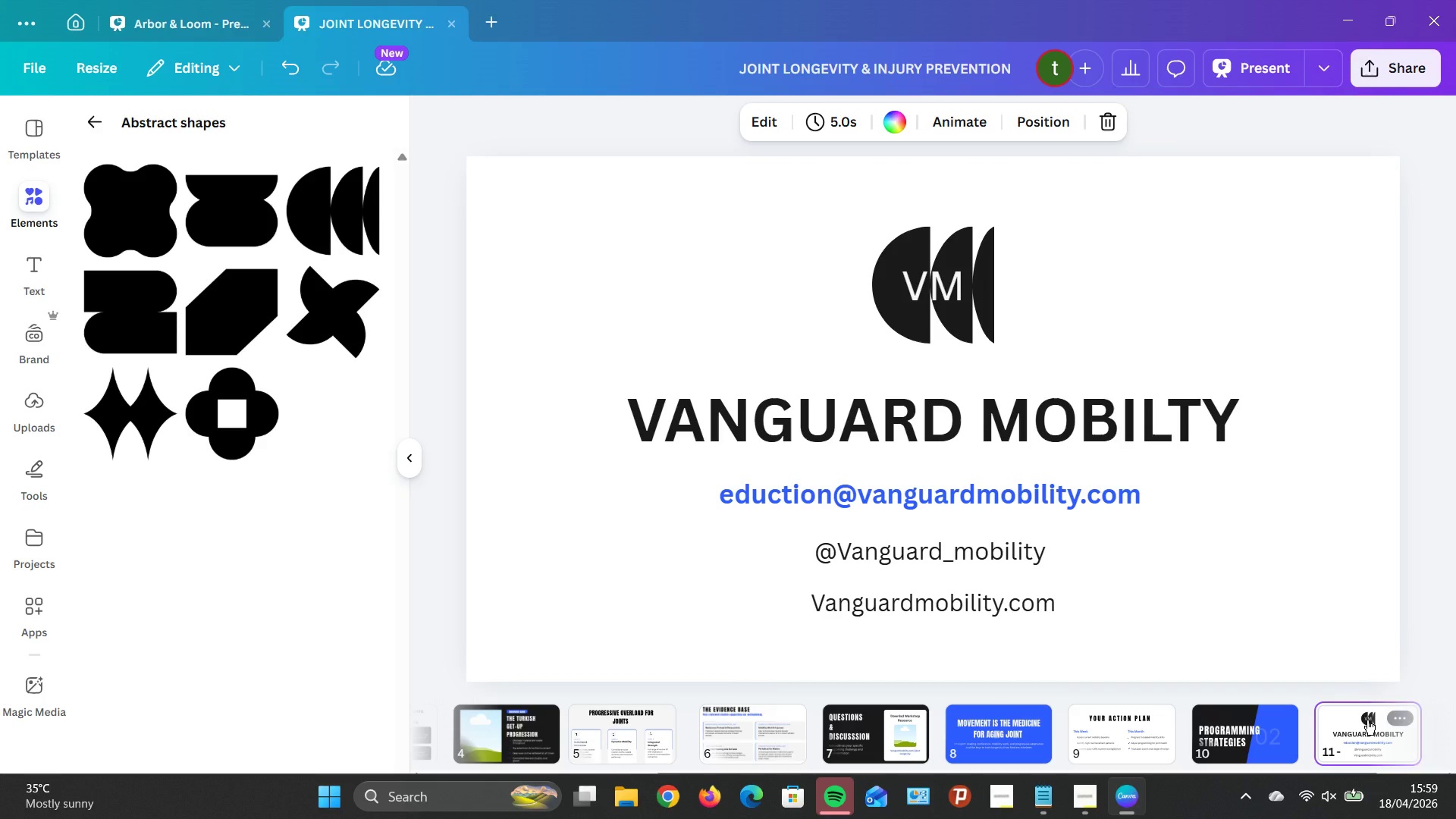 
wait(5.06)
 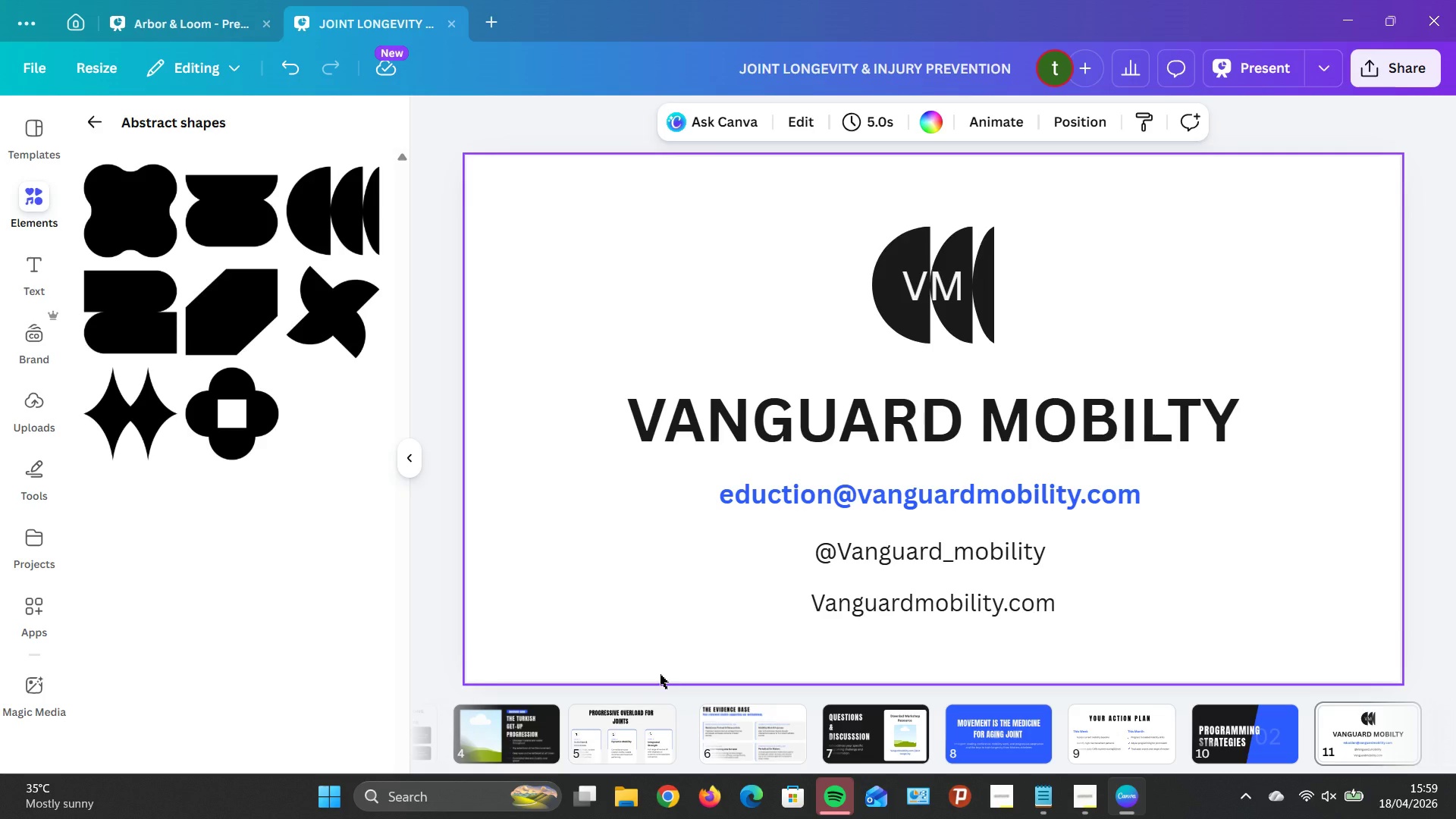 
hold_key(key=ArrowLeft, duration=0.5)
 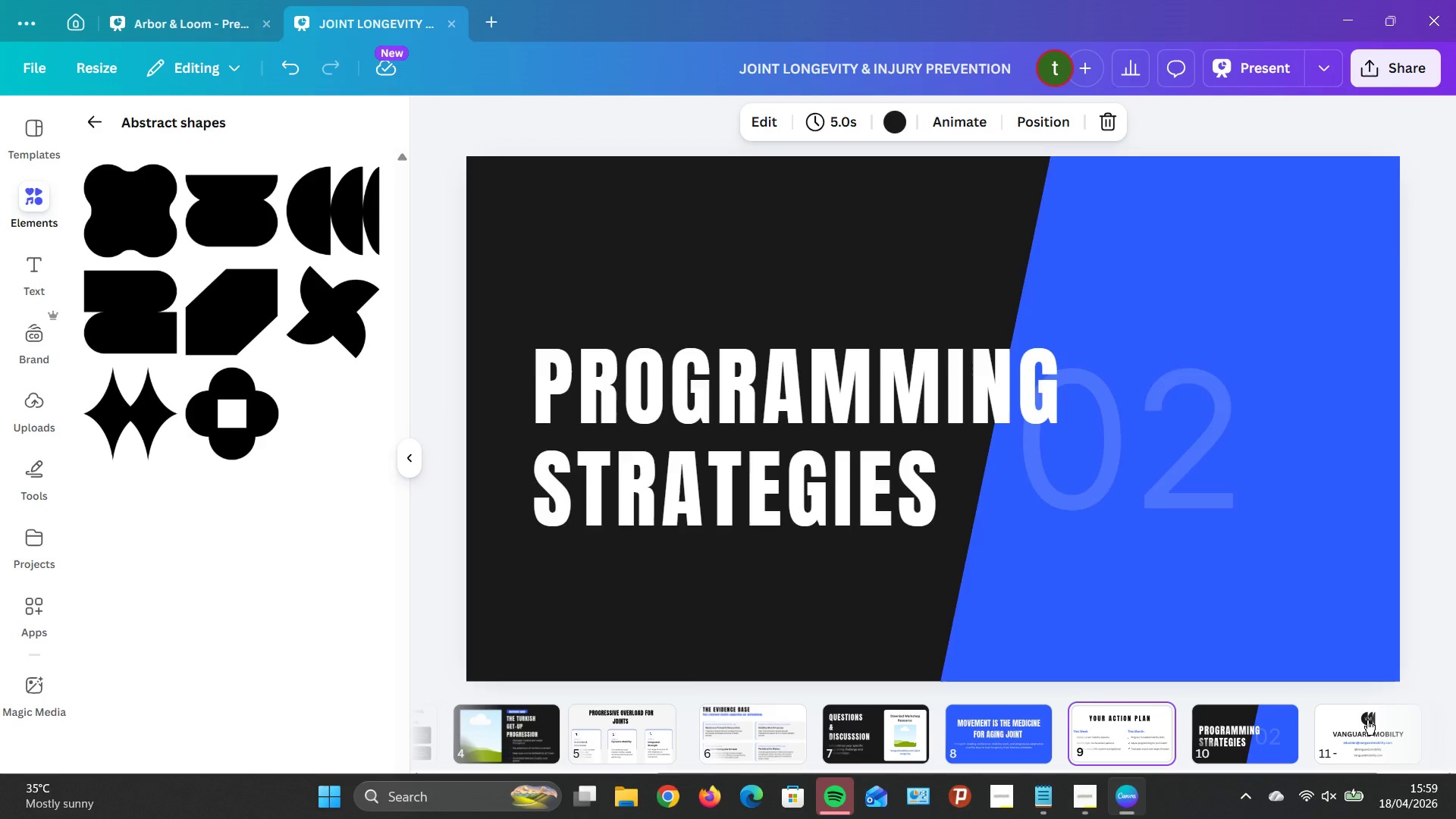 
hold_key(key=ArrowLeft, duration=1.52)
 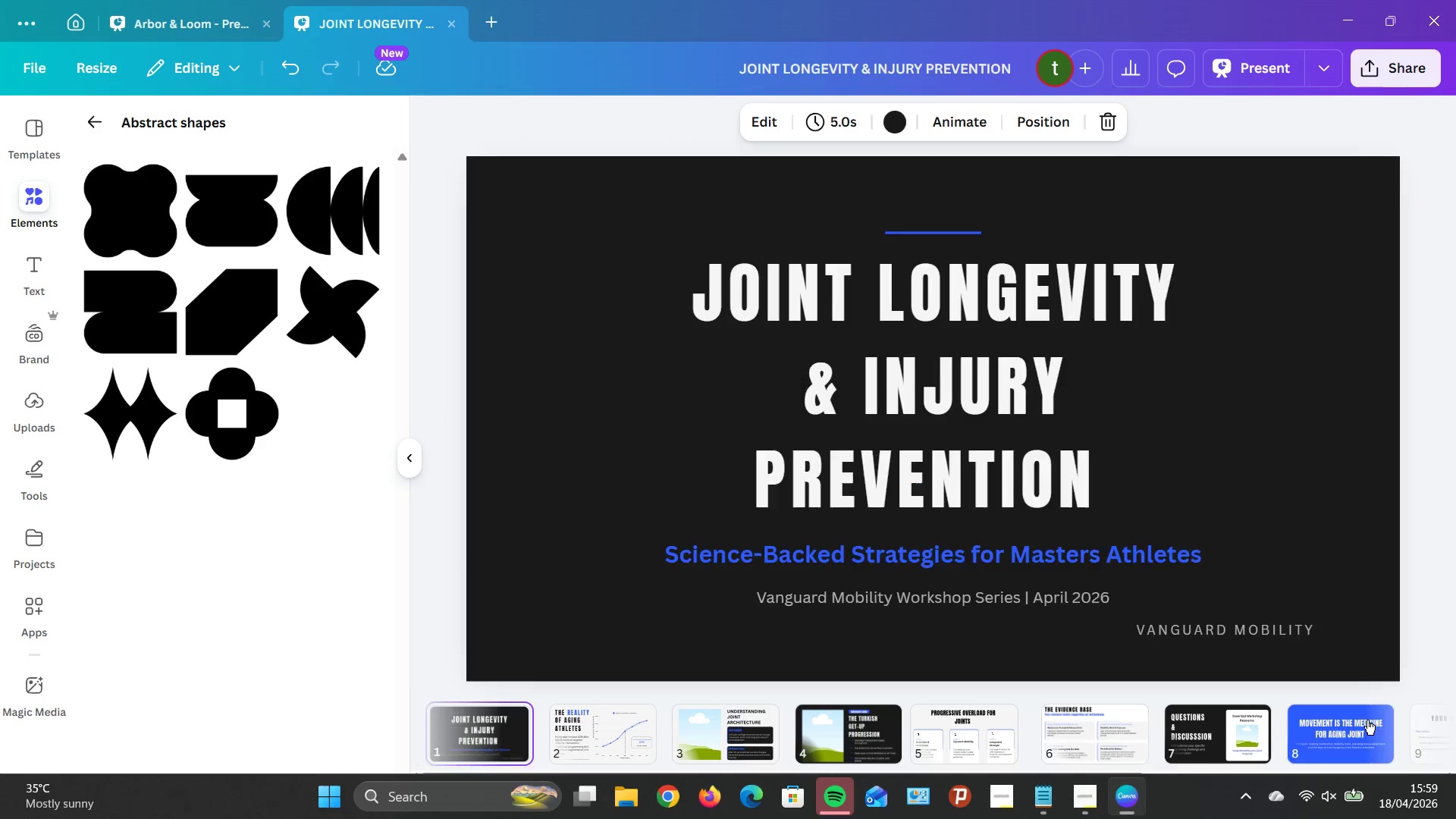 
hold_key(key=ArrowLeft, duration=0.72)
 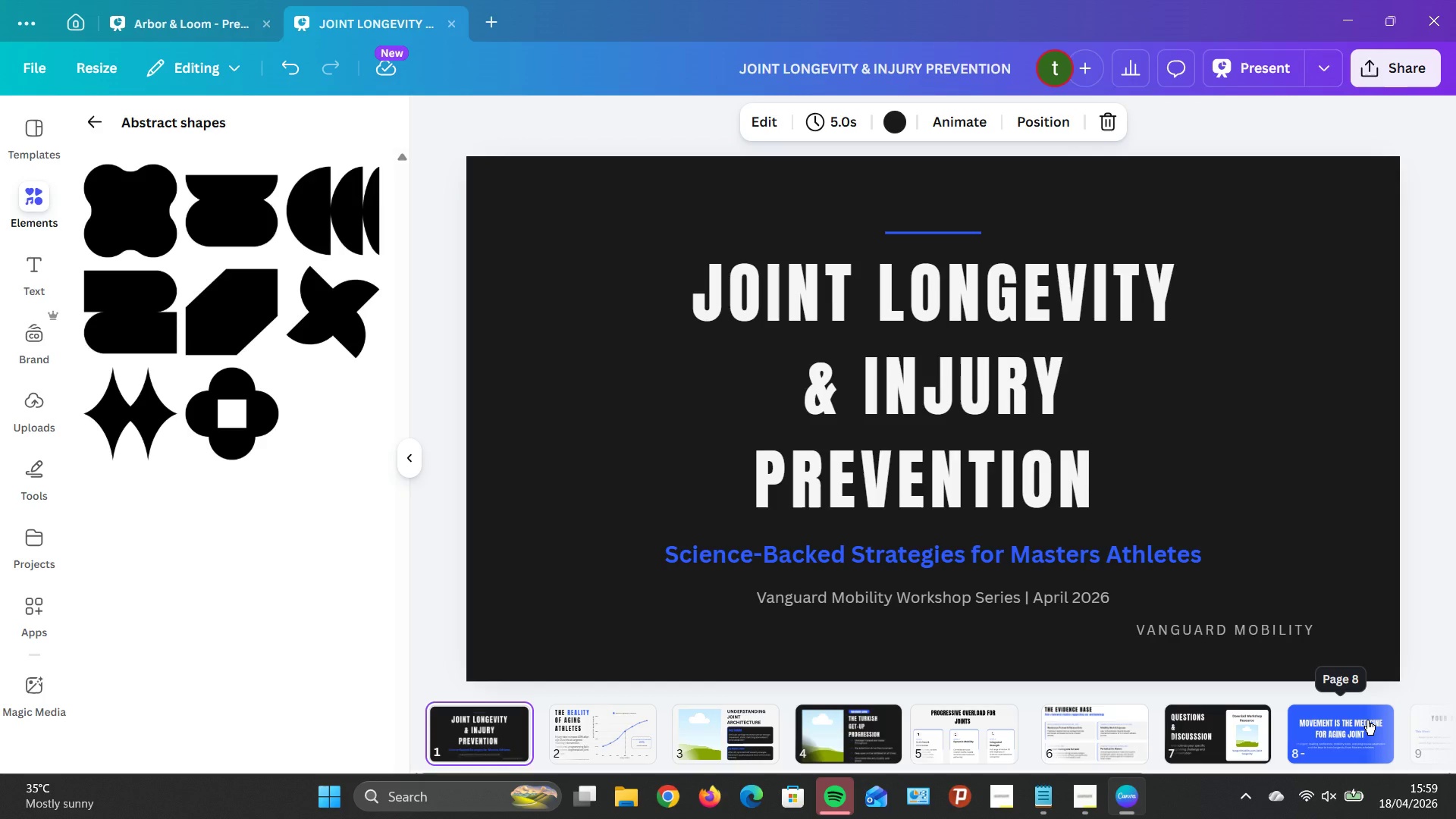 
key(ArrowLeft)
 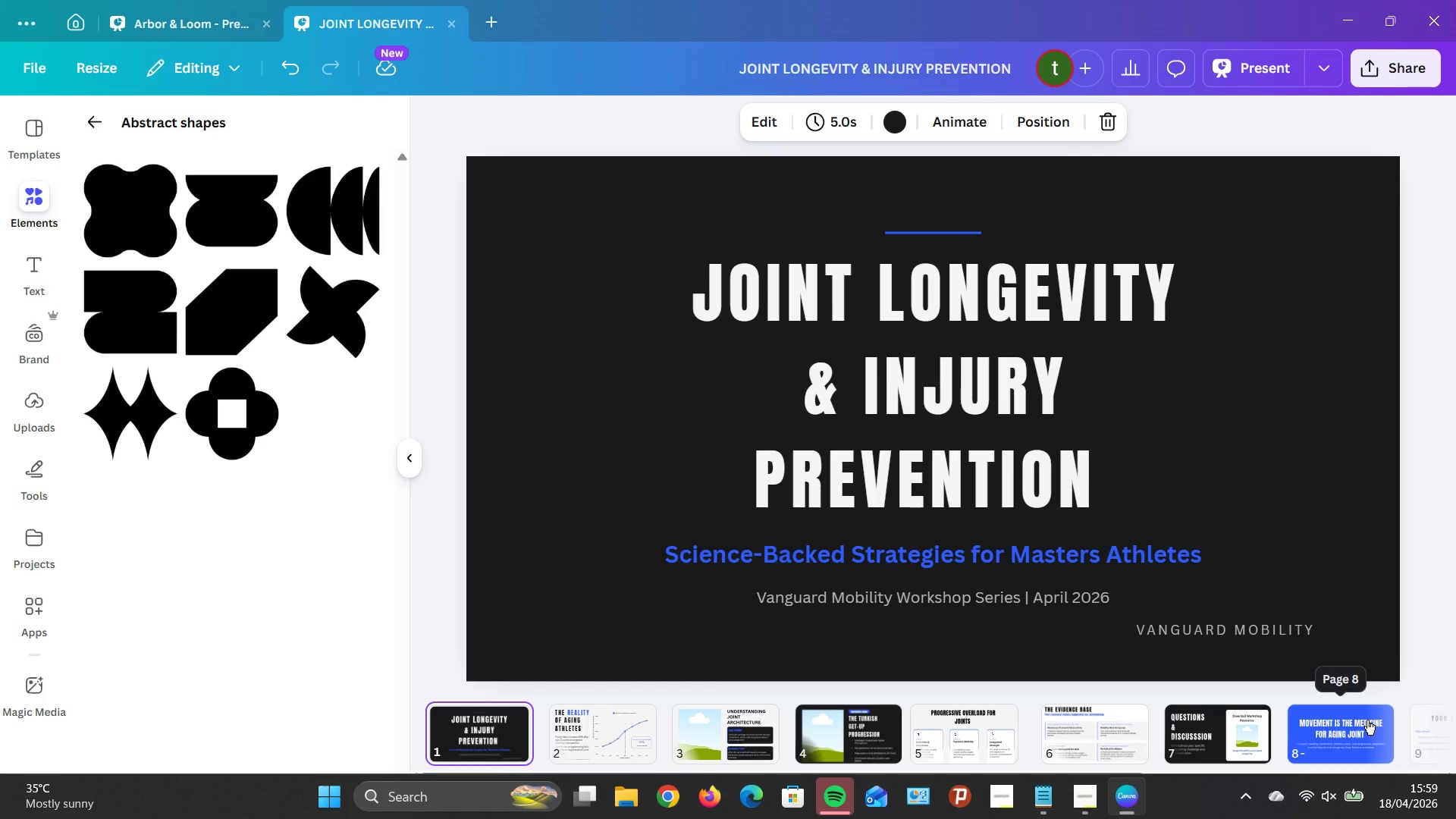 
key(ArrowLeft)
 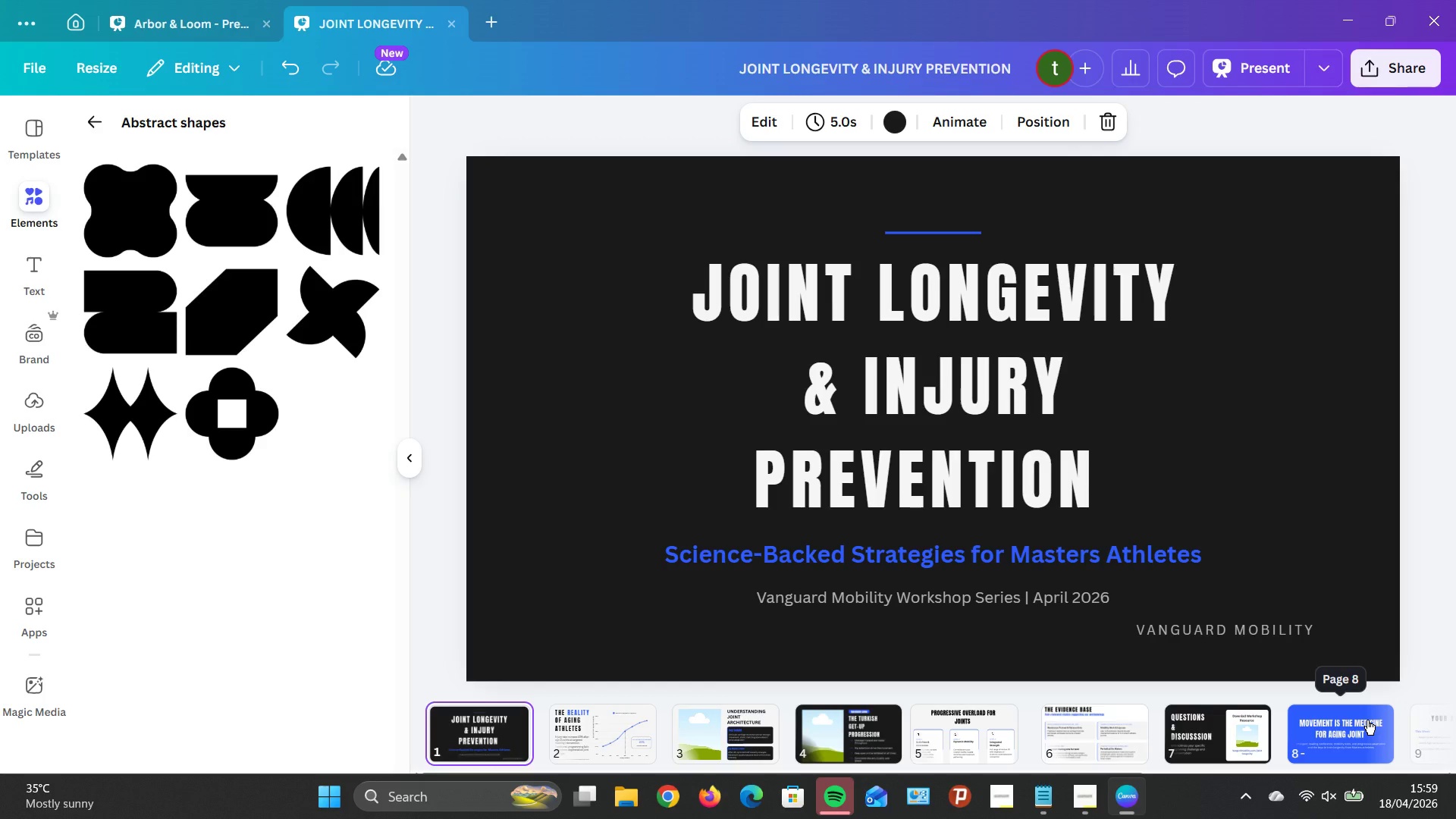 
key(ArrowLeft)
 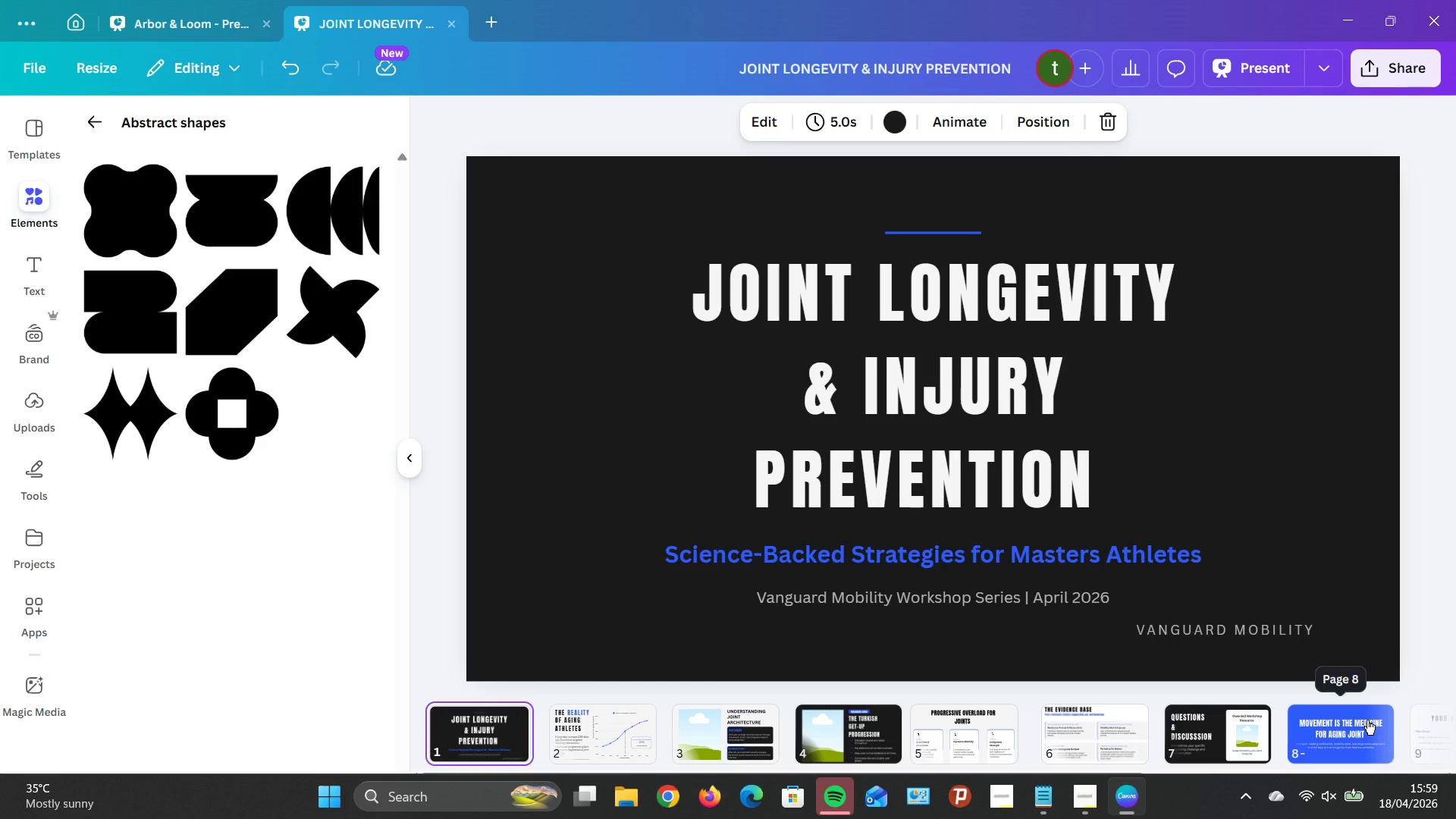 
key(ArrowLeft)
 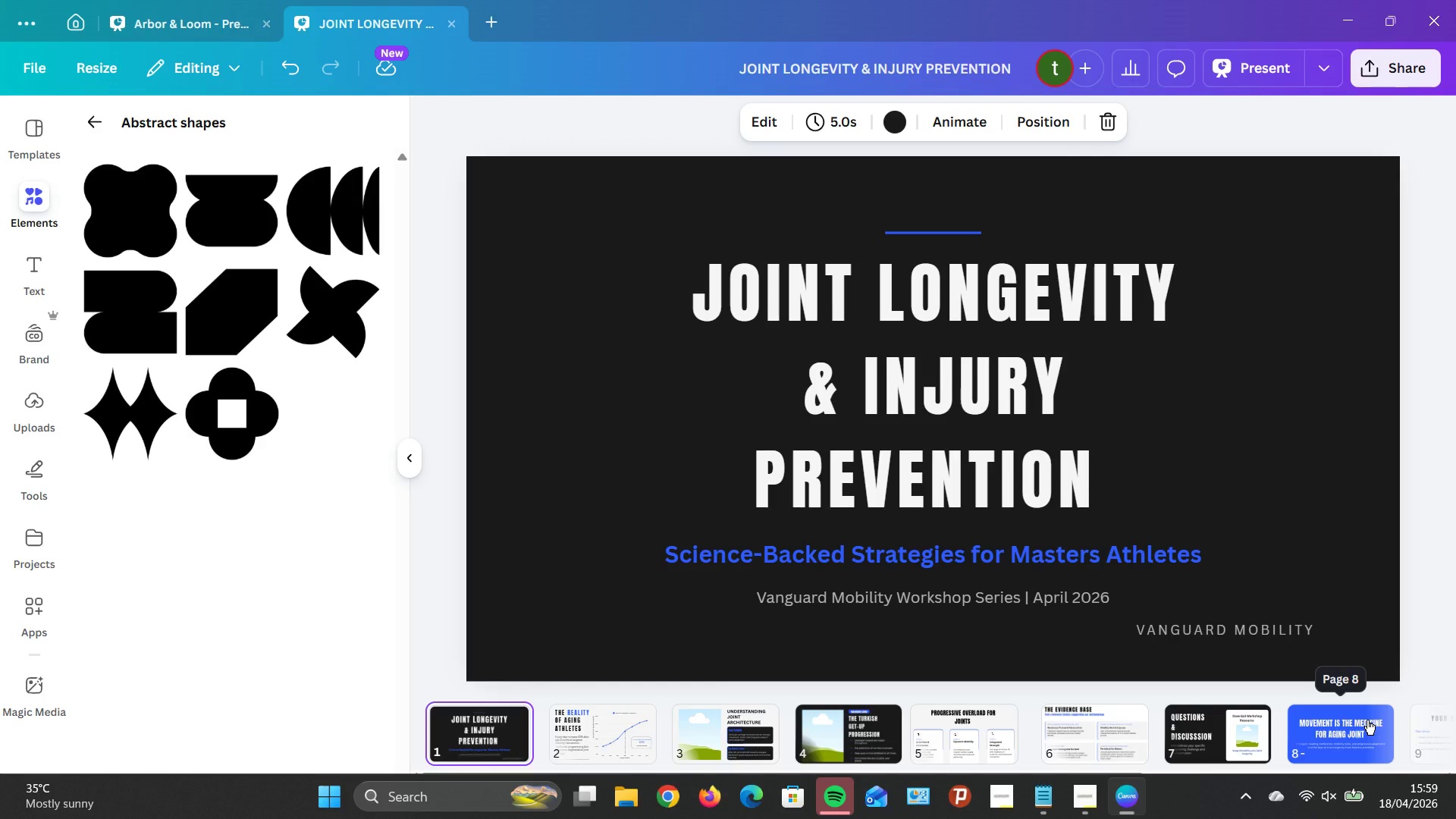 
key(ArrowLeft)
 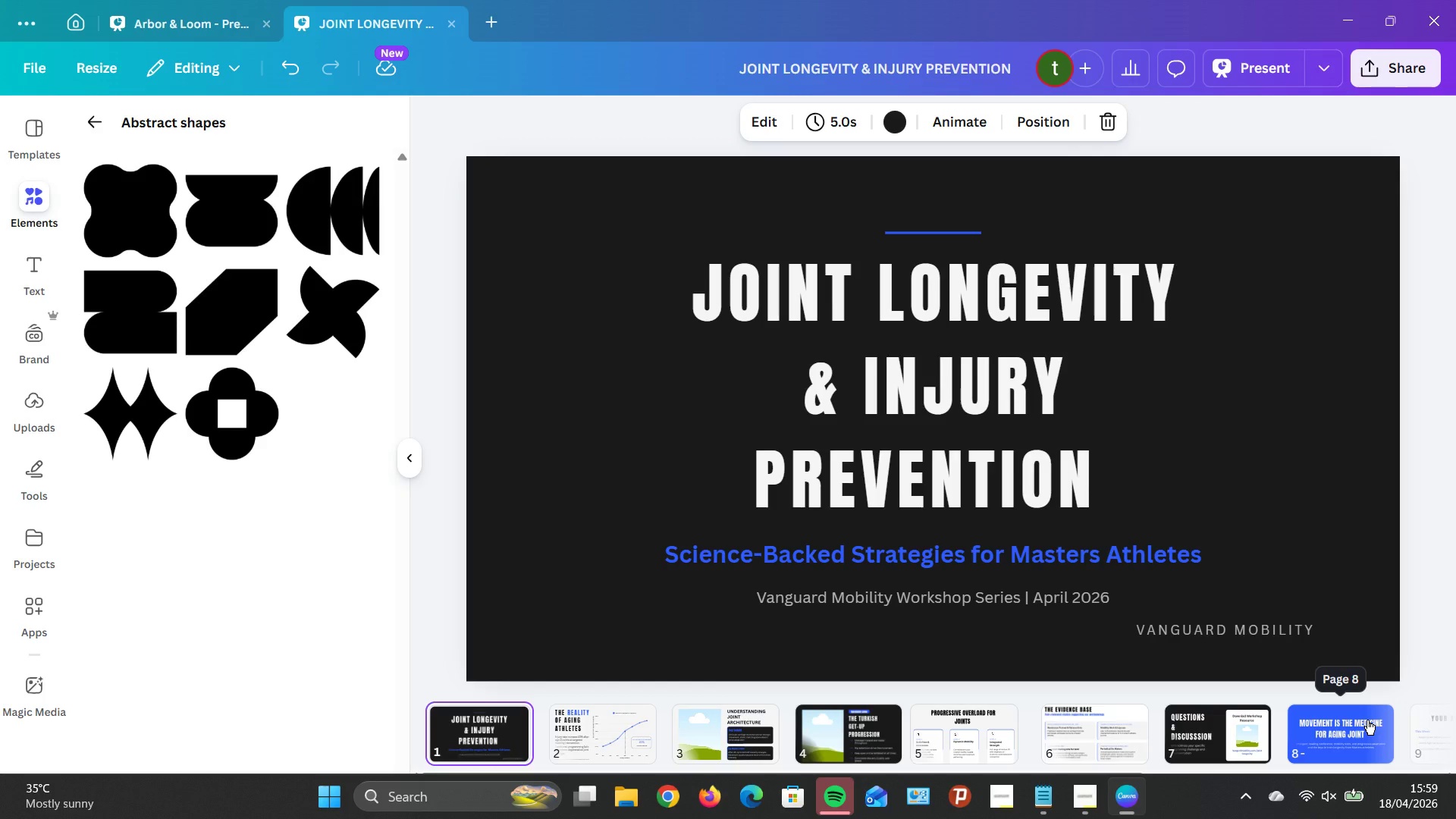 
key(ArrowLeft)
 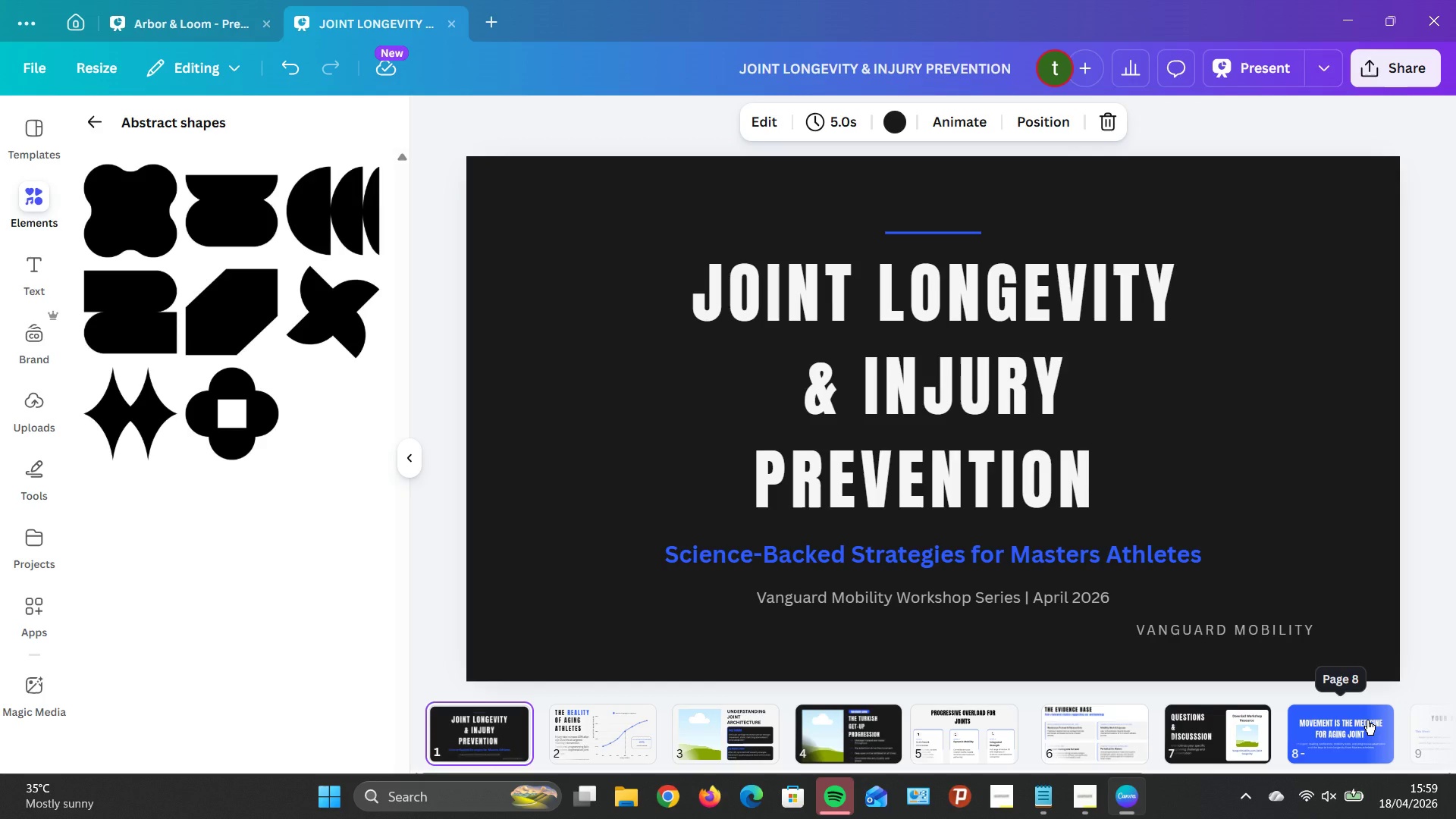 
key(ArrowLeft)
 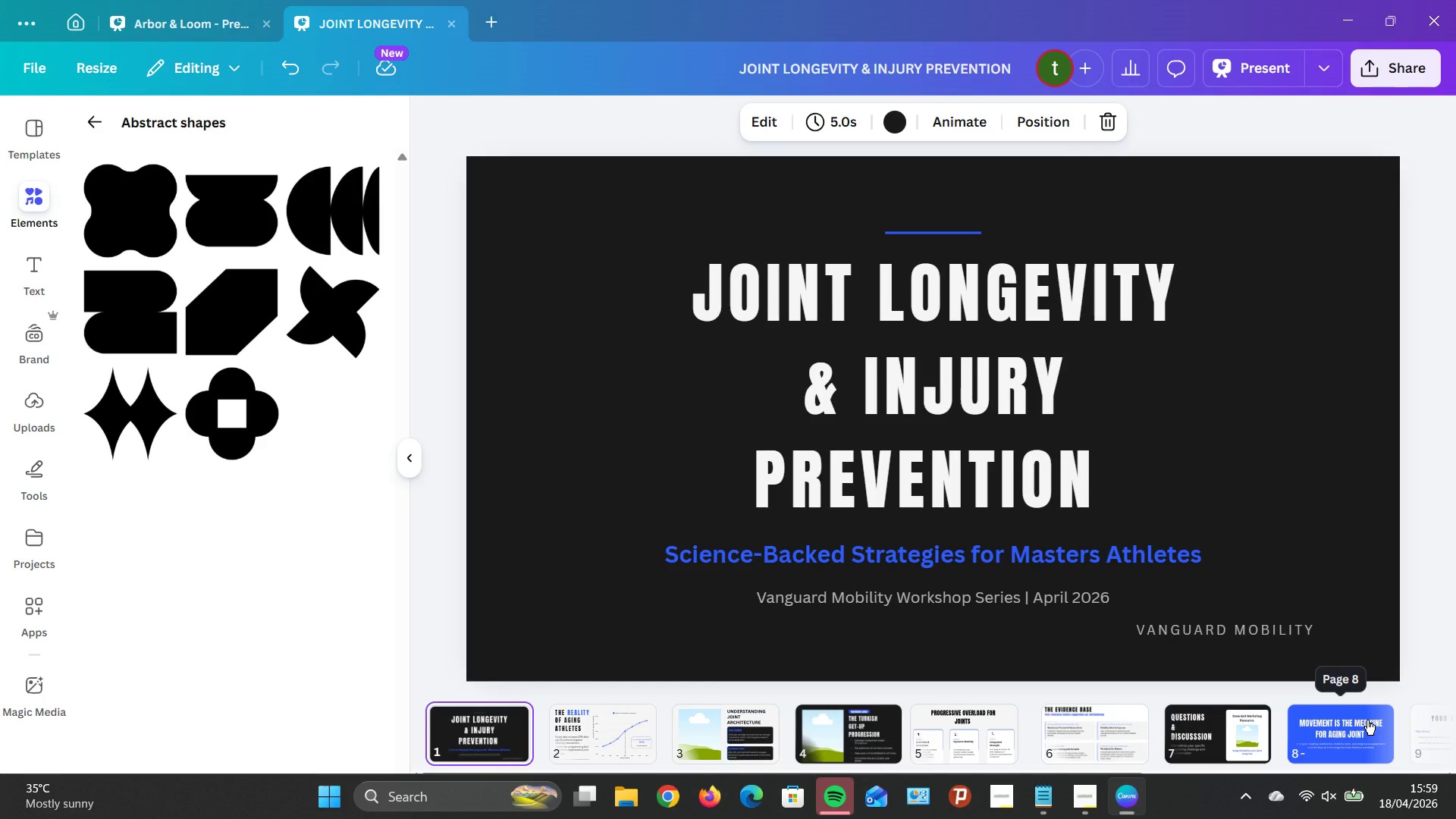 
key(ArrowLeft)
 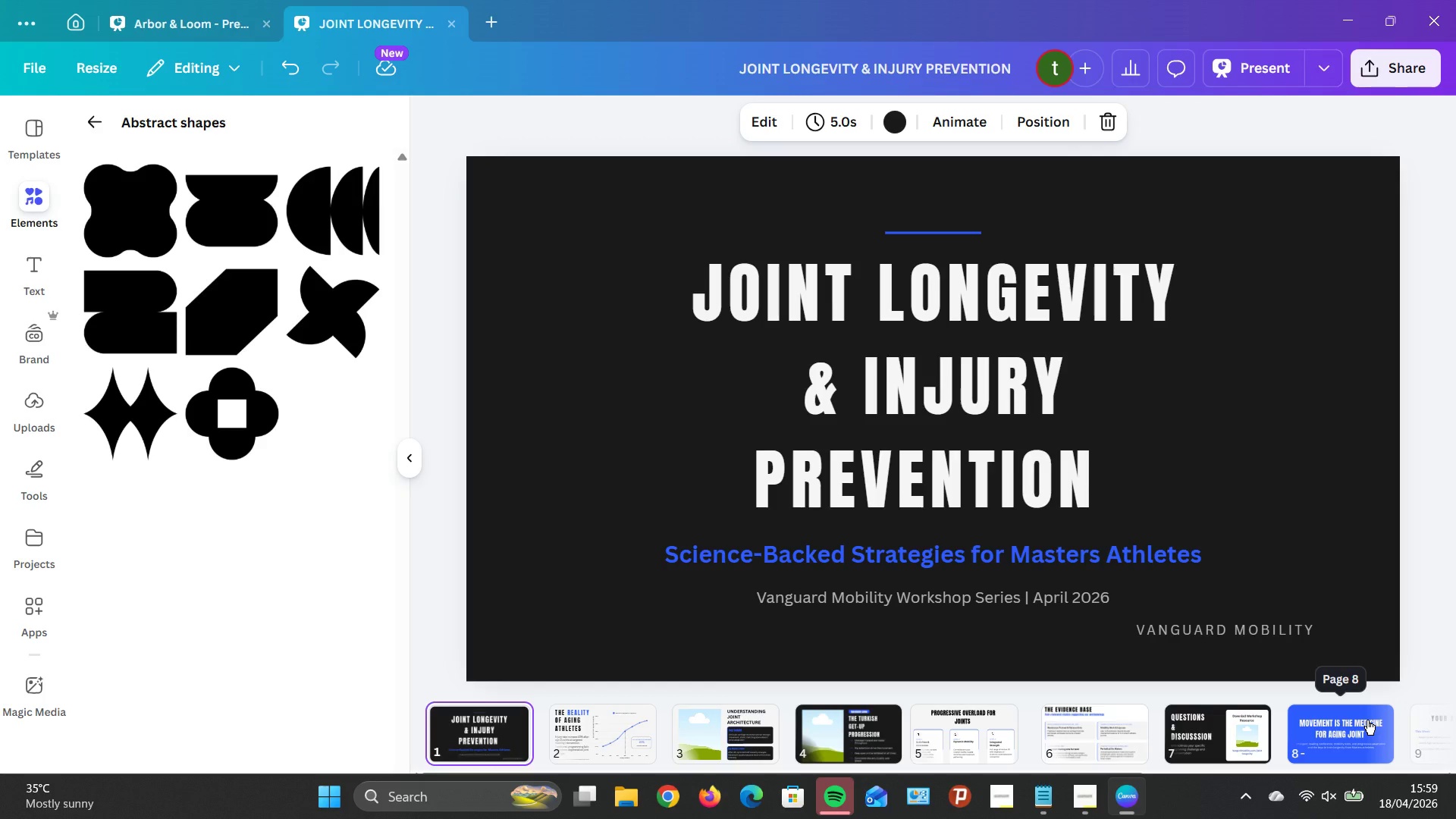 
key(ArrowLeft)
 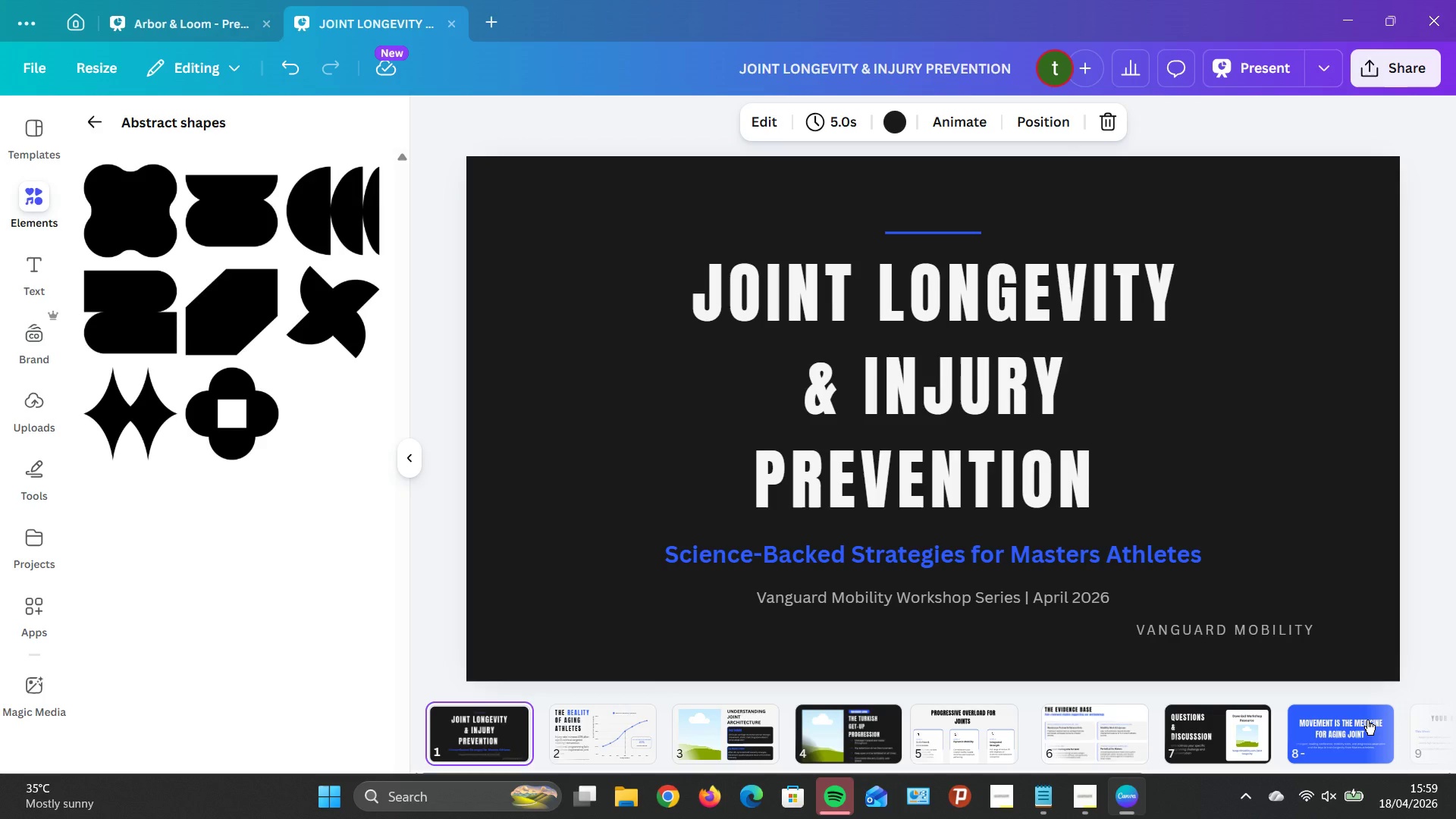 
key(ArrowRight)
 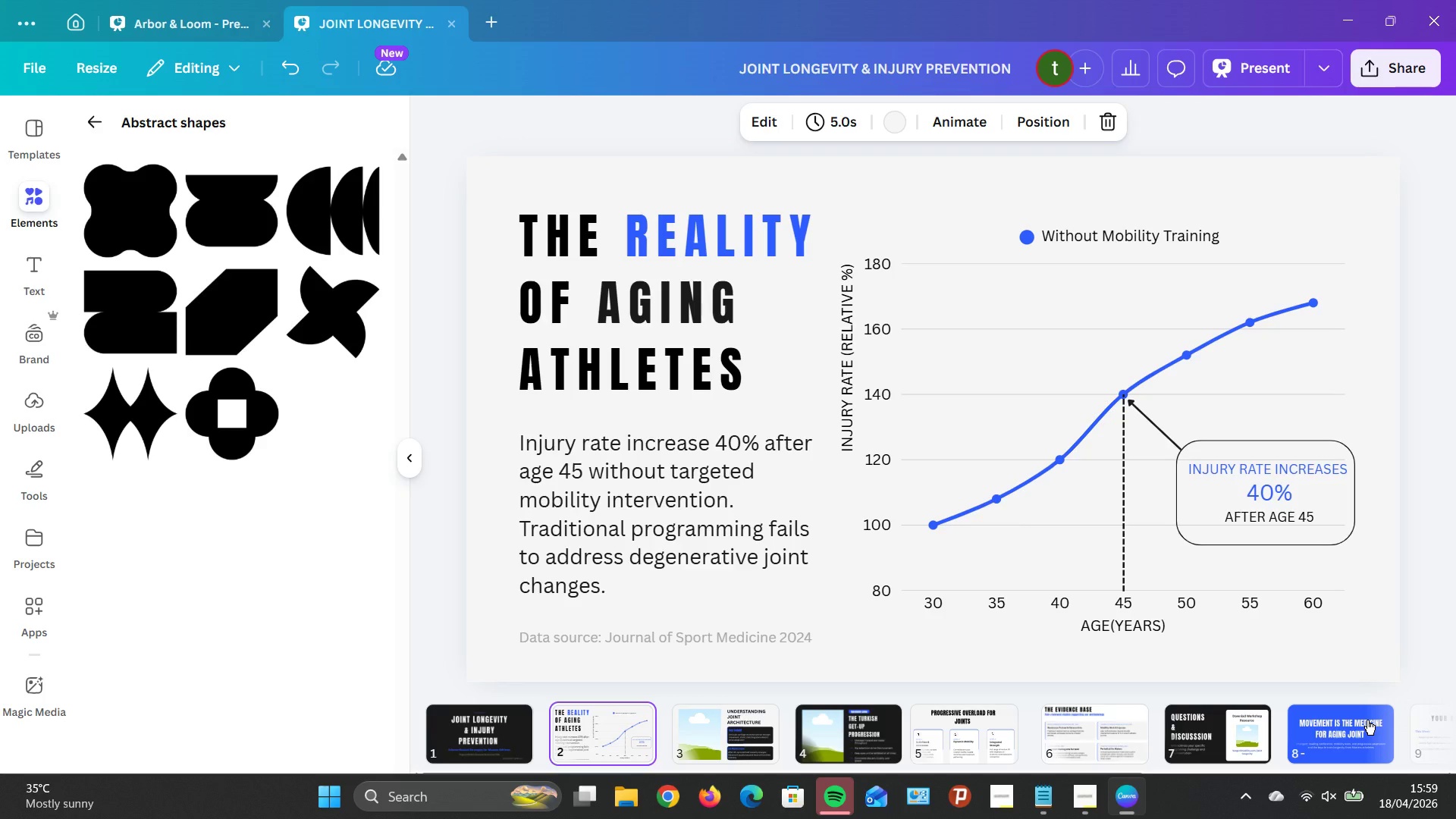 
wait(8.03)
 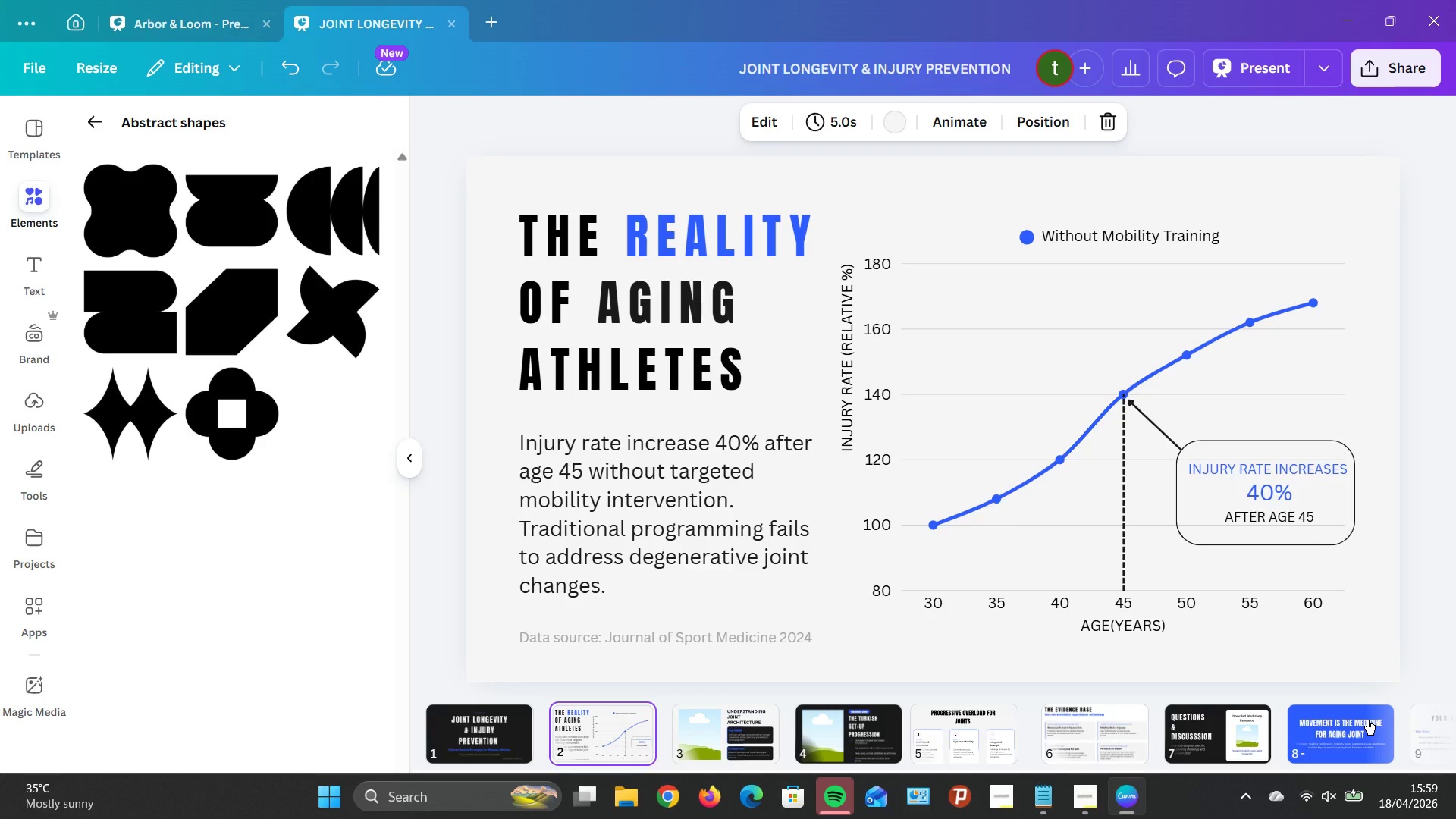 
key(ArrowRight)
 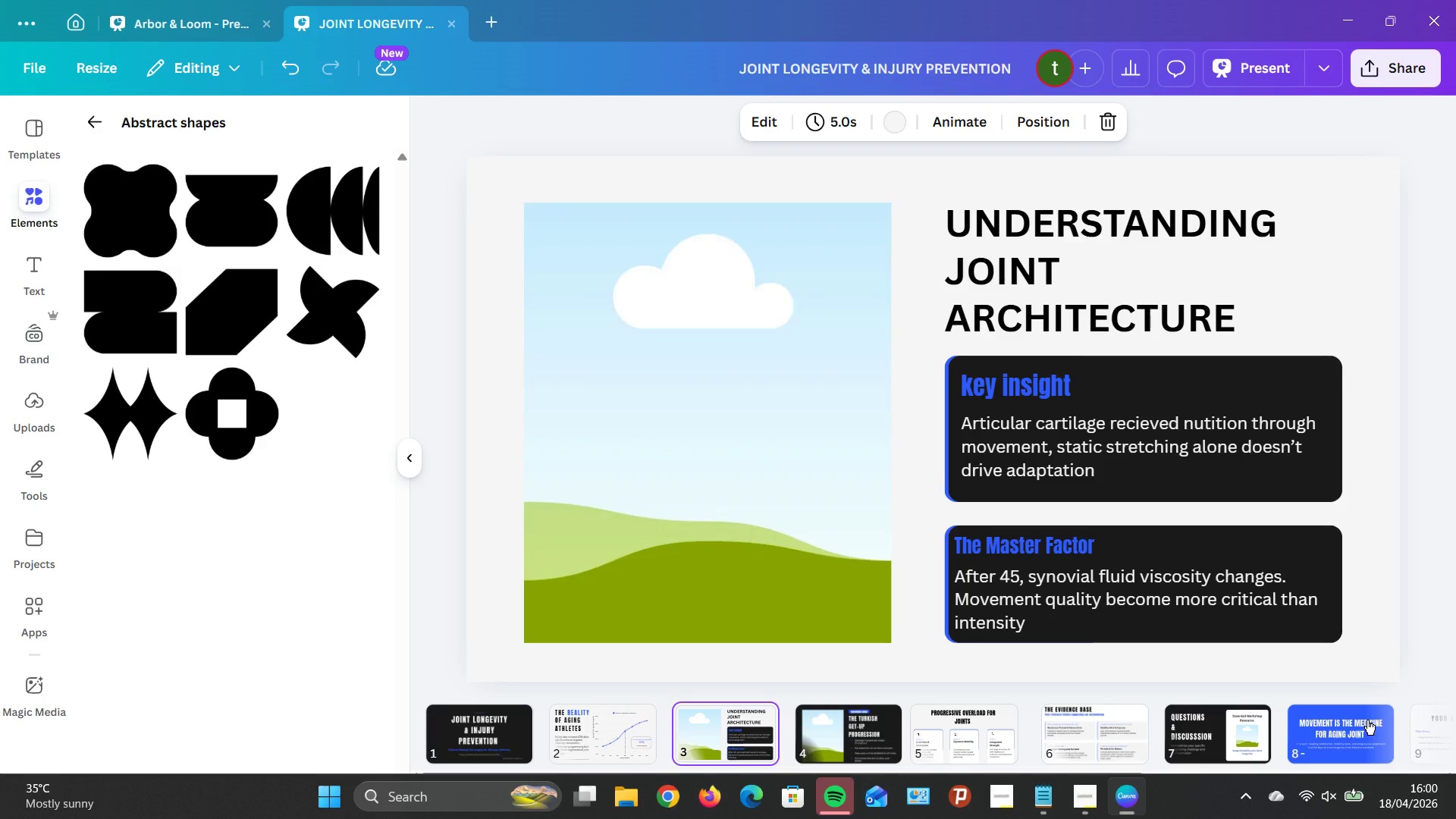 
wait(5.38)
 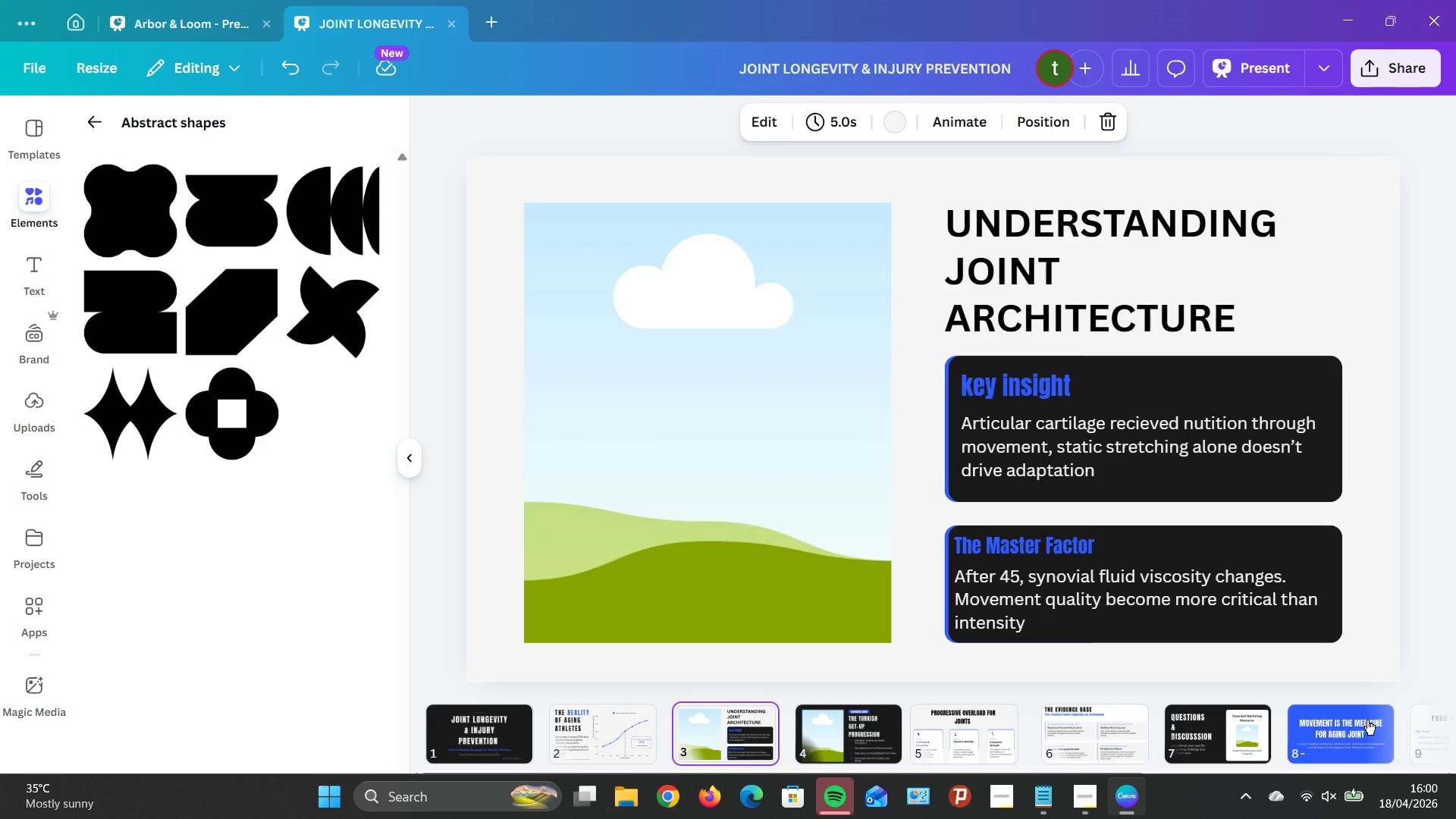 
key(ArrowRight)
 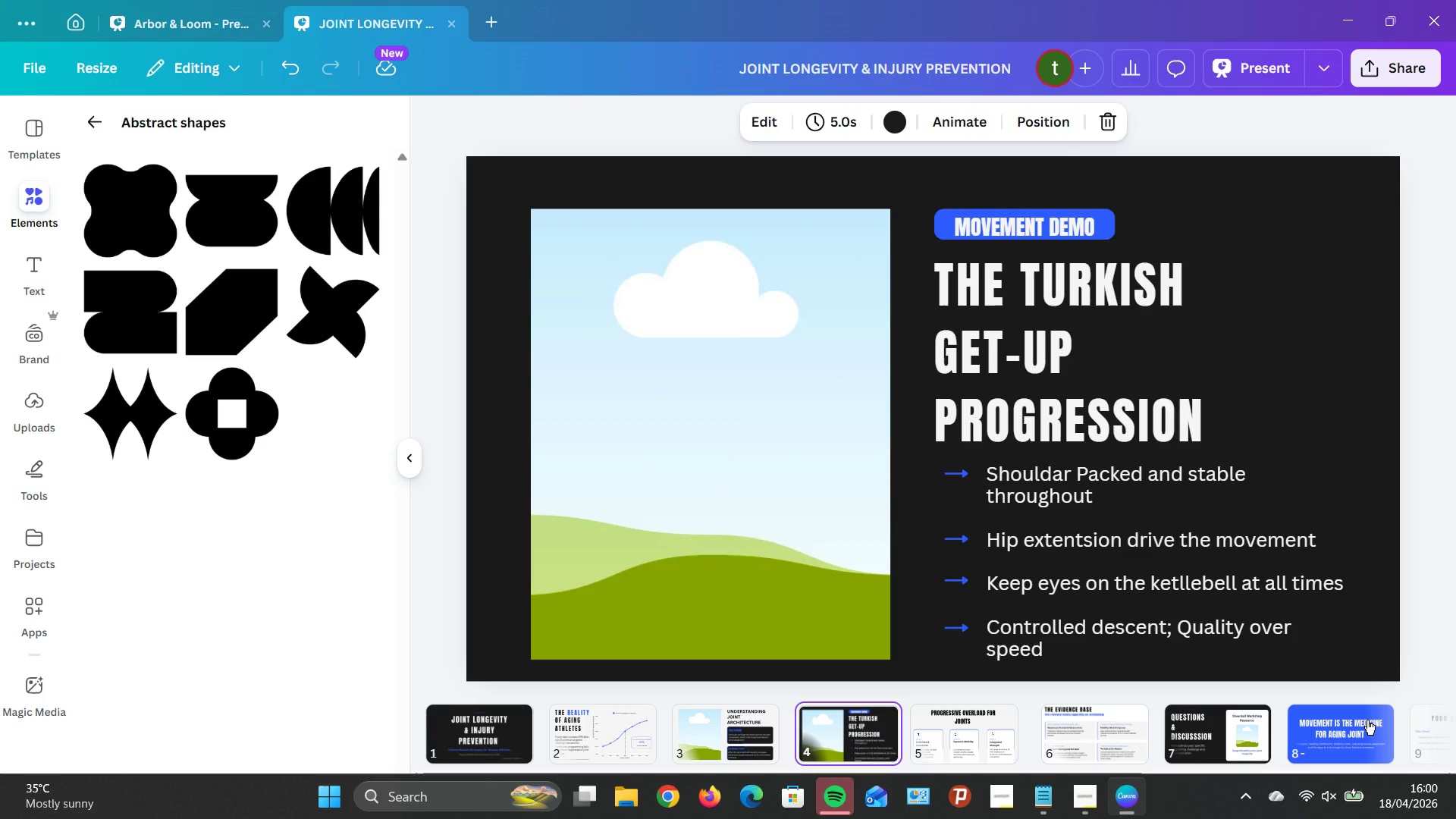 
key(ArrowRight)
 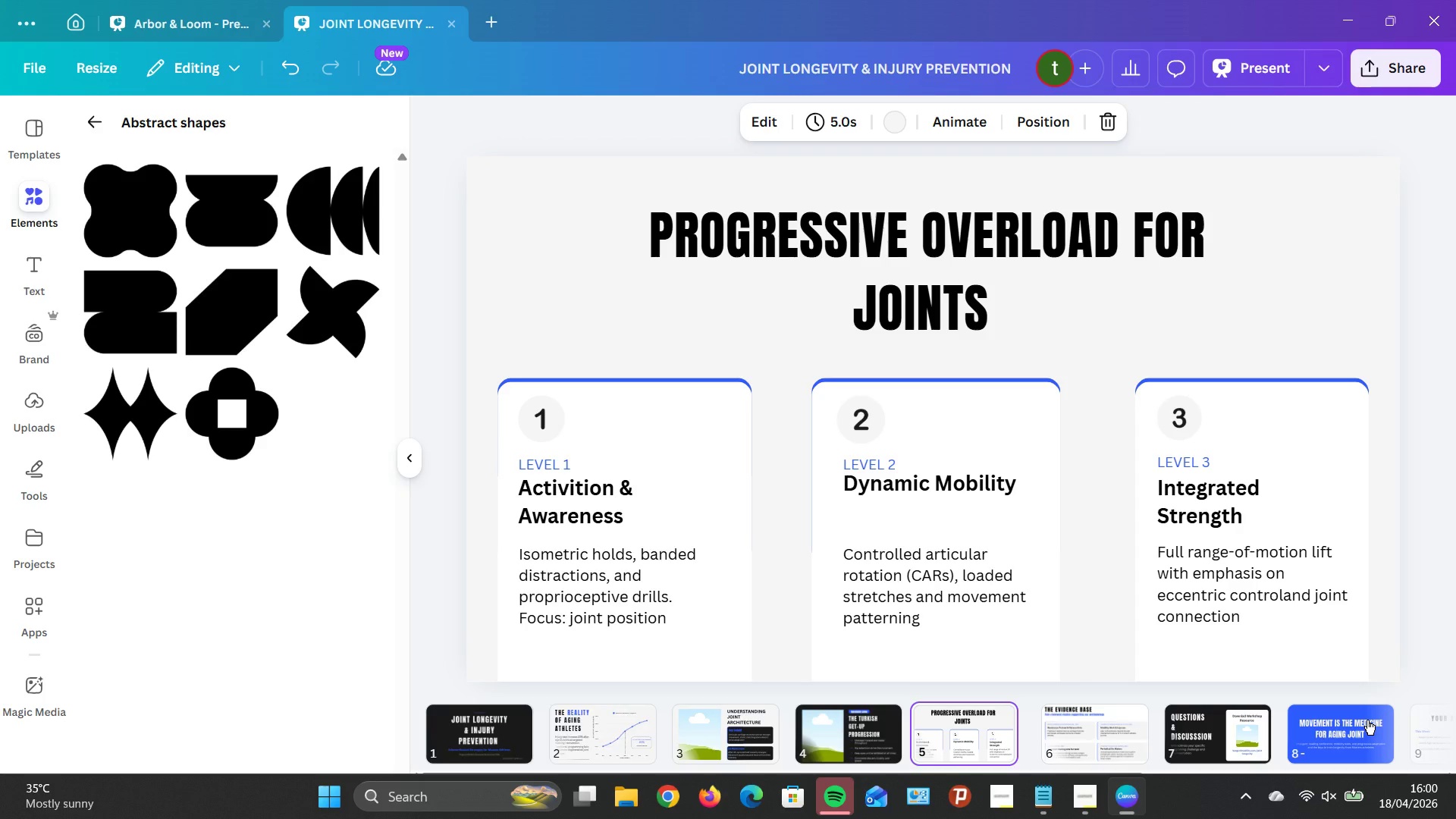 
wait(5.75)
 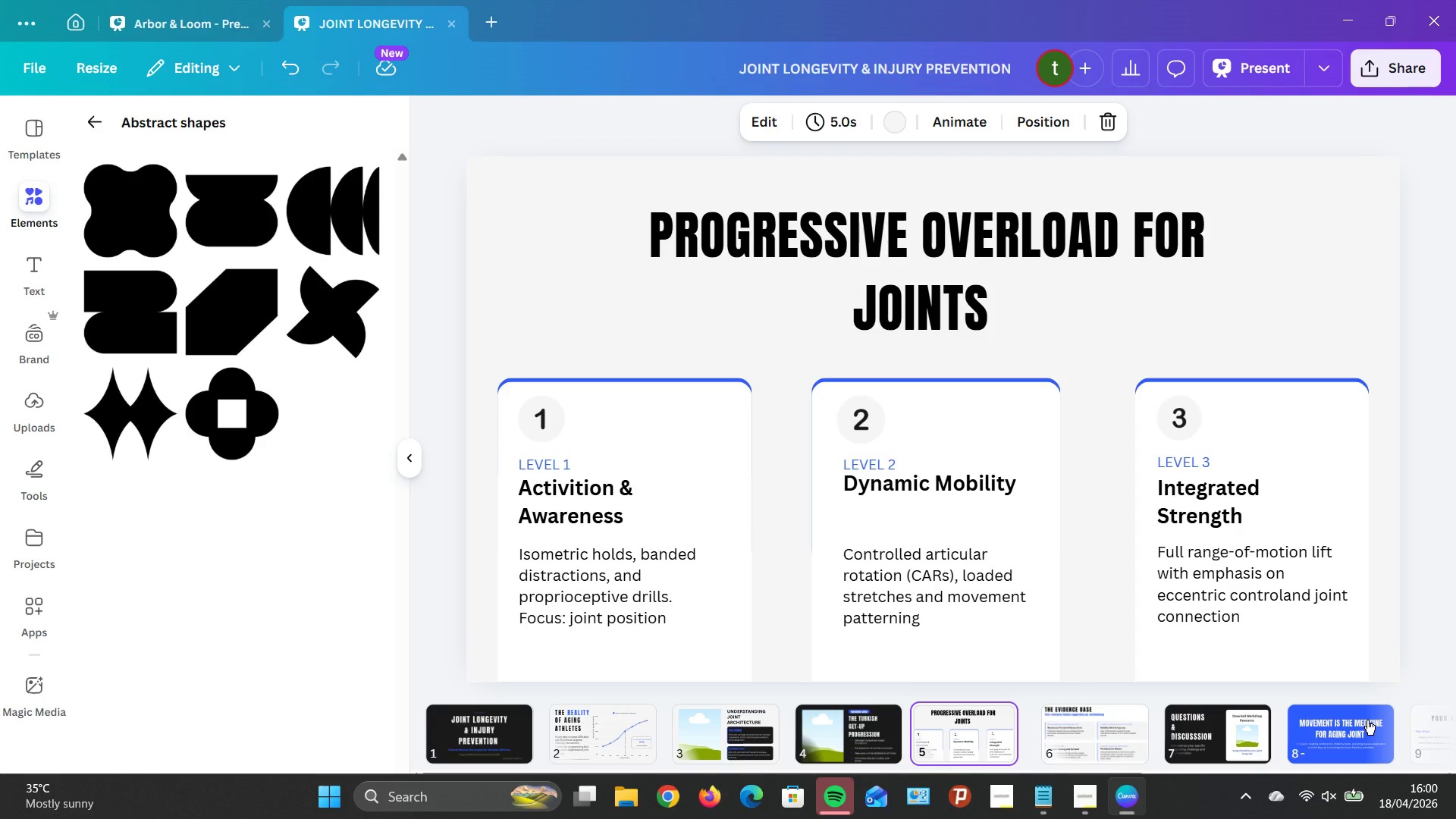 
key(ArrowRight)
 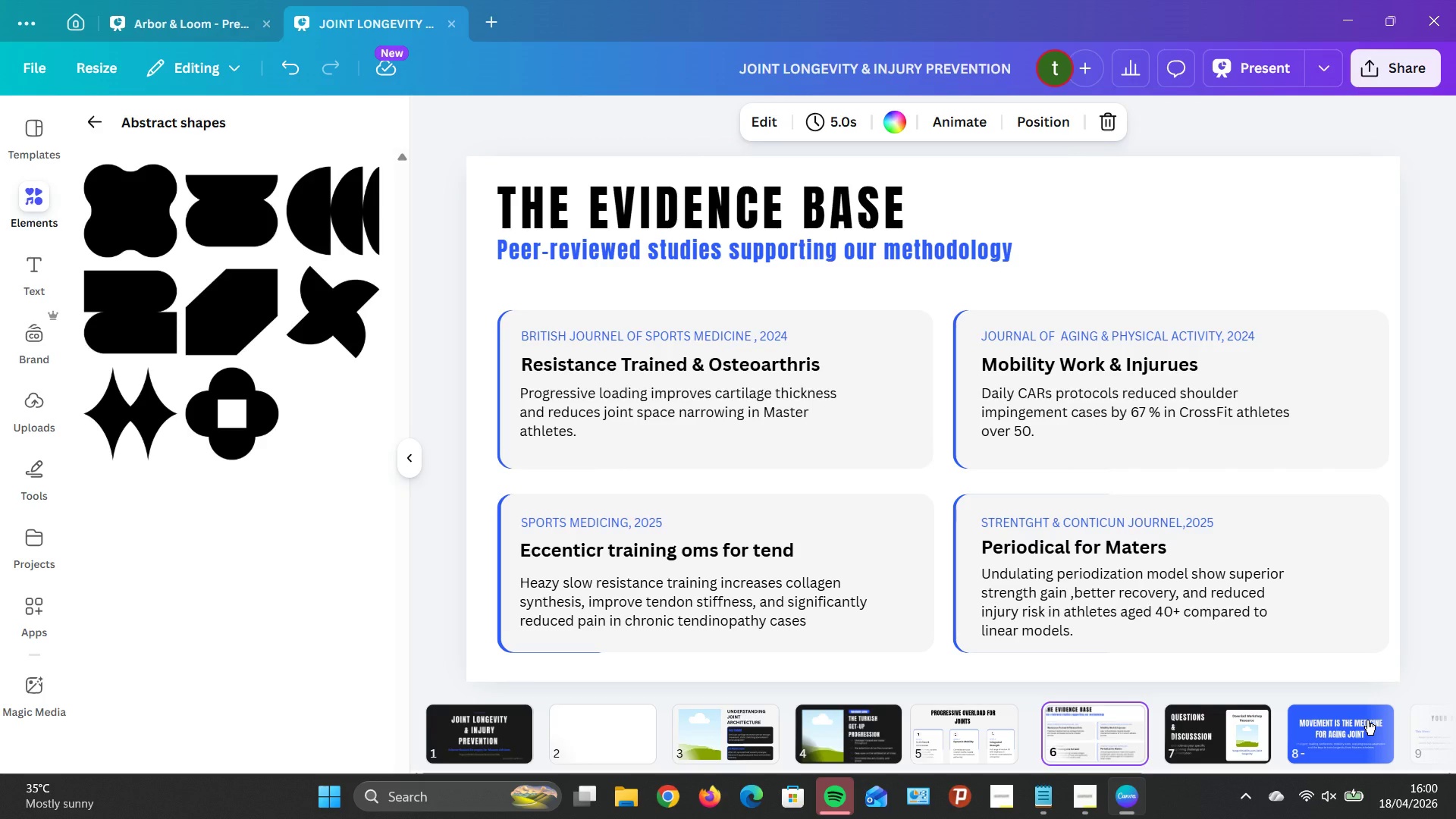 
key(ArrowLeft)
 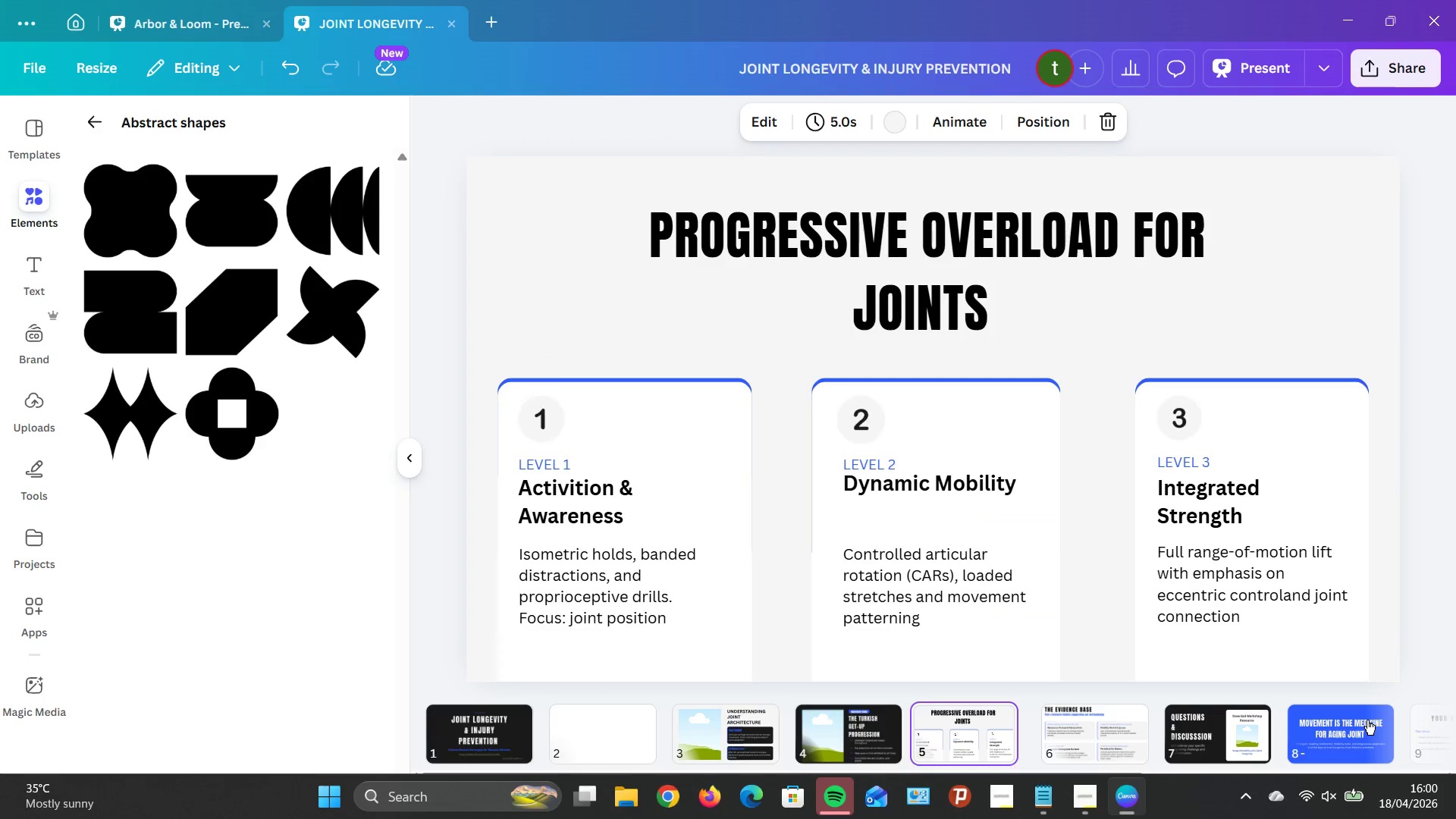 
key(ArrowLeft)
 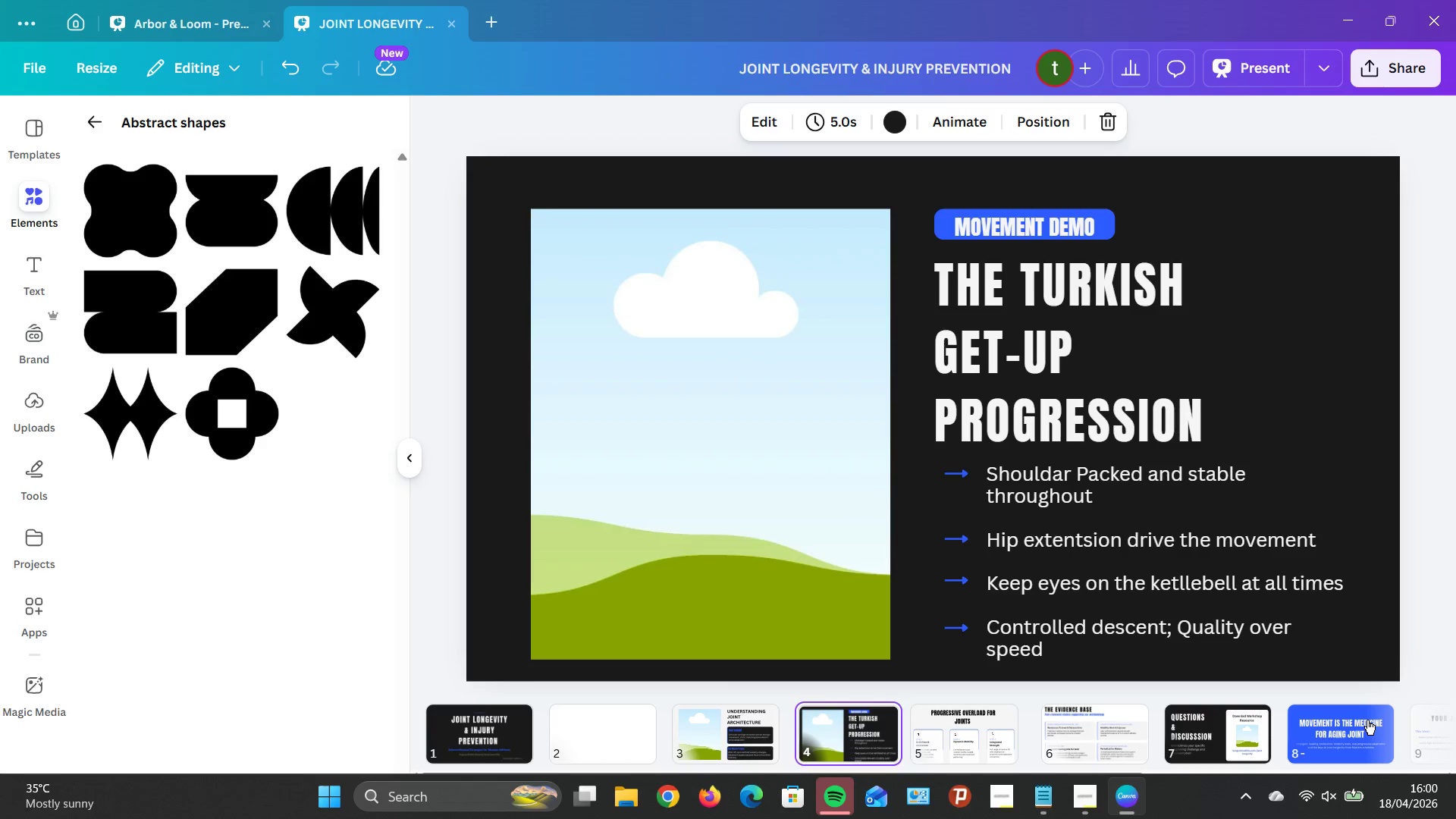 
key(ArrowLeft)
 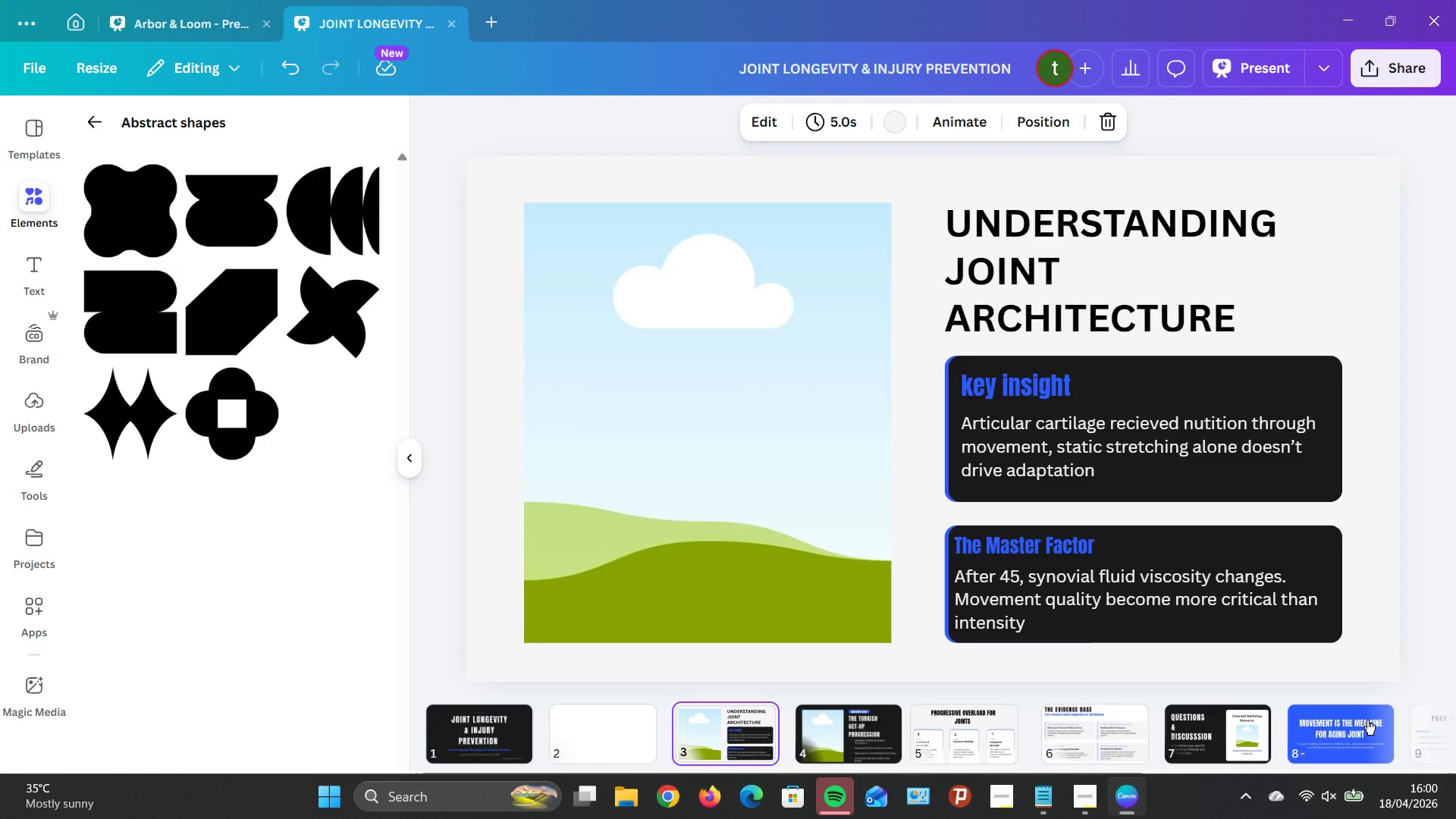 
key(ArrowLeft)
 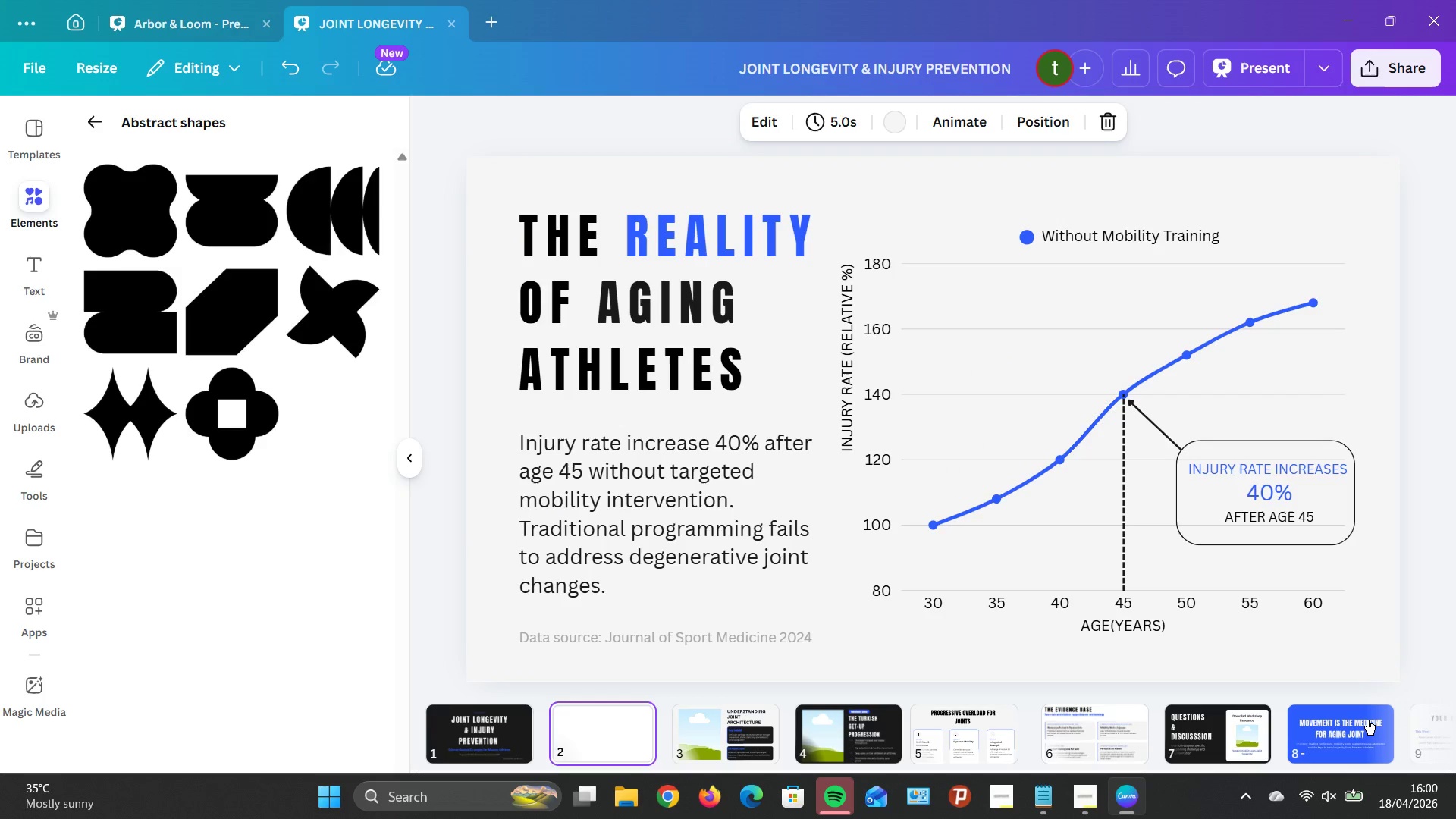 
key(ArrowRight)
 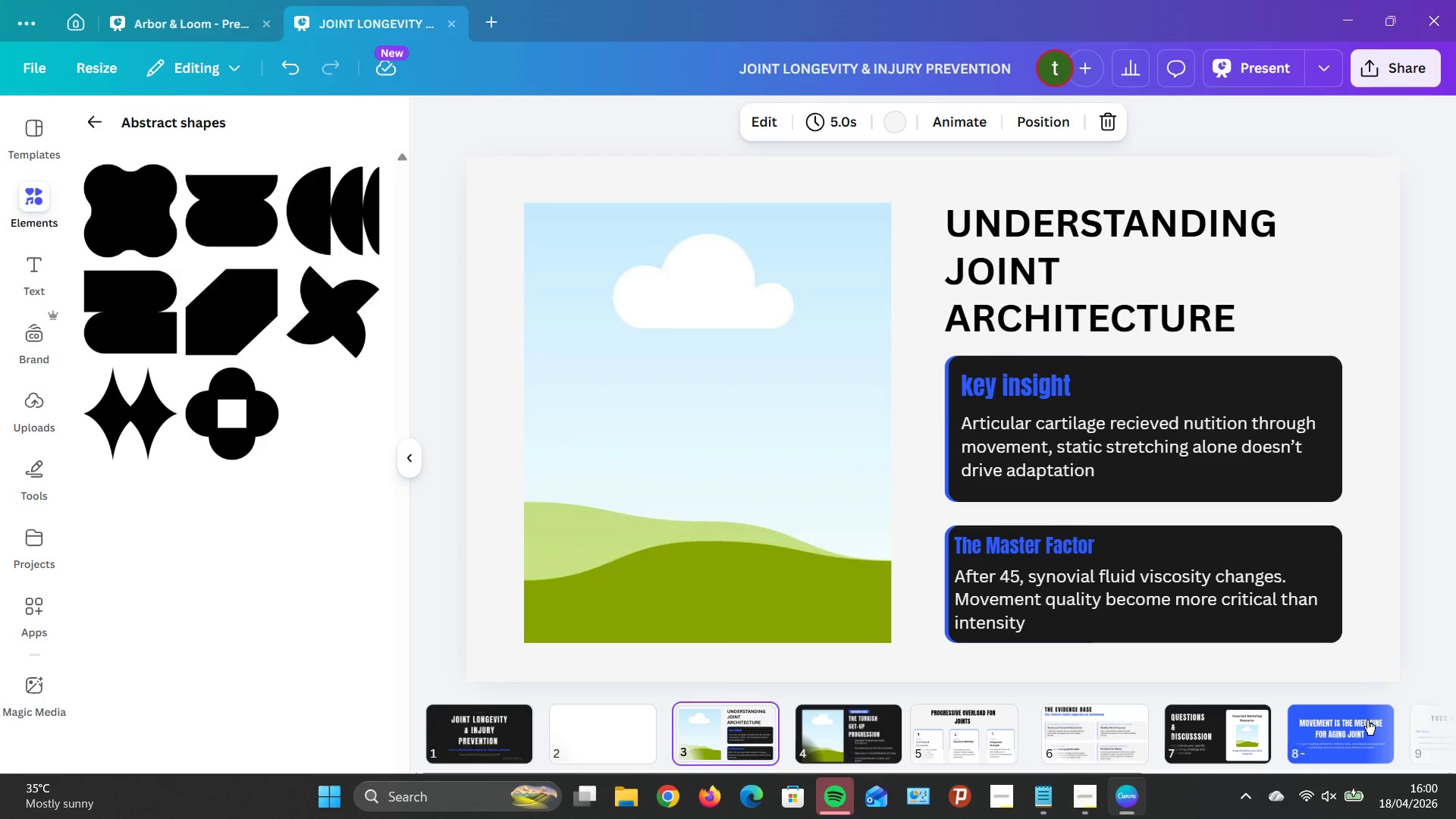 
key(ArrowRight)
 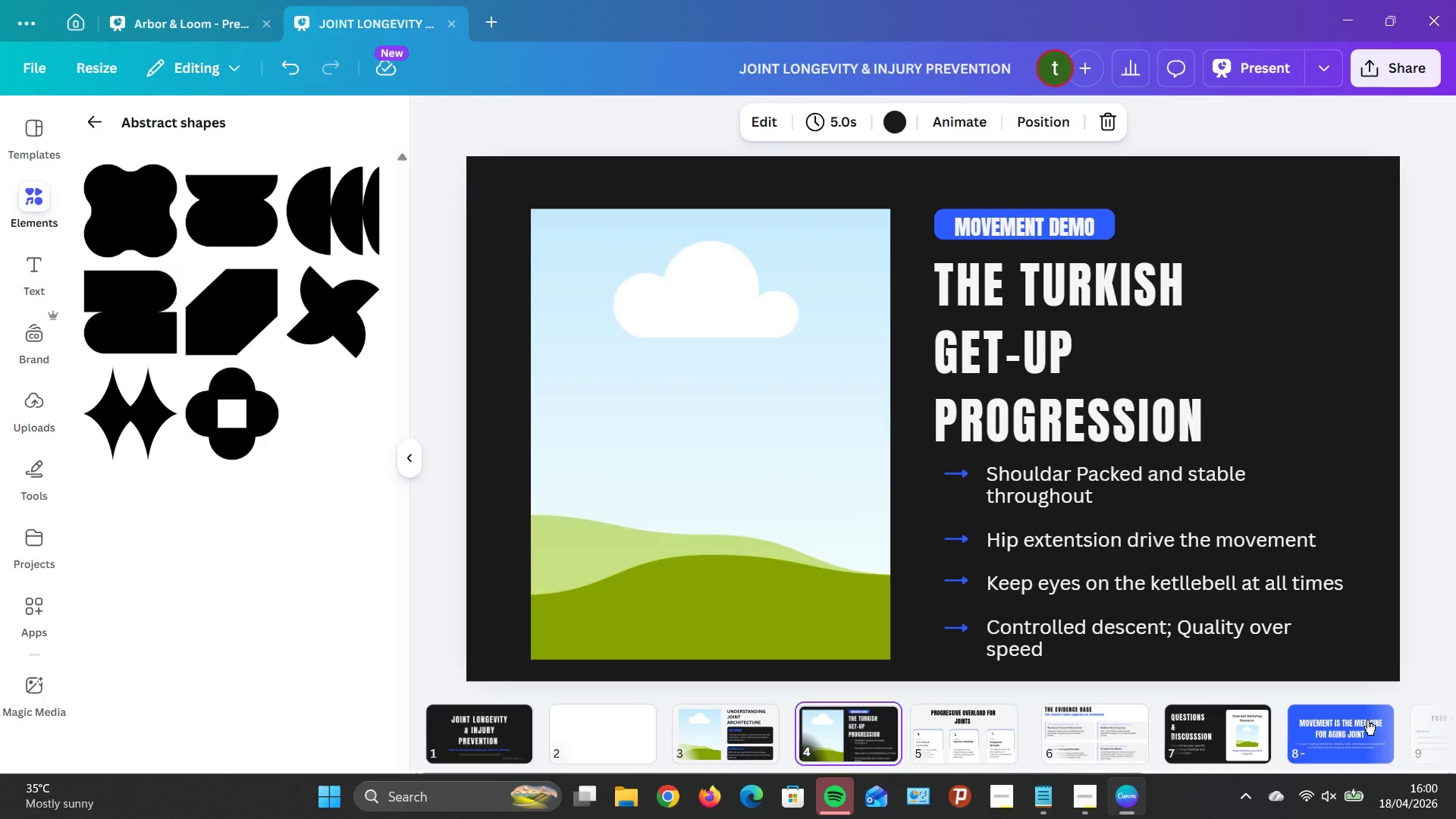 
key(ArrowRight)
 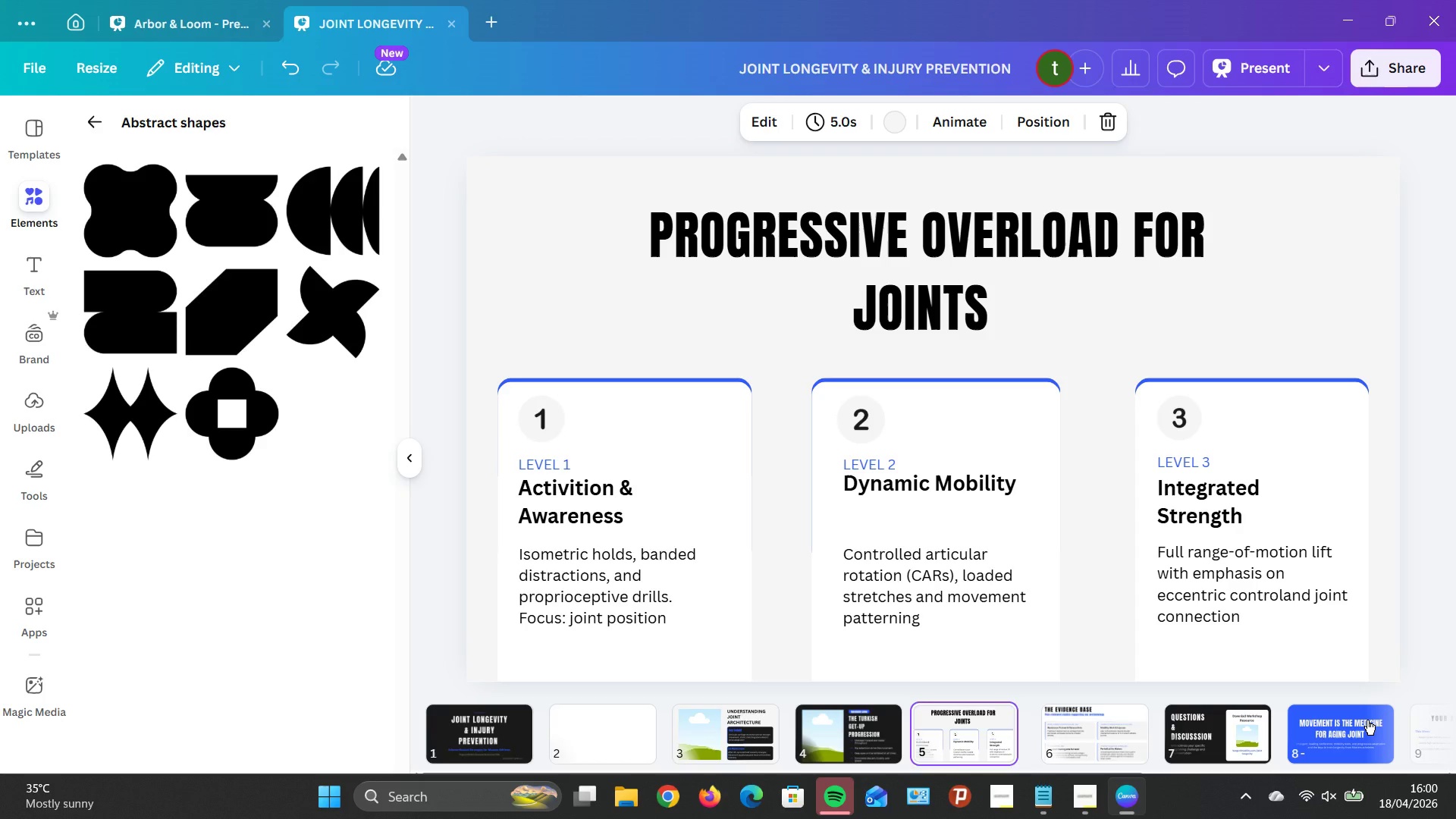 
key(ArrowRight)
 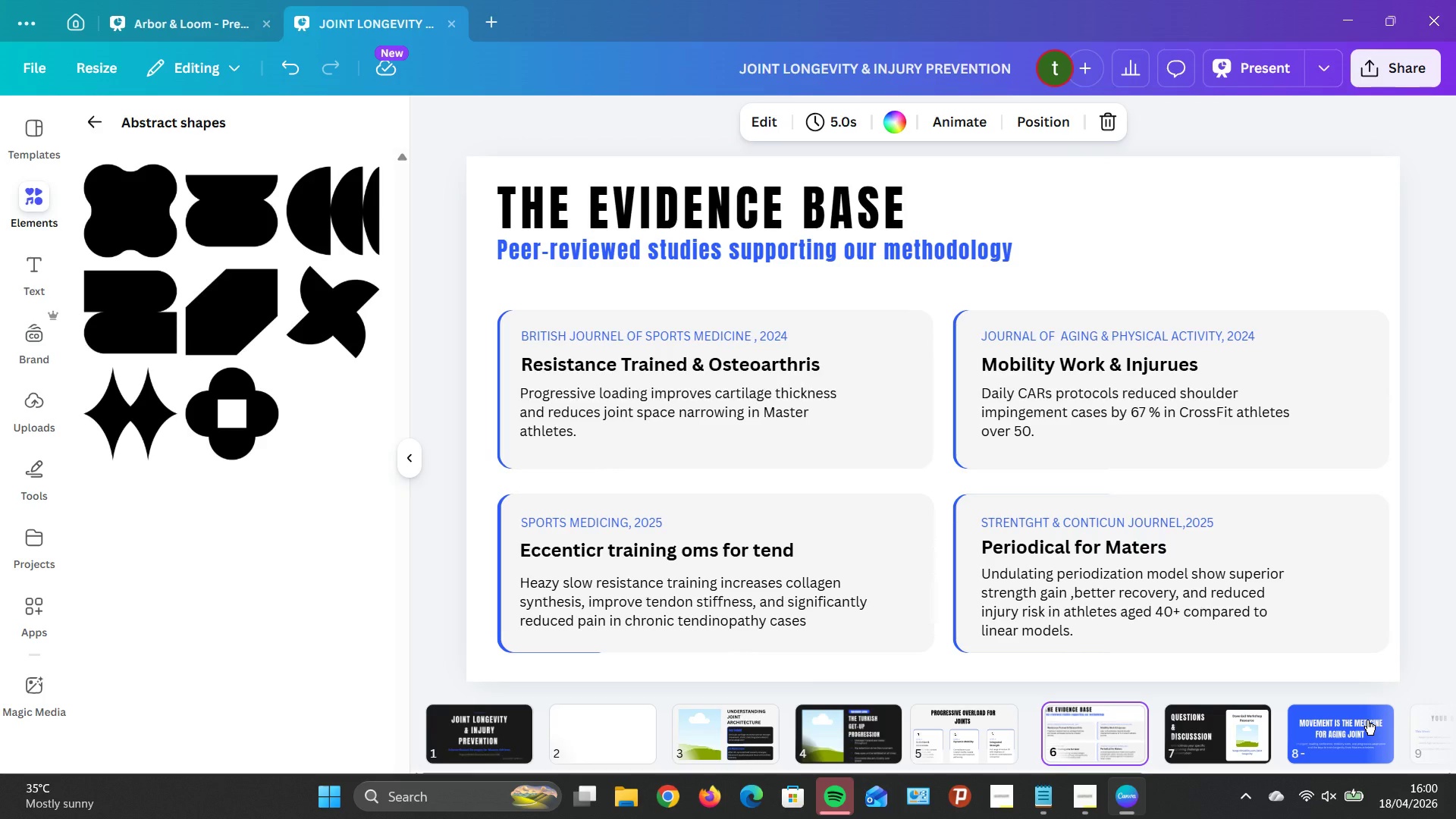 
key(ArrowRight)
 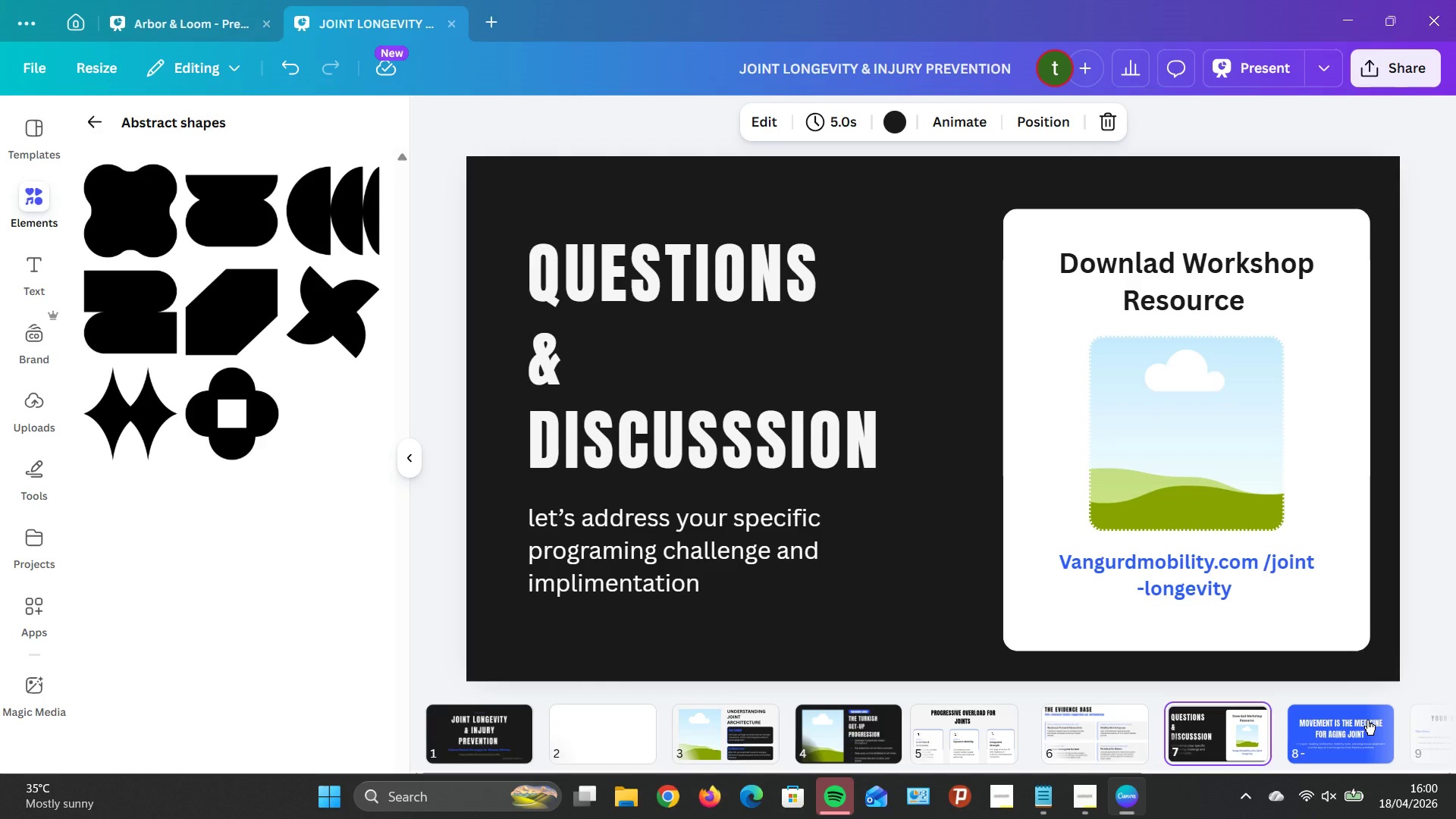 
key(ArrowRight)
 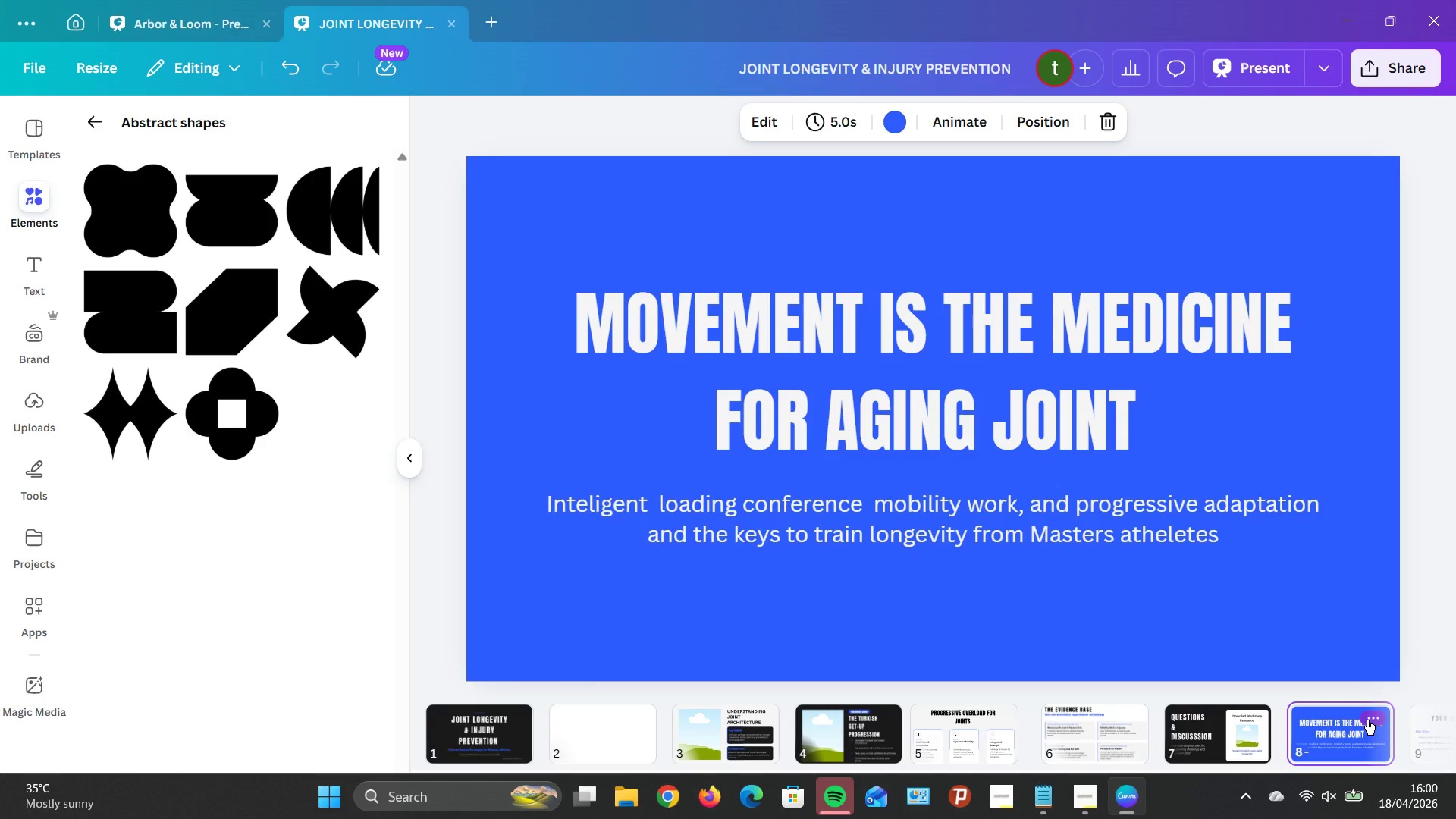 
key(ArrowRight)
 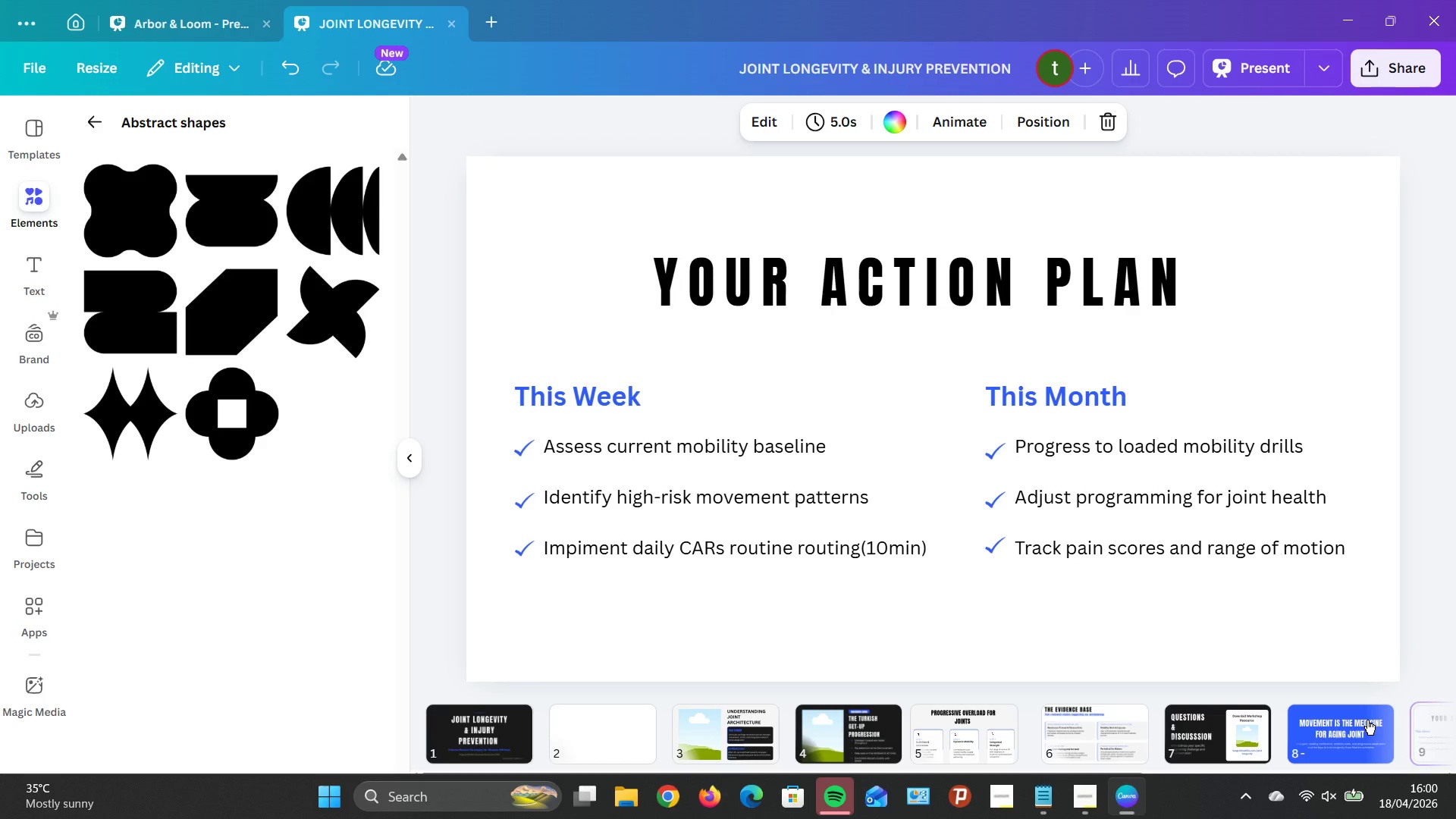 
key(ArrowRight)
 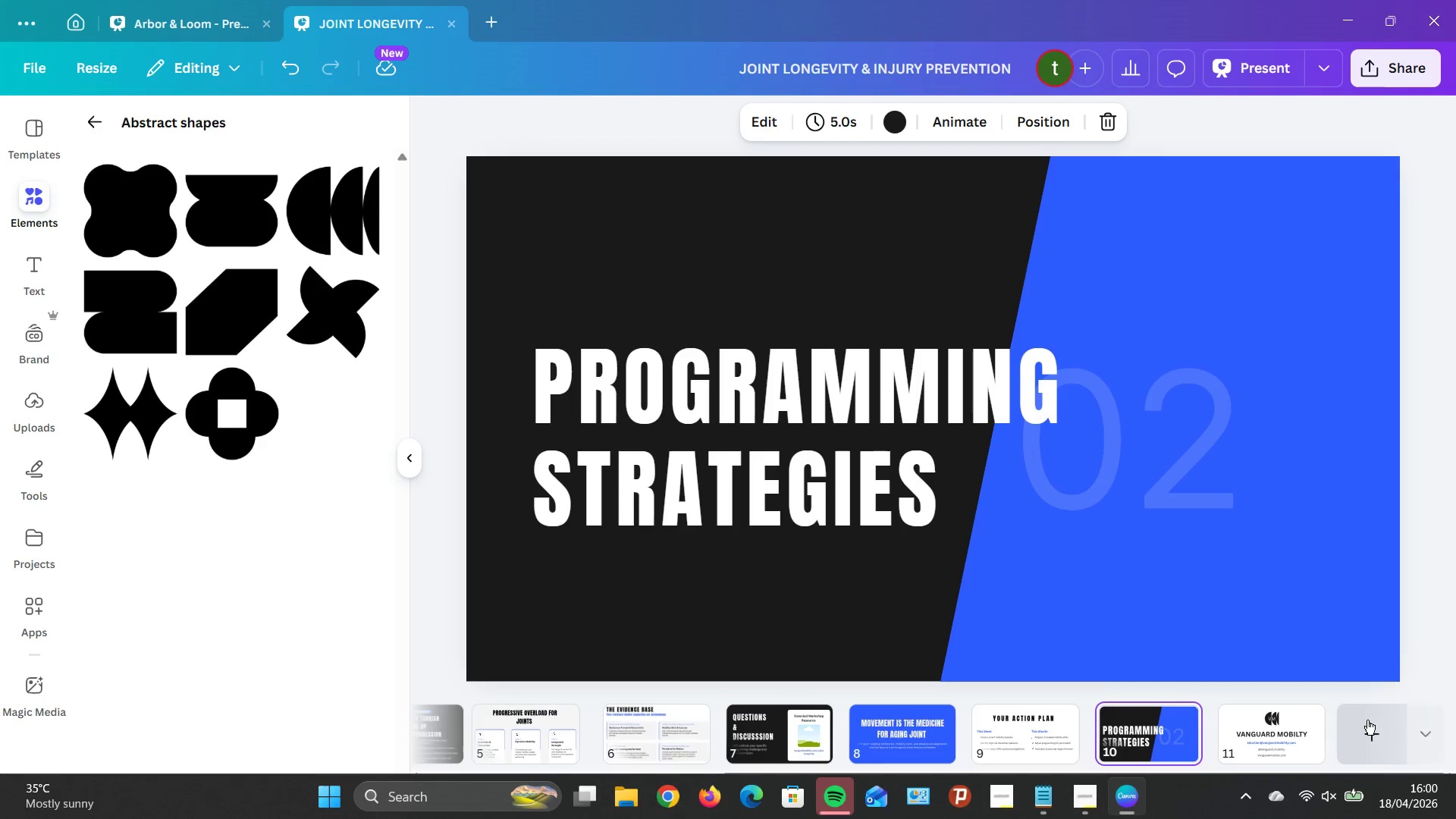 
key(ArrowRight)
 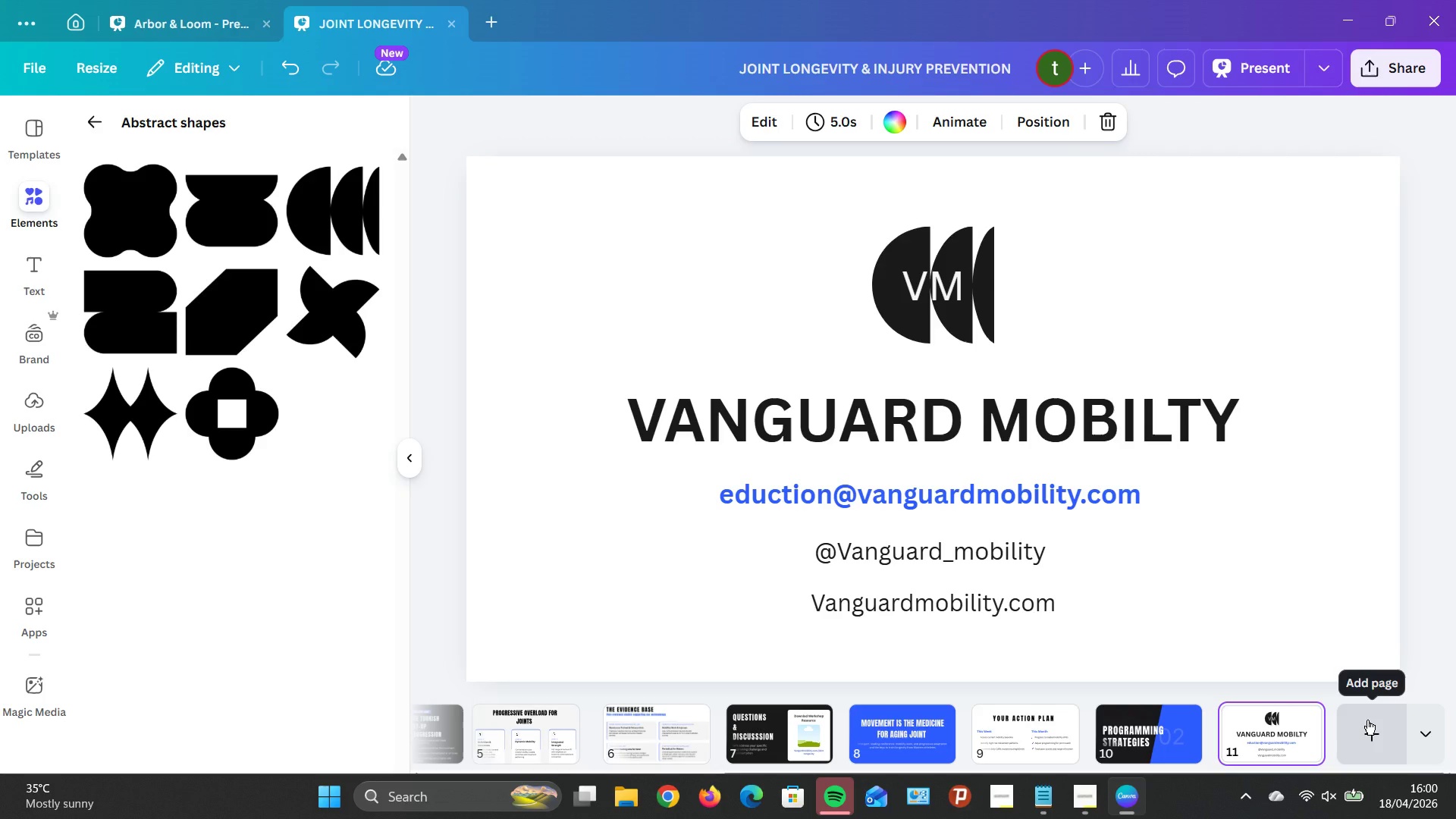 
key(ArrowRight)
 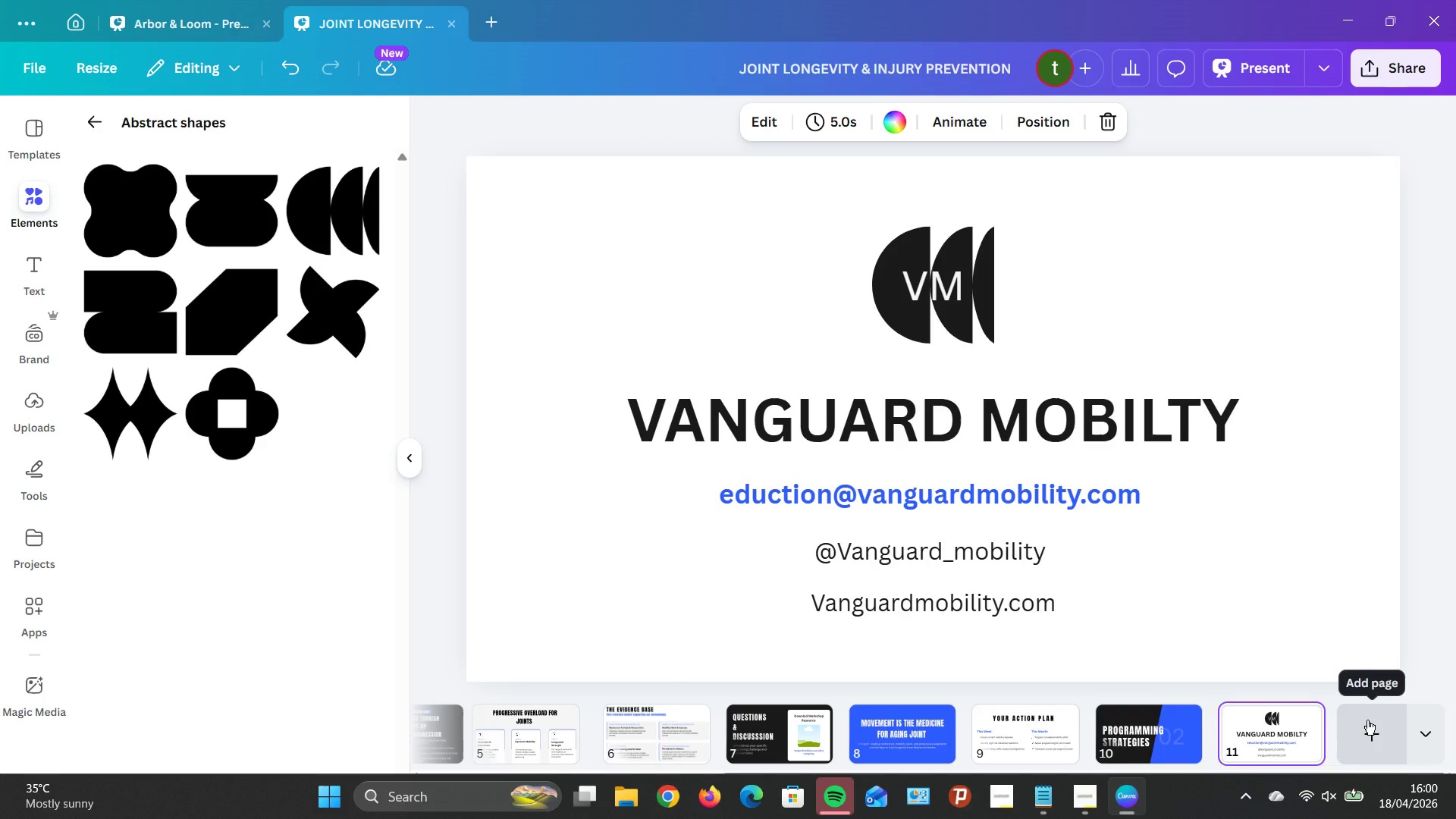 
key(ArrowLeft)
 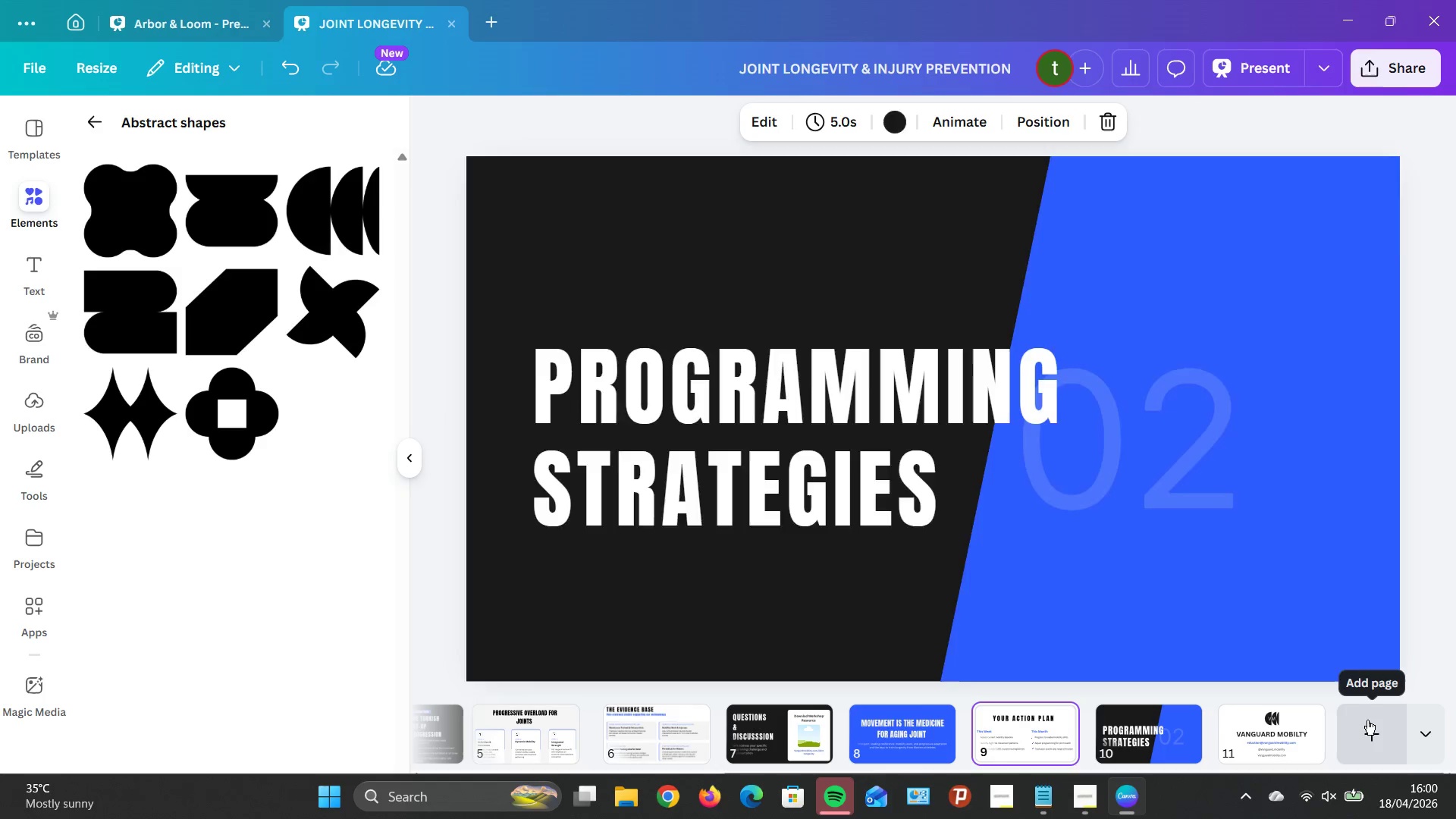 
hold_key(key=ArrowLeft, duration=1.51)
 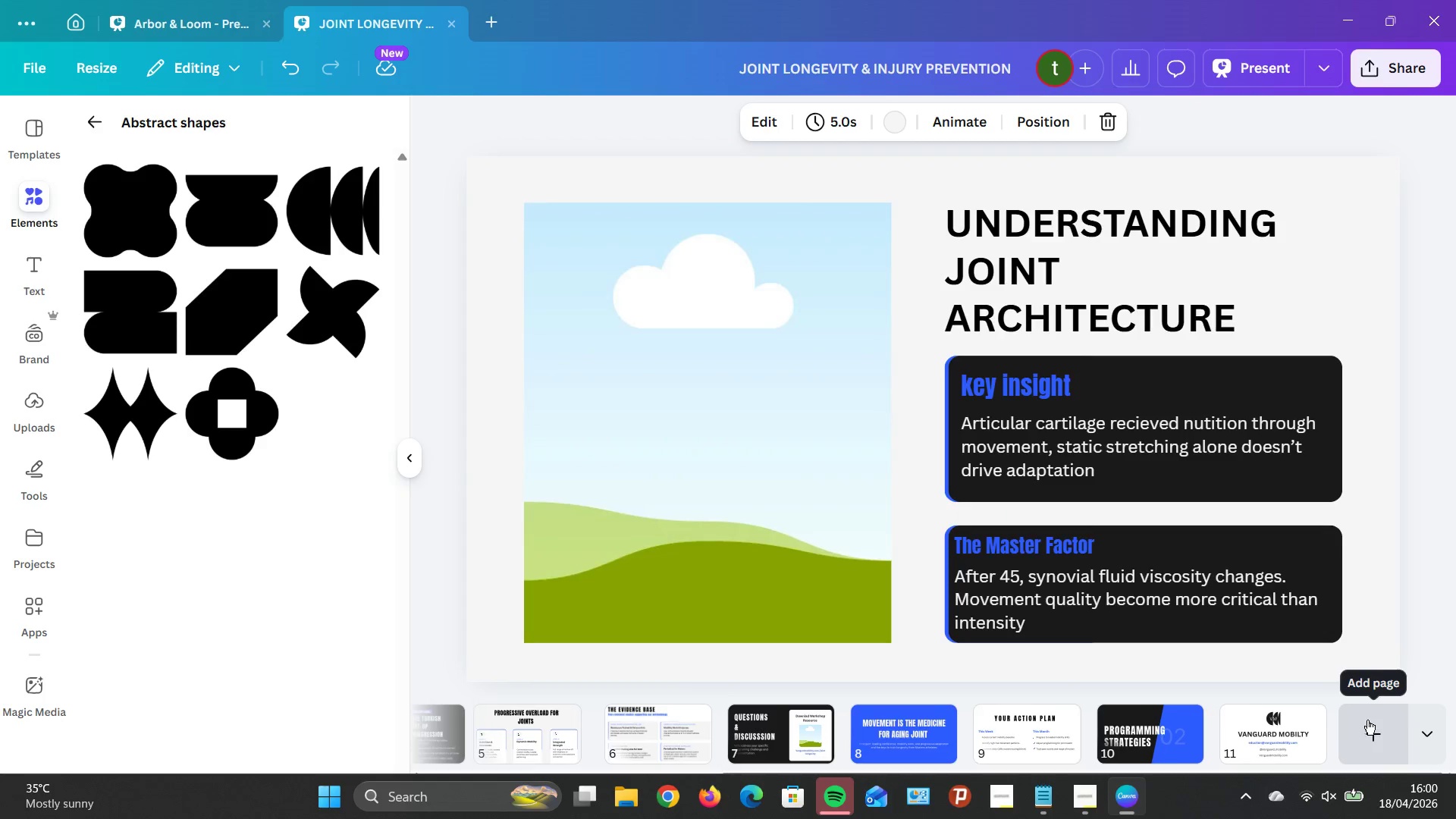 
key(ArrowLeft)
 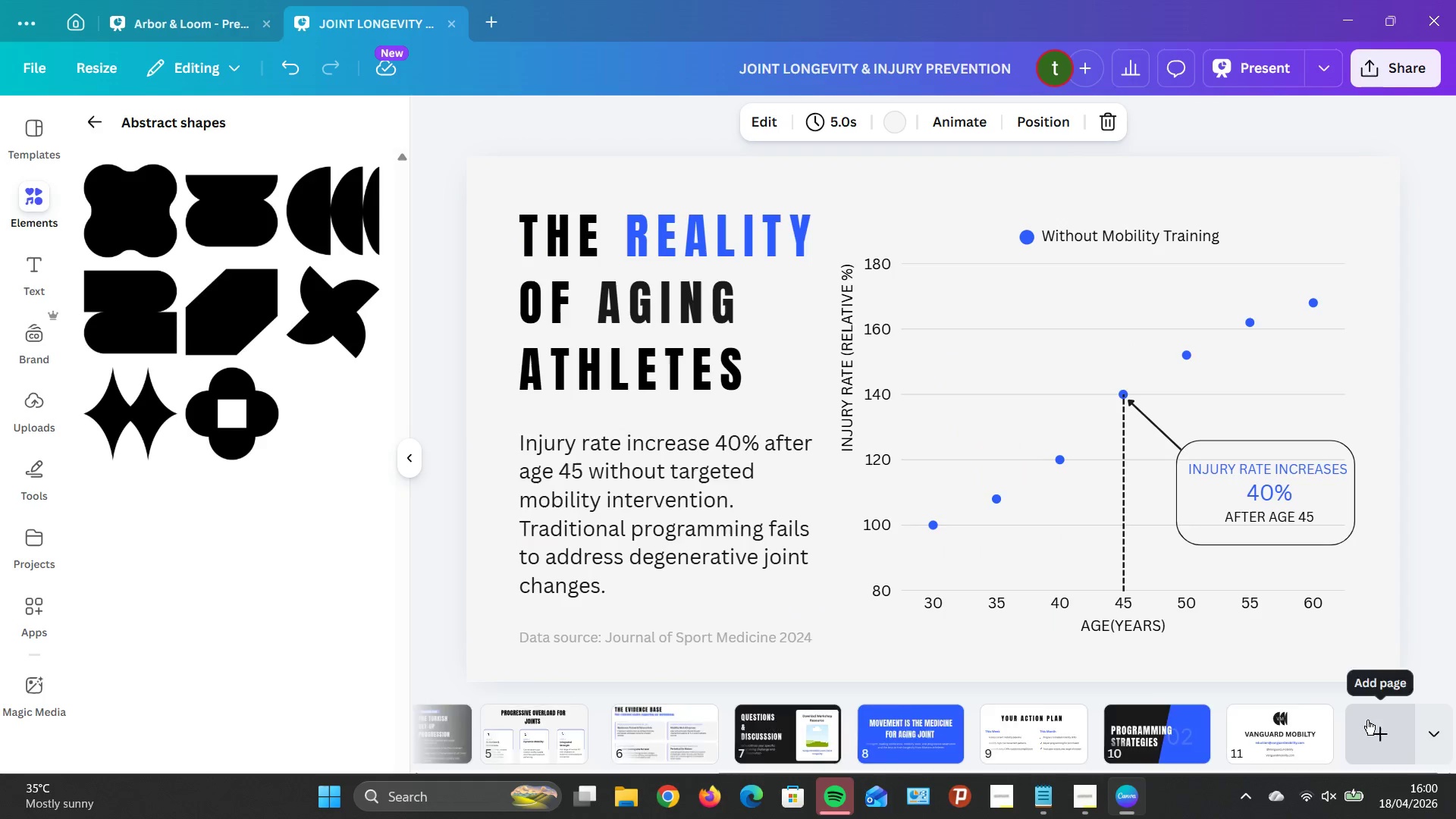 
key(ArrowLeft)
 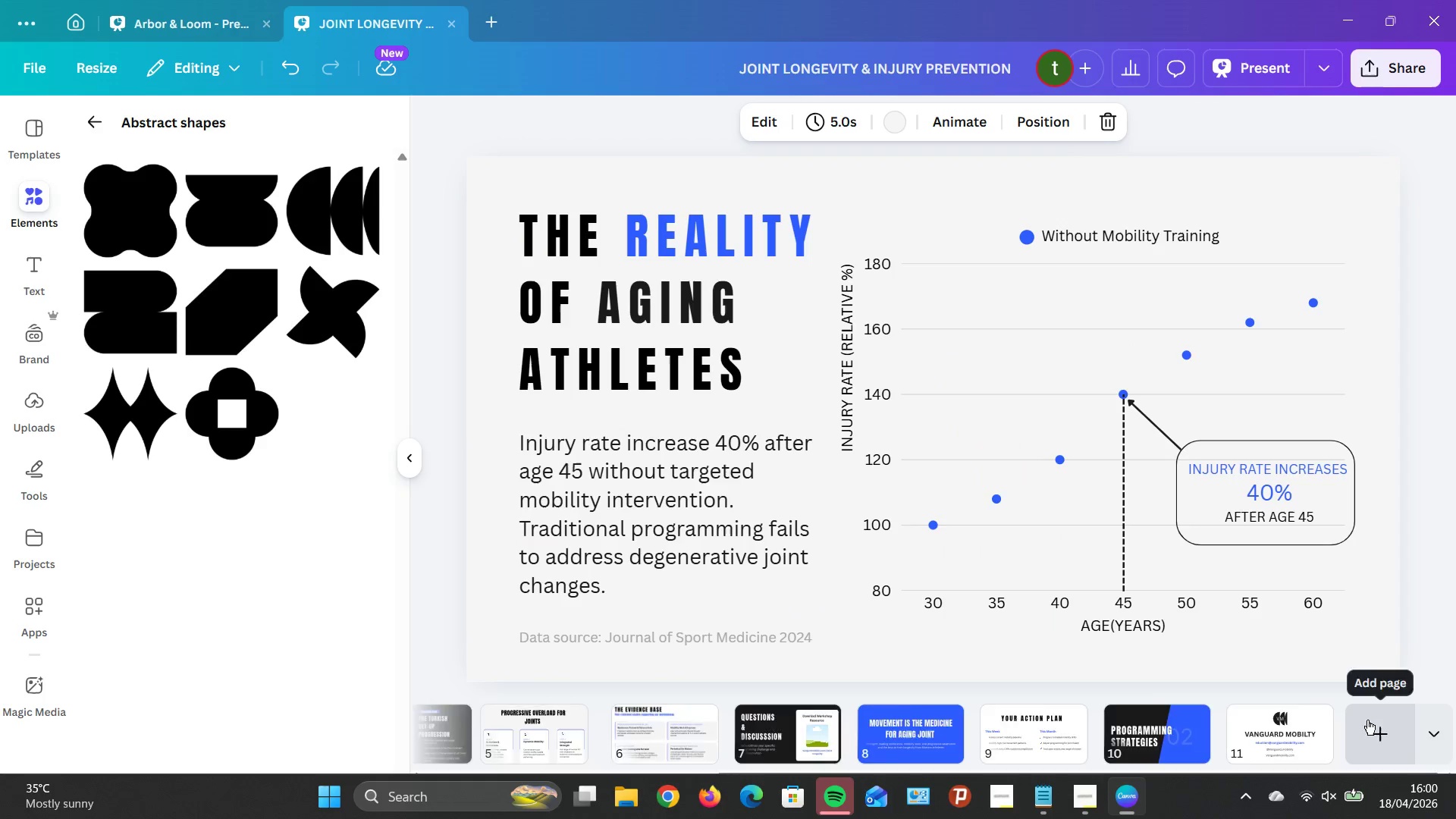 
key(ArrowLeft)
 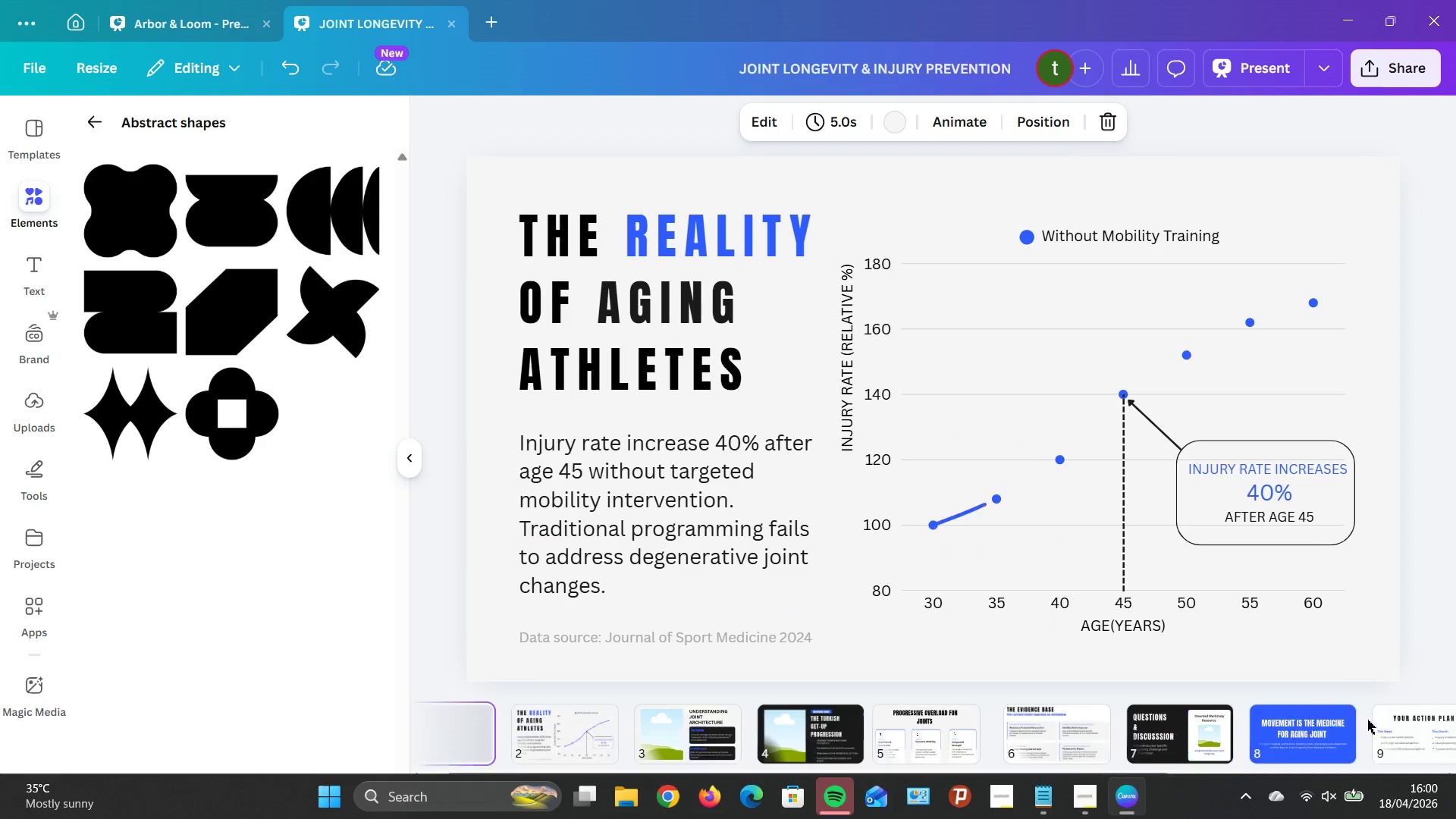 
key(ArrowLeft)
 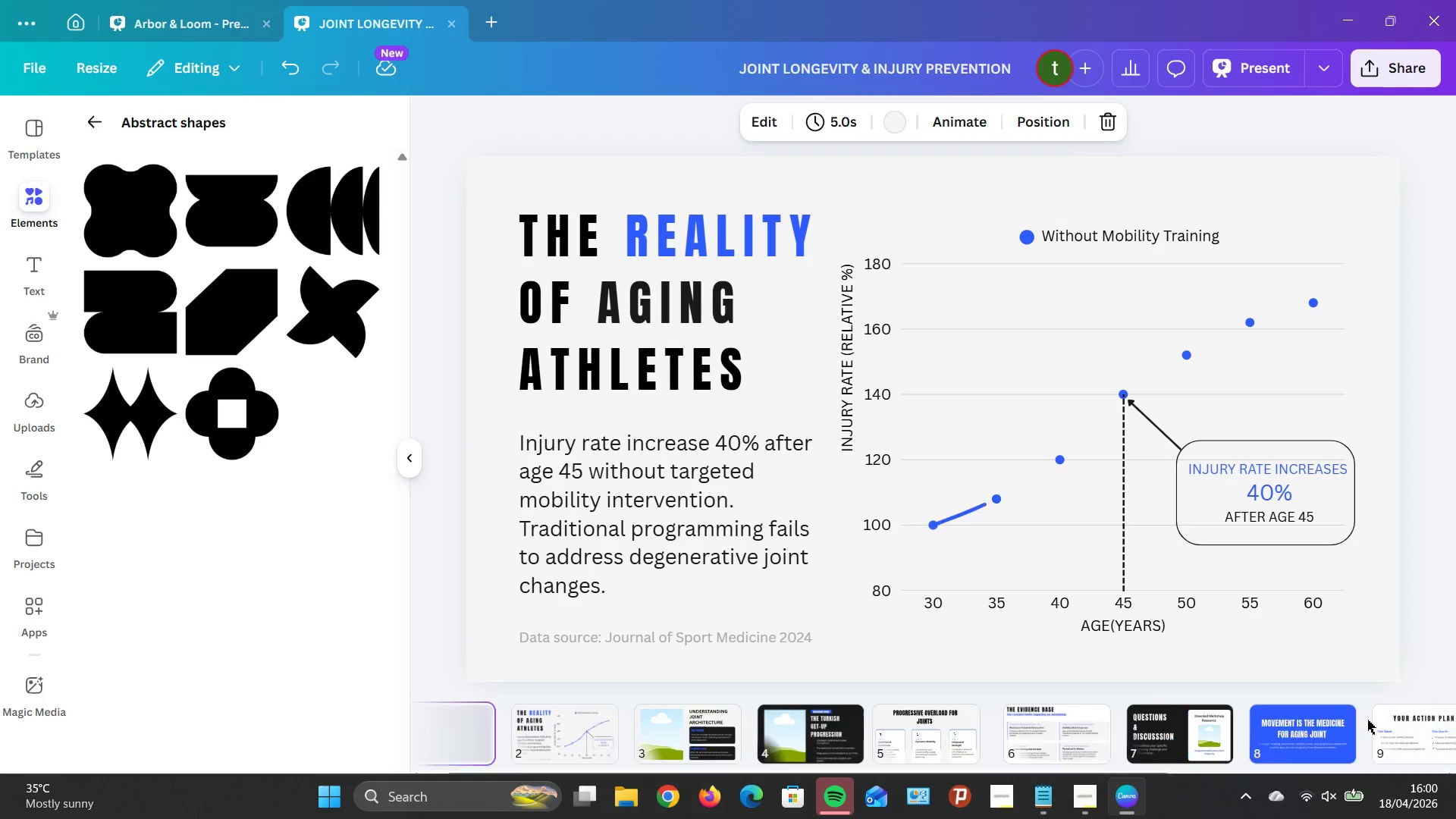 
key(ArrowLeft)
 